 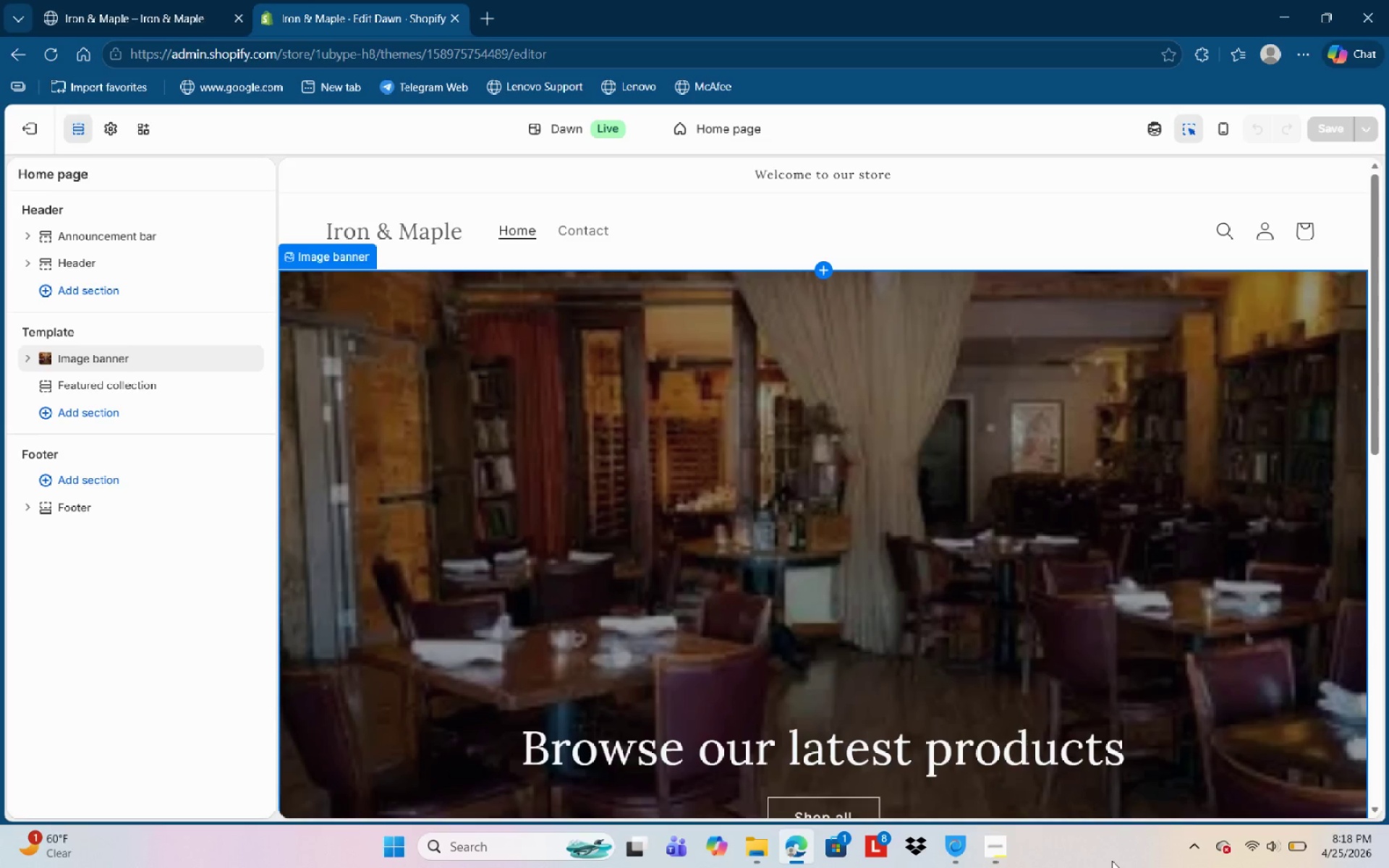 
mouse_move([104, 843])
 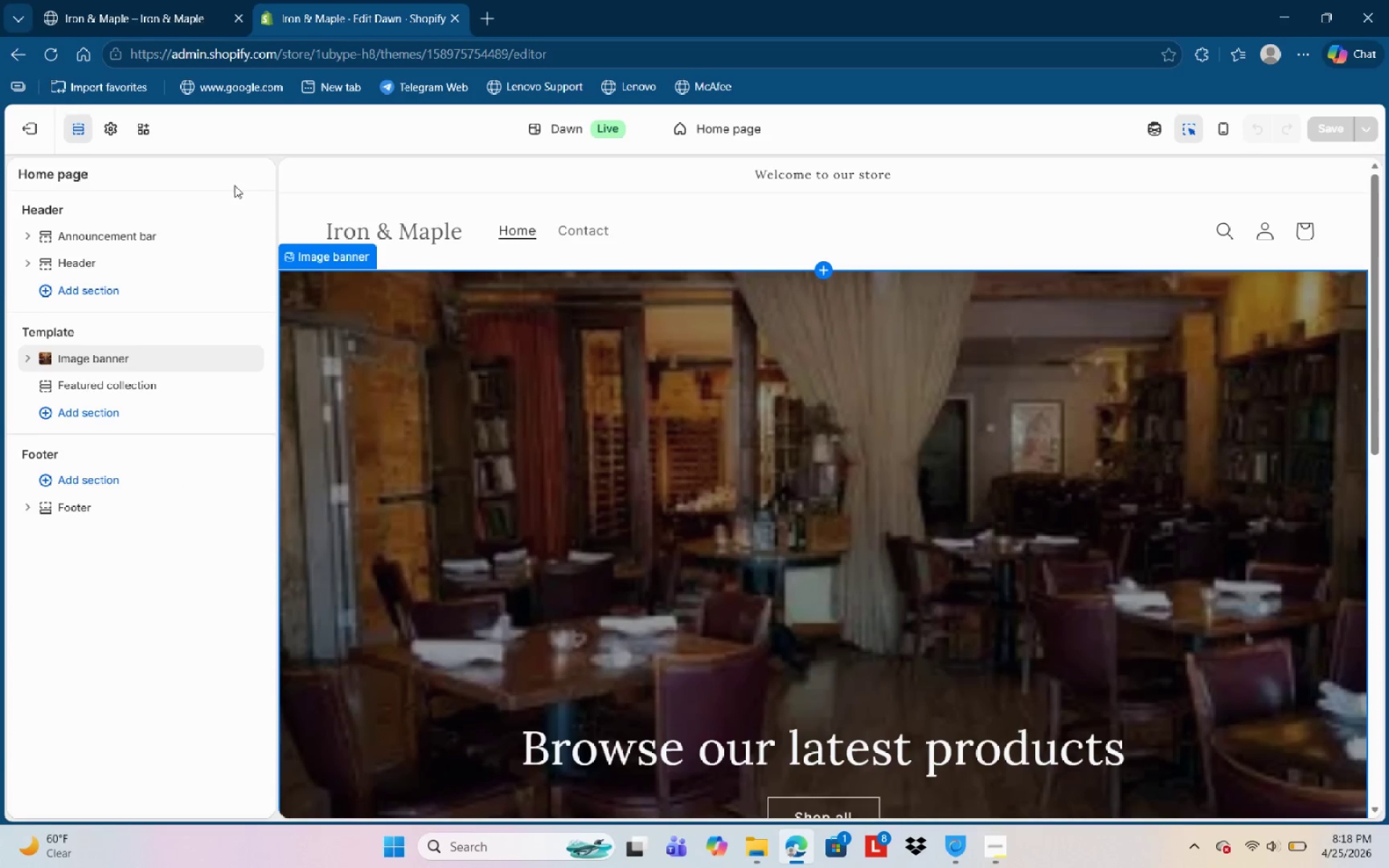 
scroll: coordinate [554, 467], scroll_direction: down, amount: 2.0
 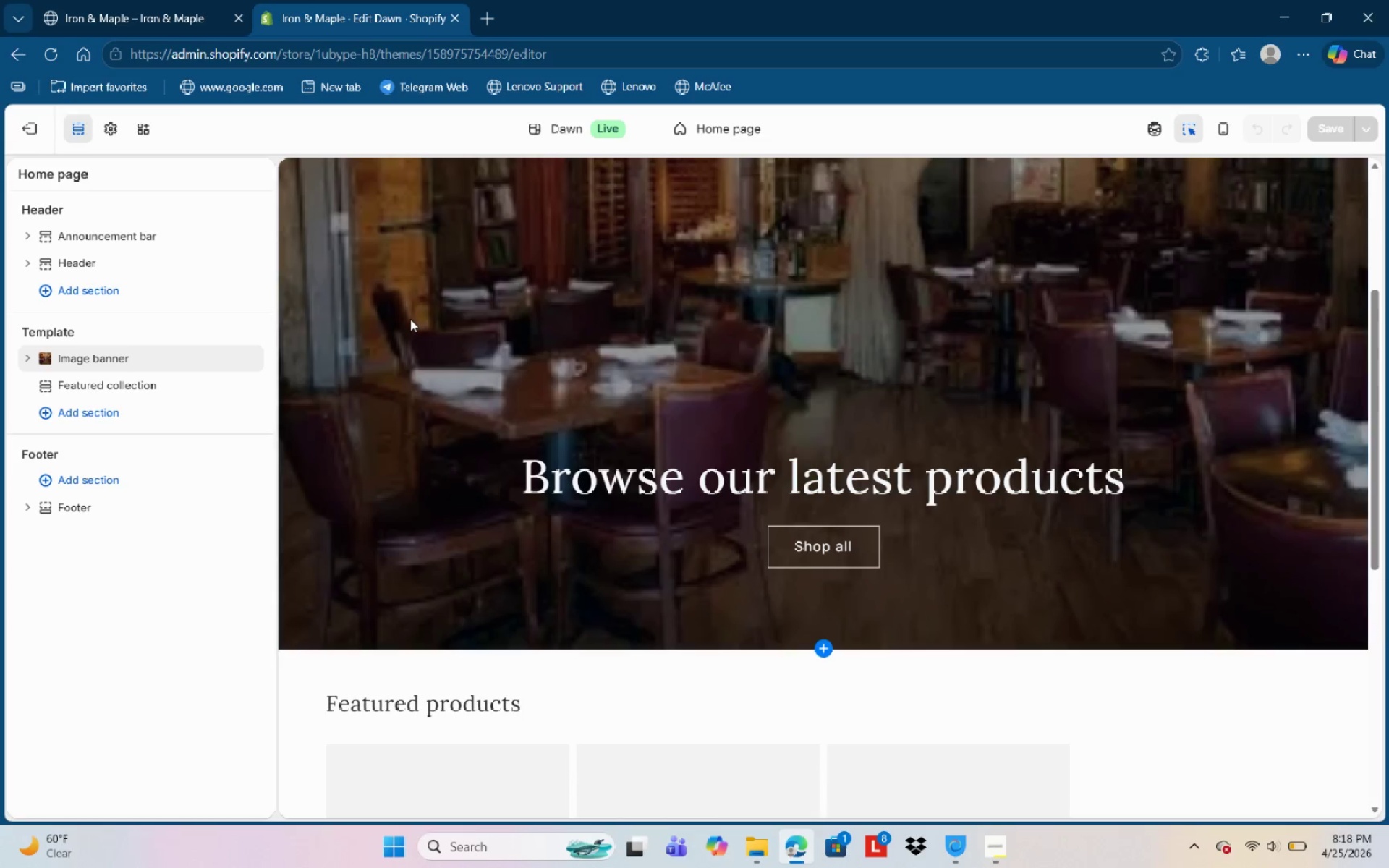 
wait(6.34)
 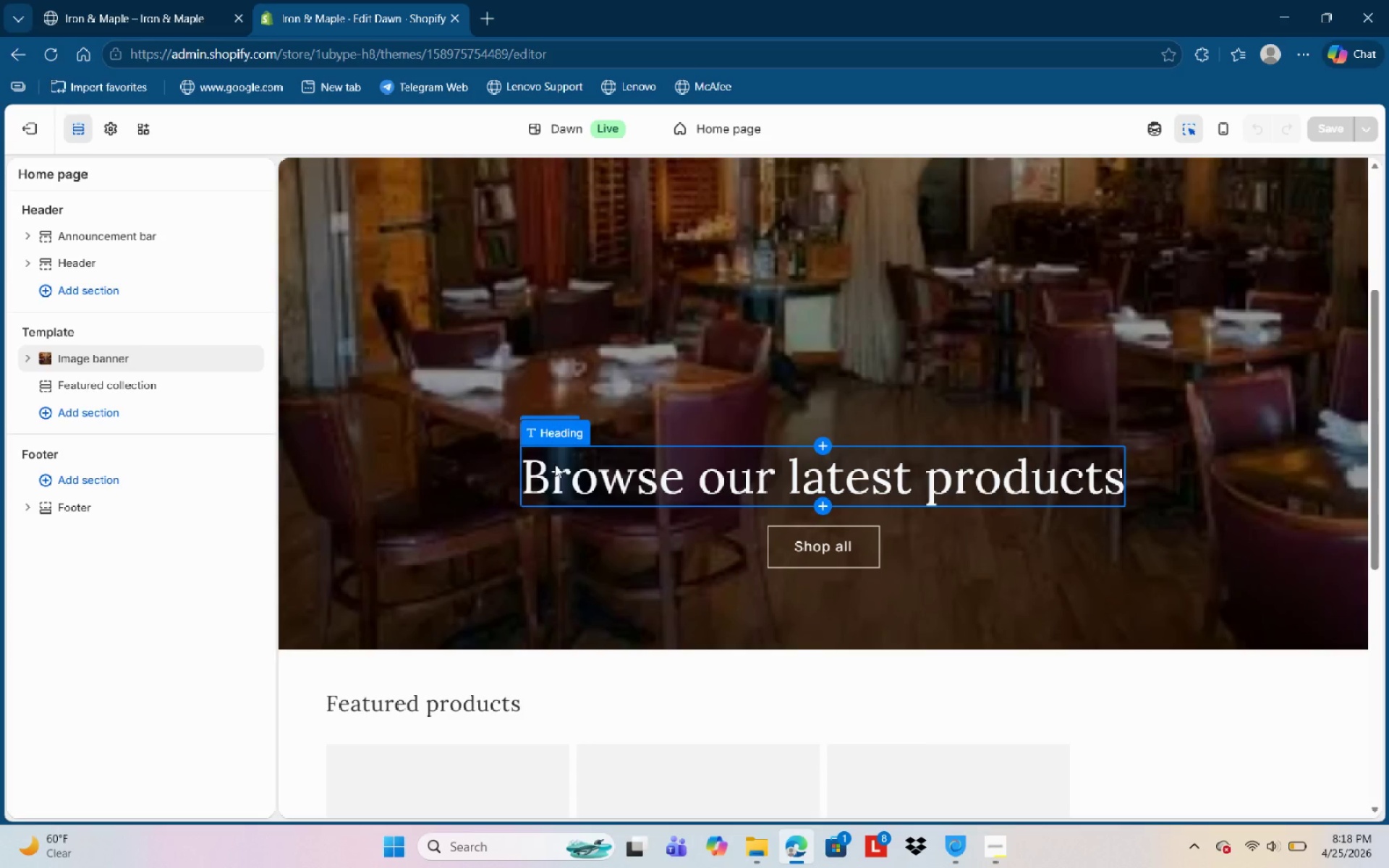 
left_click([114, 137])
 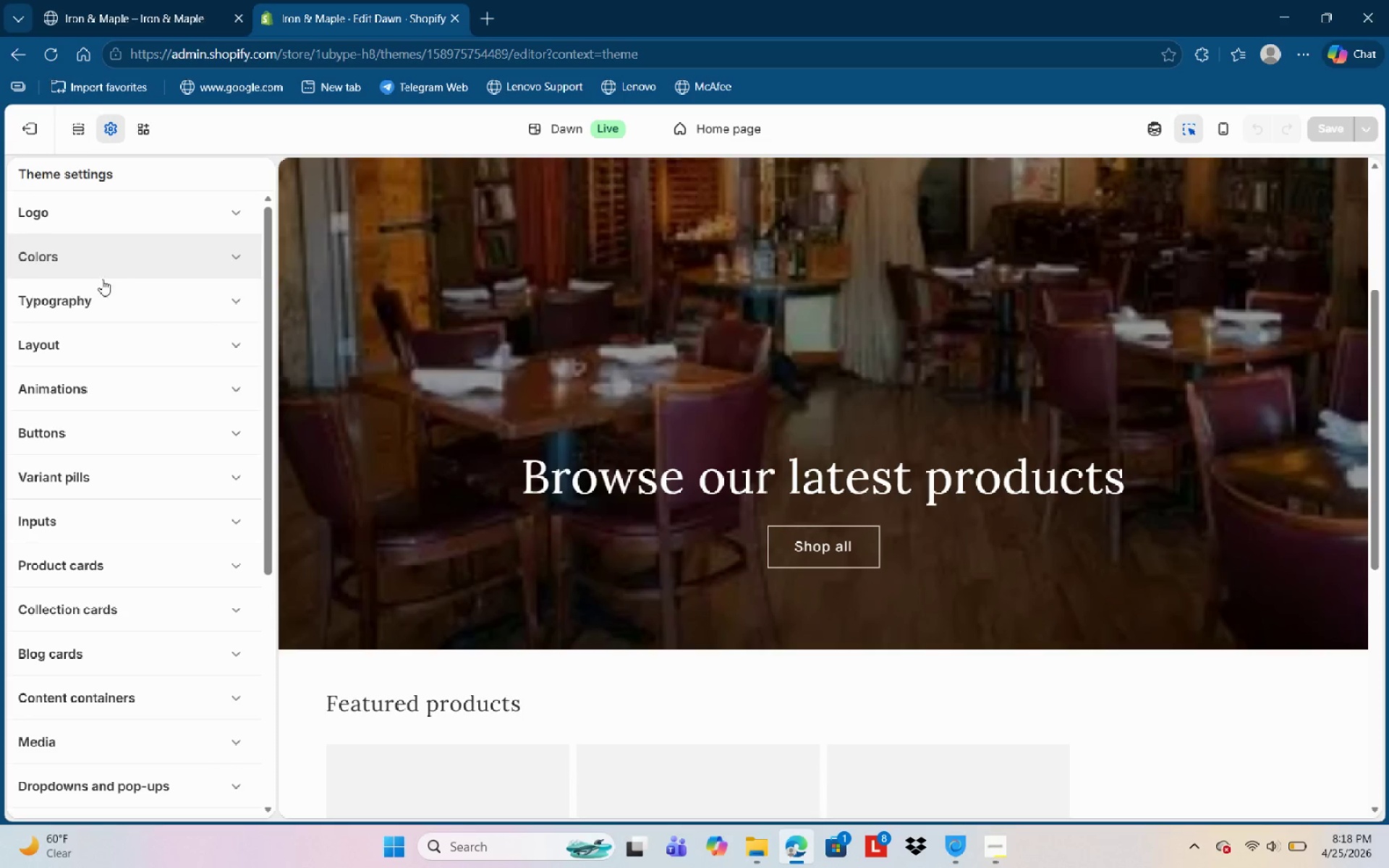 
left_click([107, 265])
 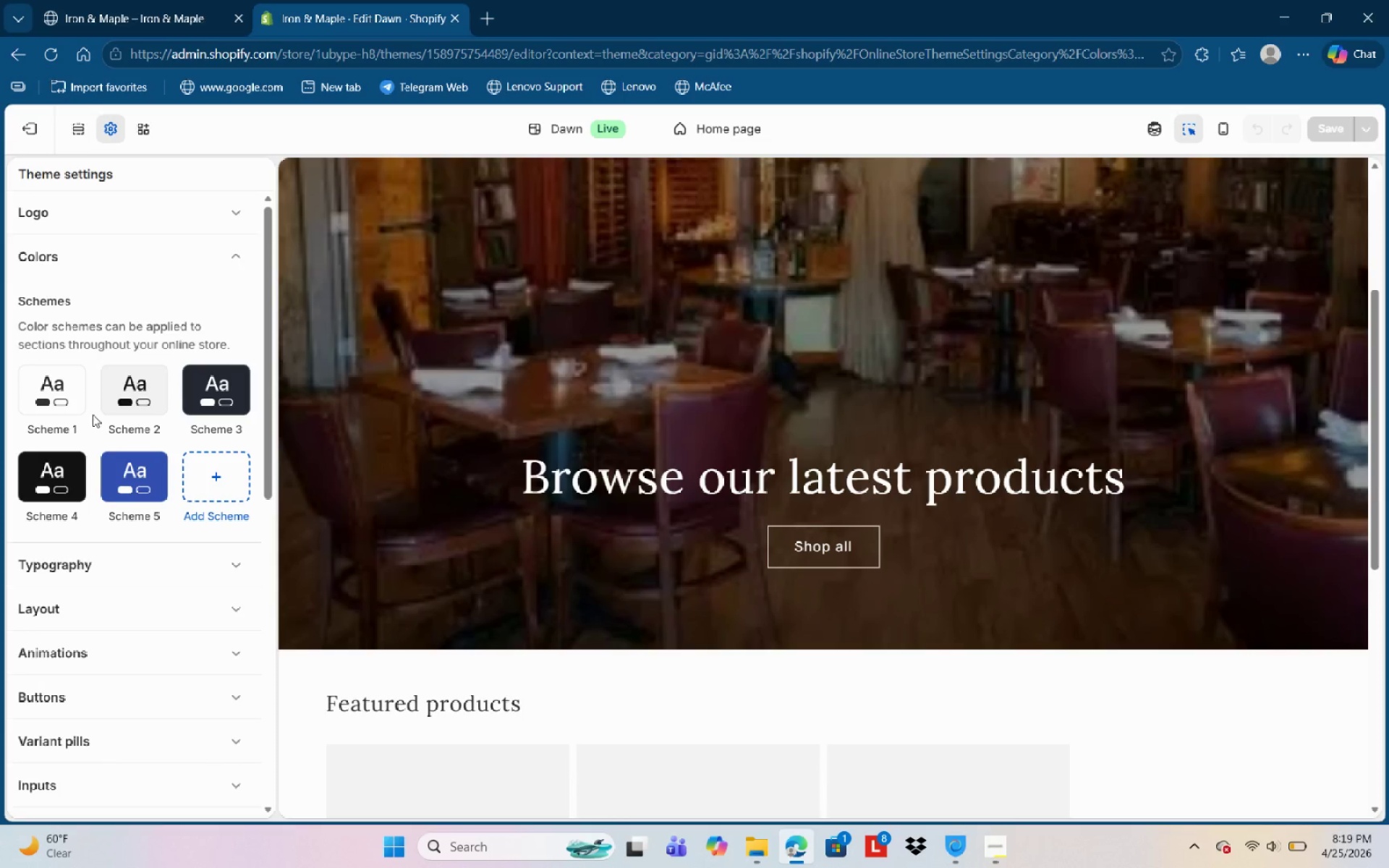 
left_click([39, 414])
 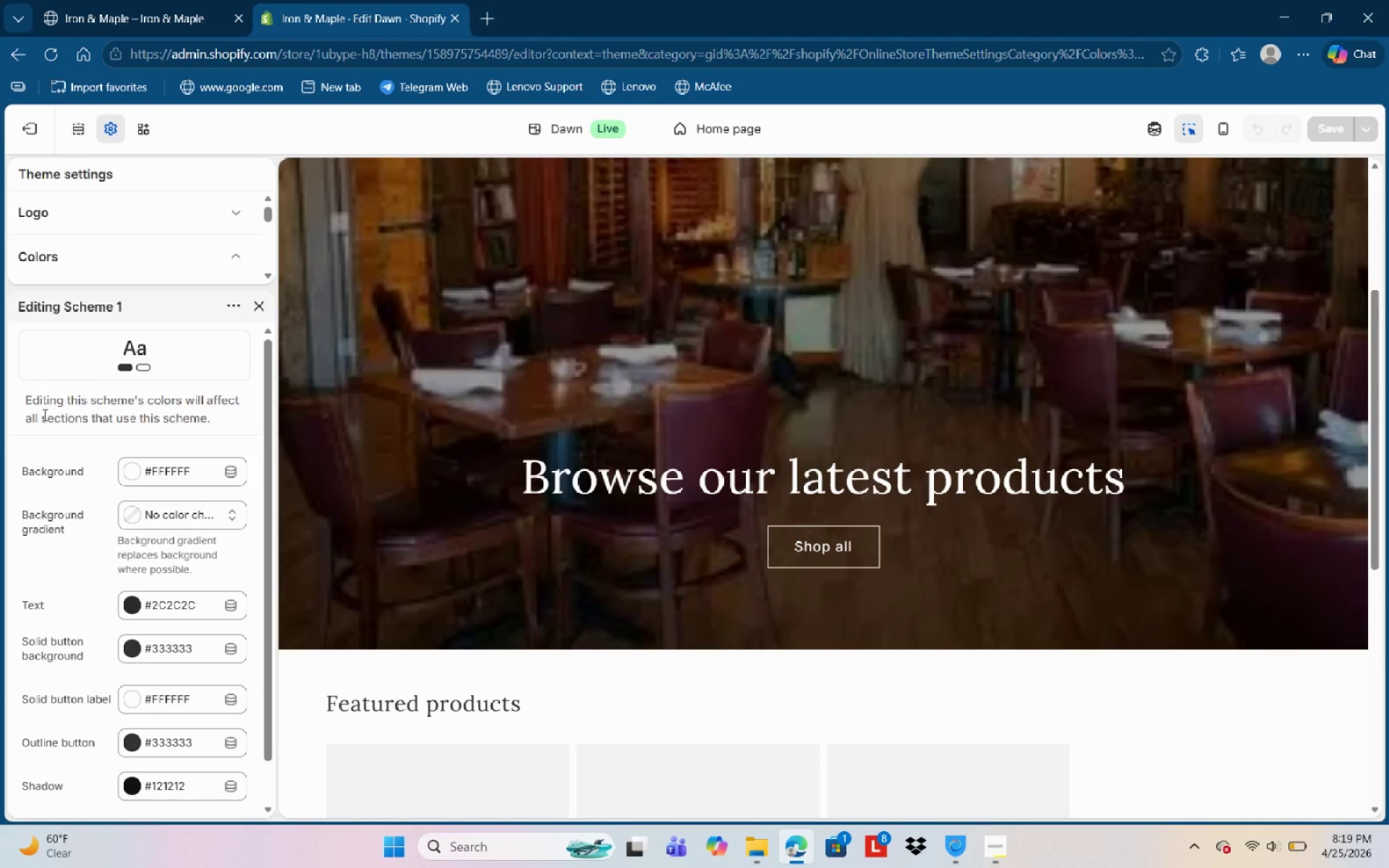 
scroll: coordinate [84, 456], scroll_direction: down, amount: 5.0
 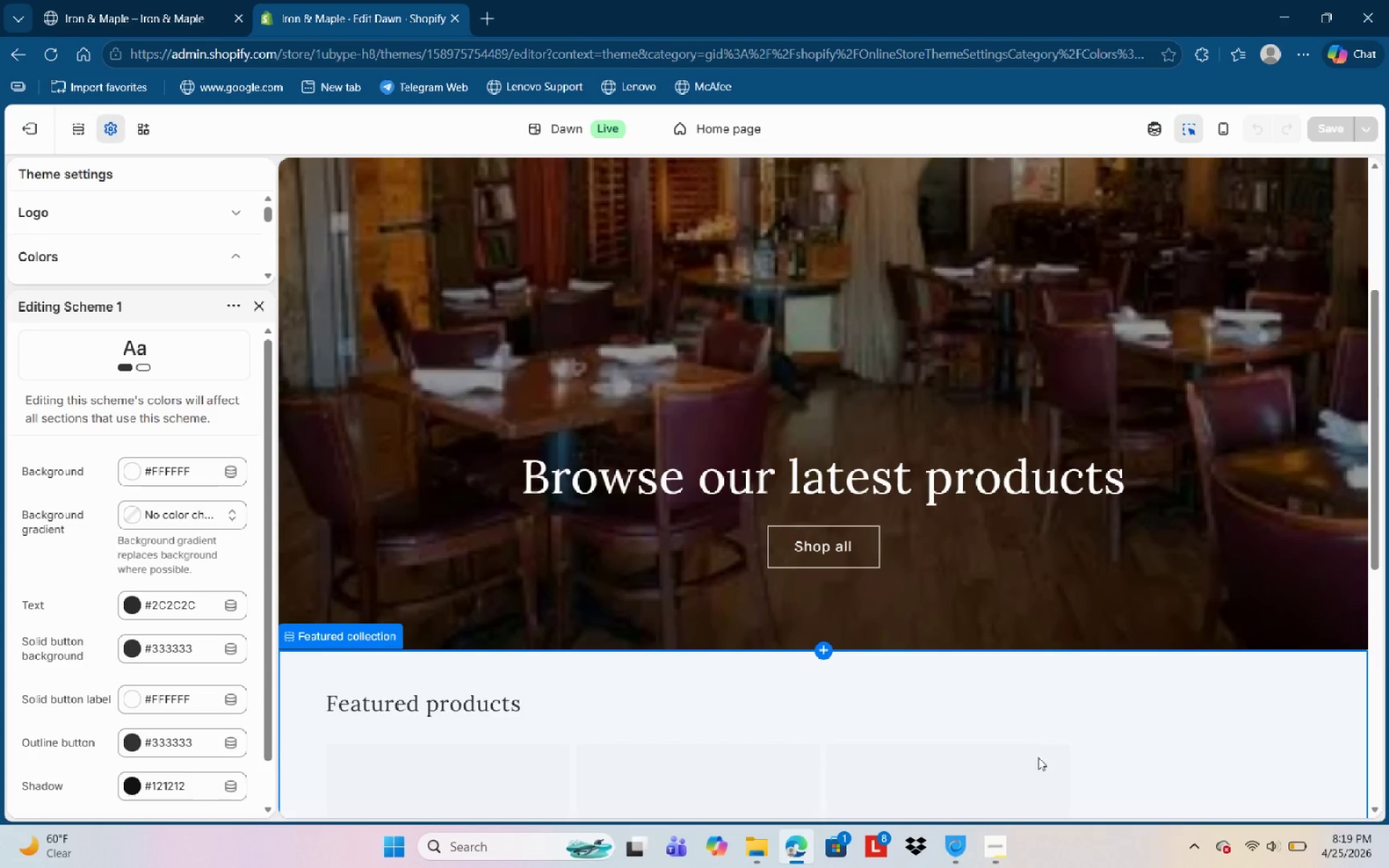 
left_click([974, 867])
 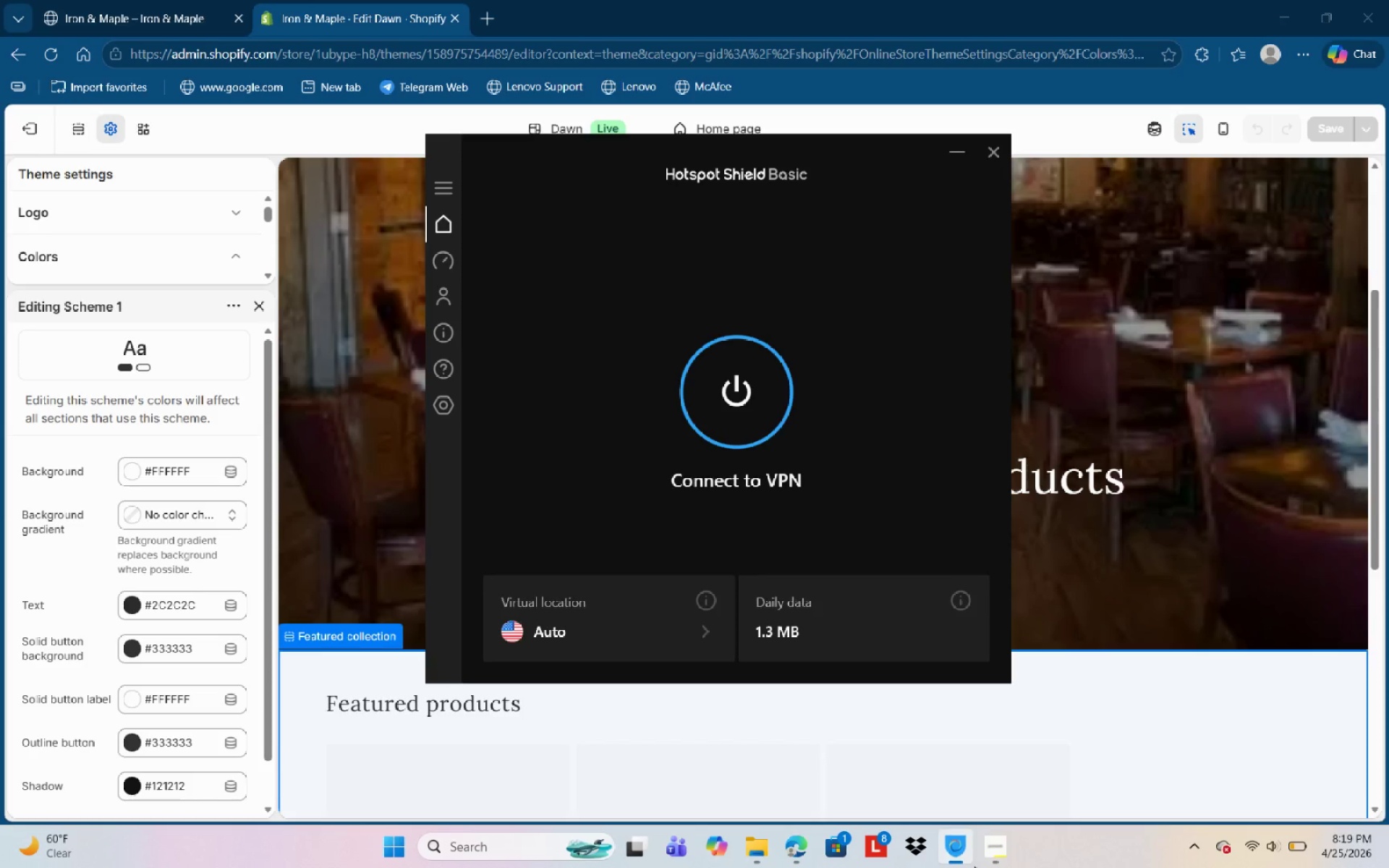 
left_click([974, 867])
 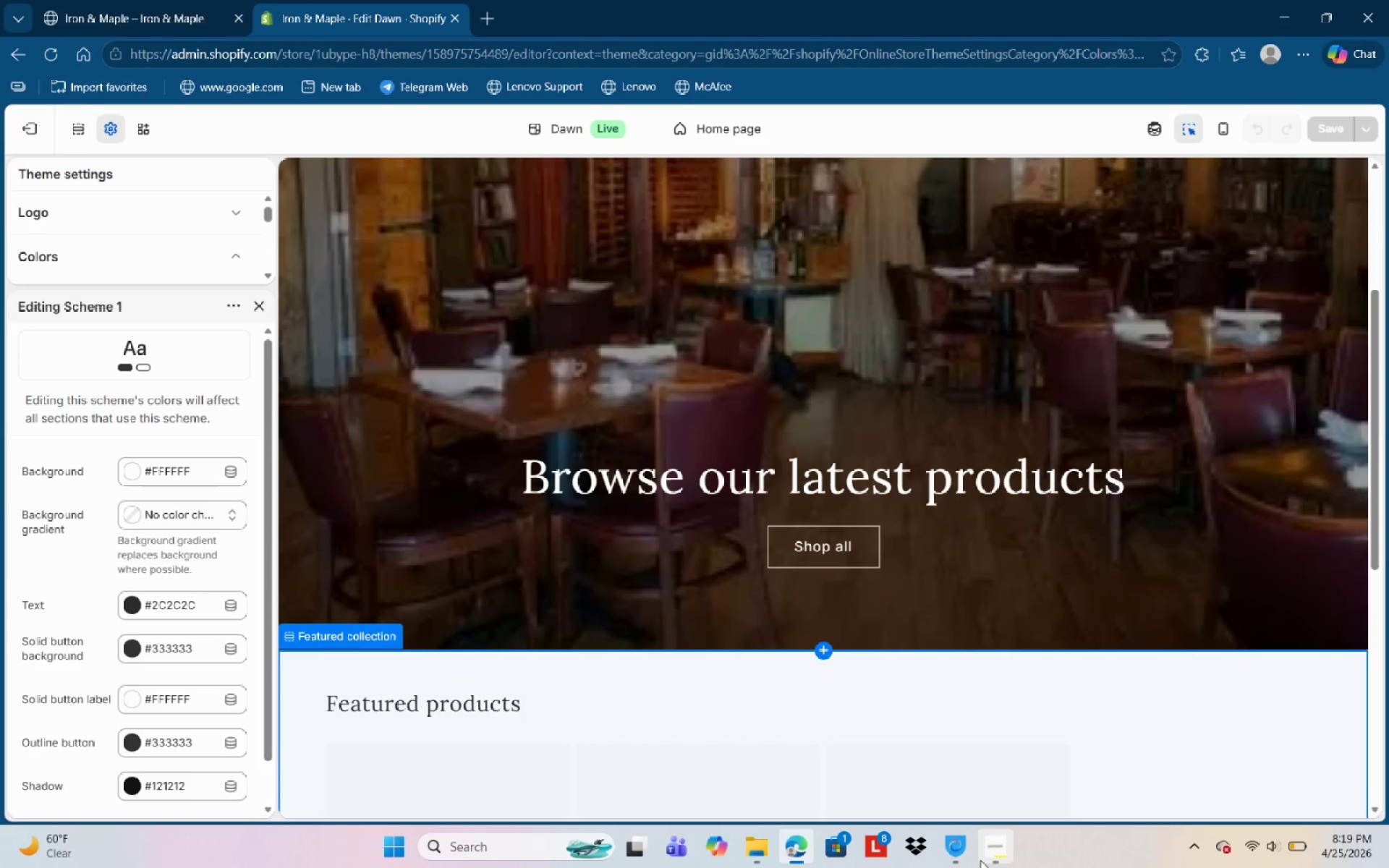 
left_click([982, 859])
 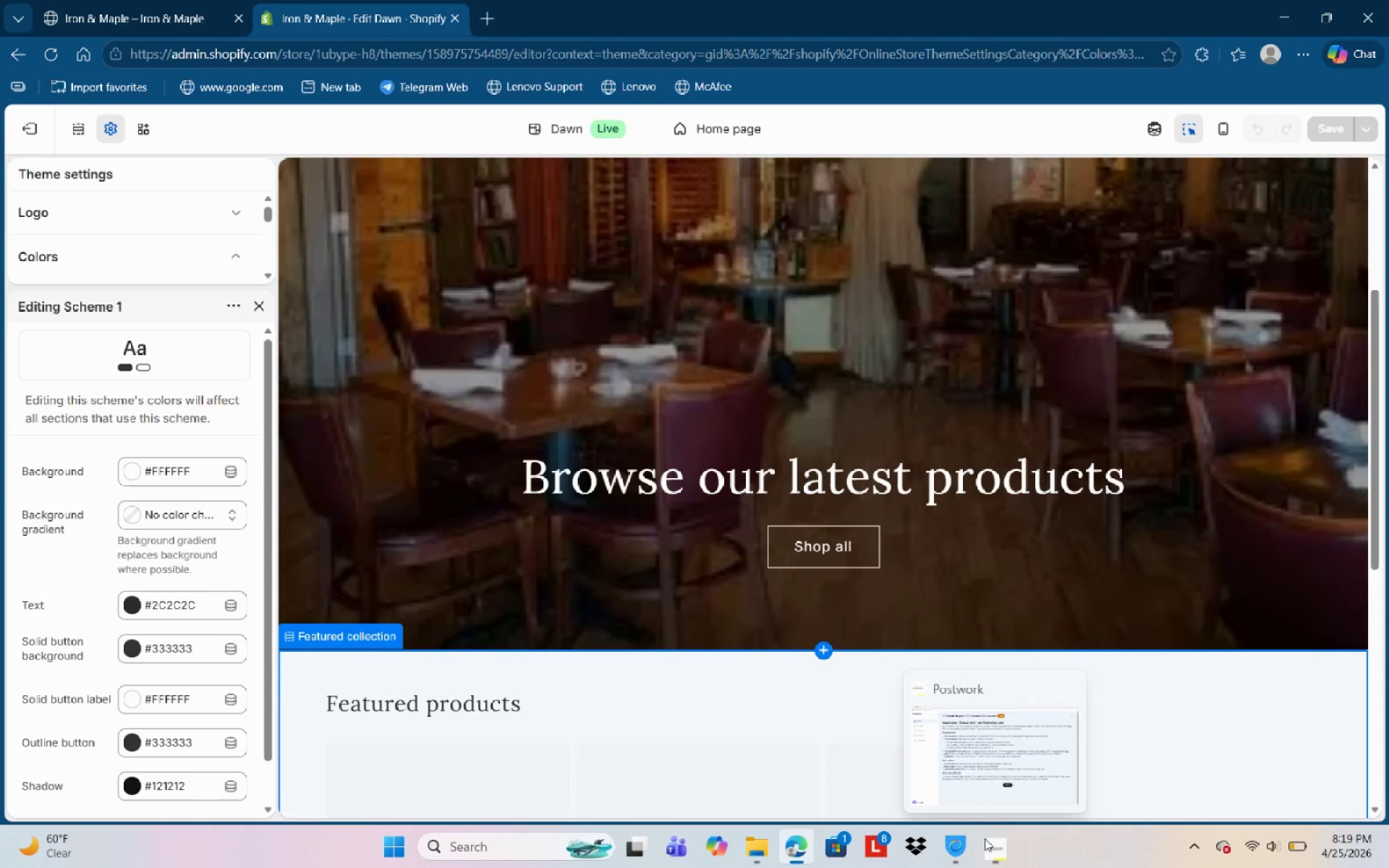 
wait(9.66)
 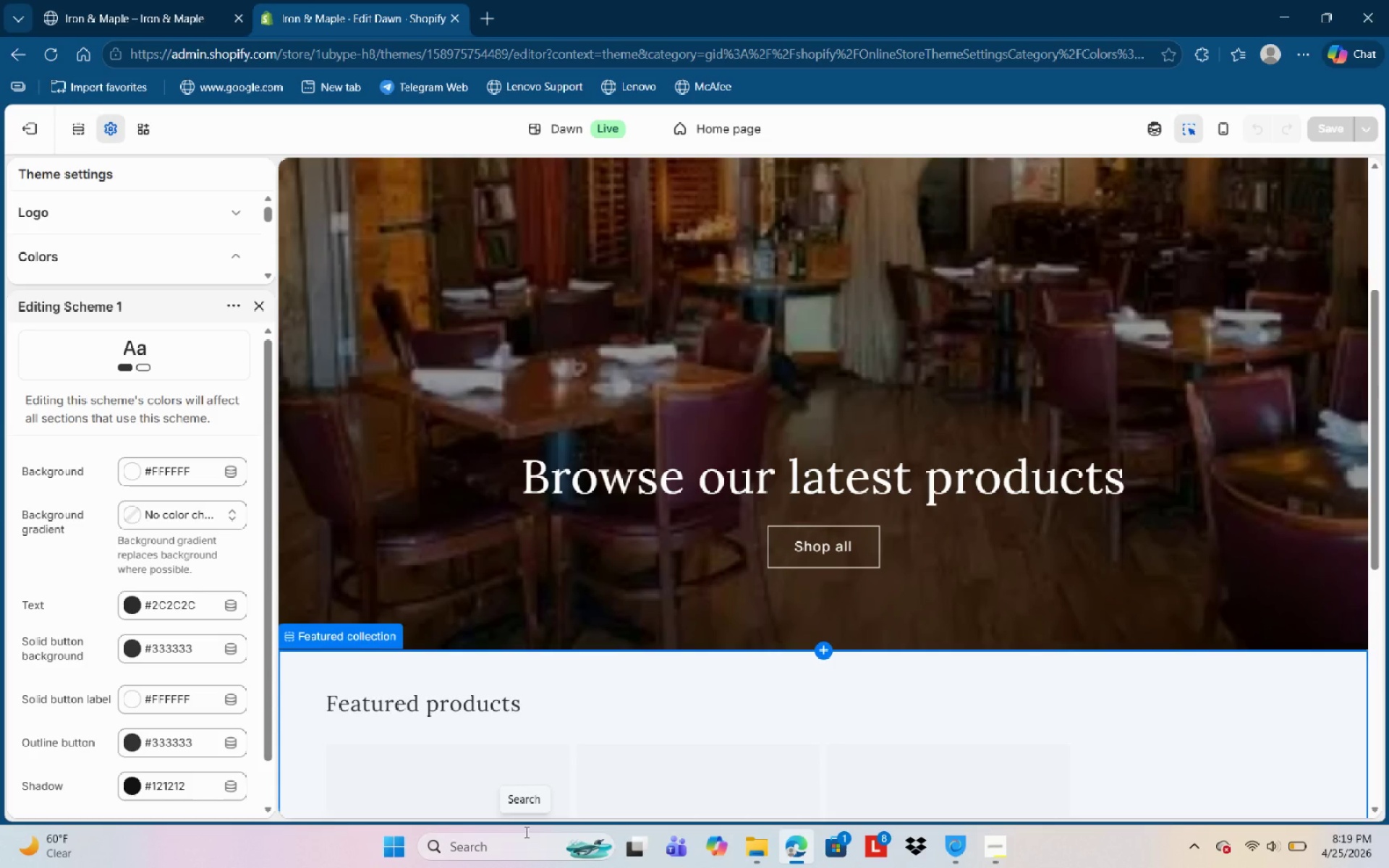 
key(Meta+MetaLeft)
 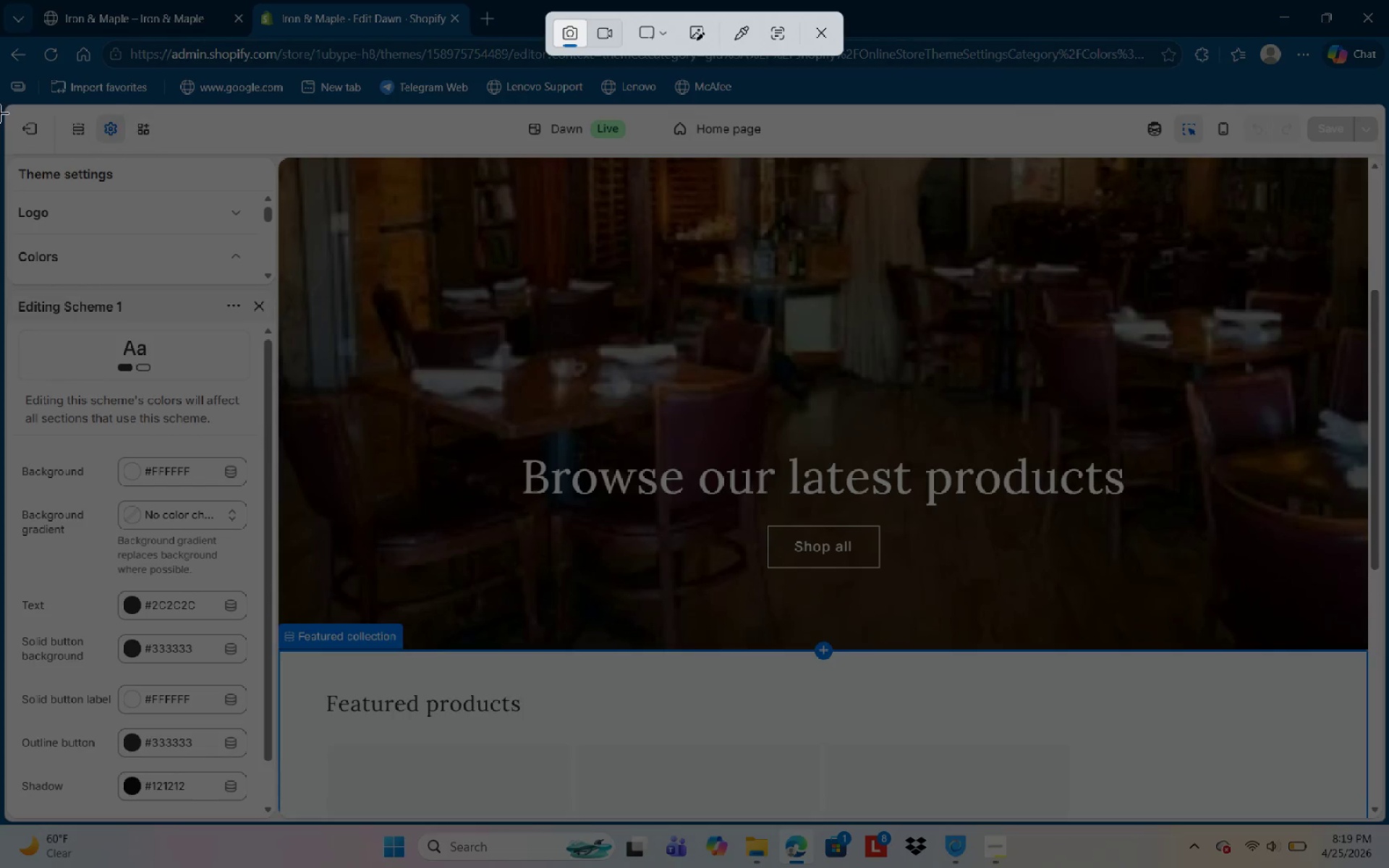 
key(Meta+Shift+S)
 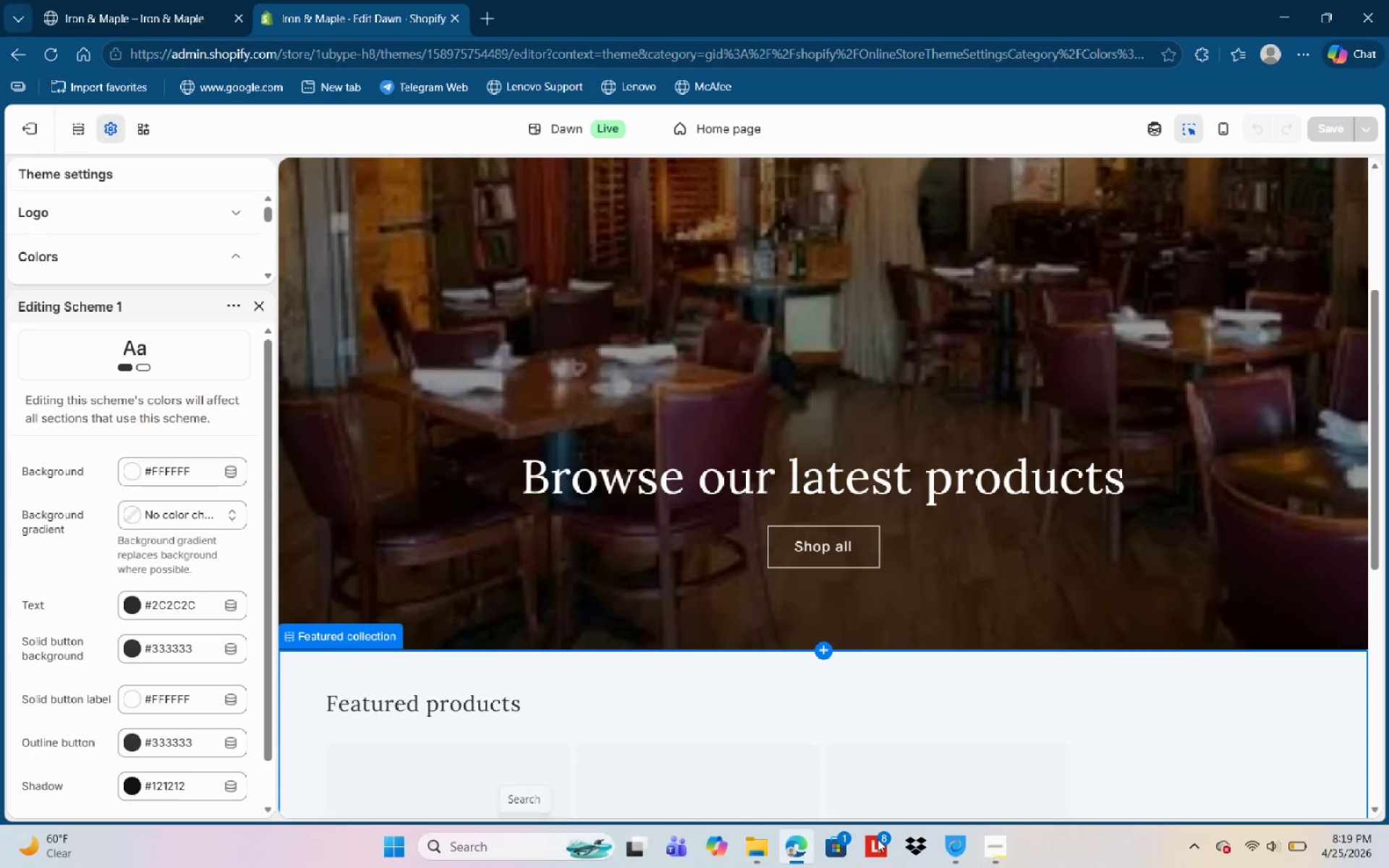 
key(Meta+Shift+ShiftLeft)
 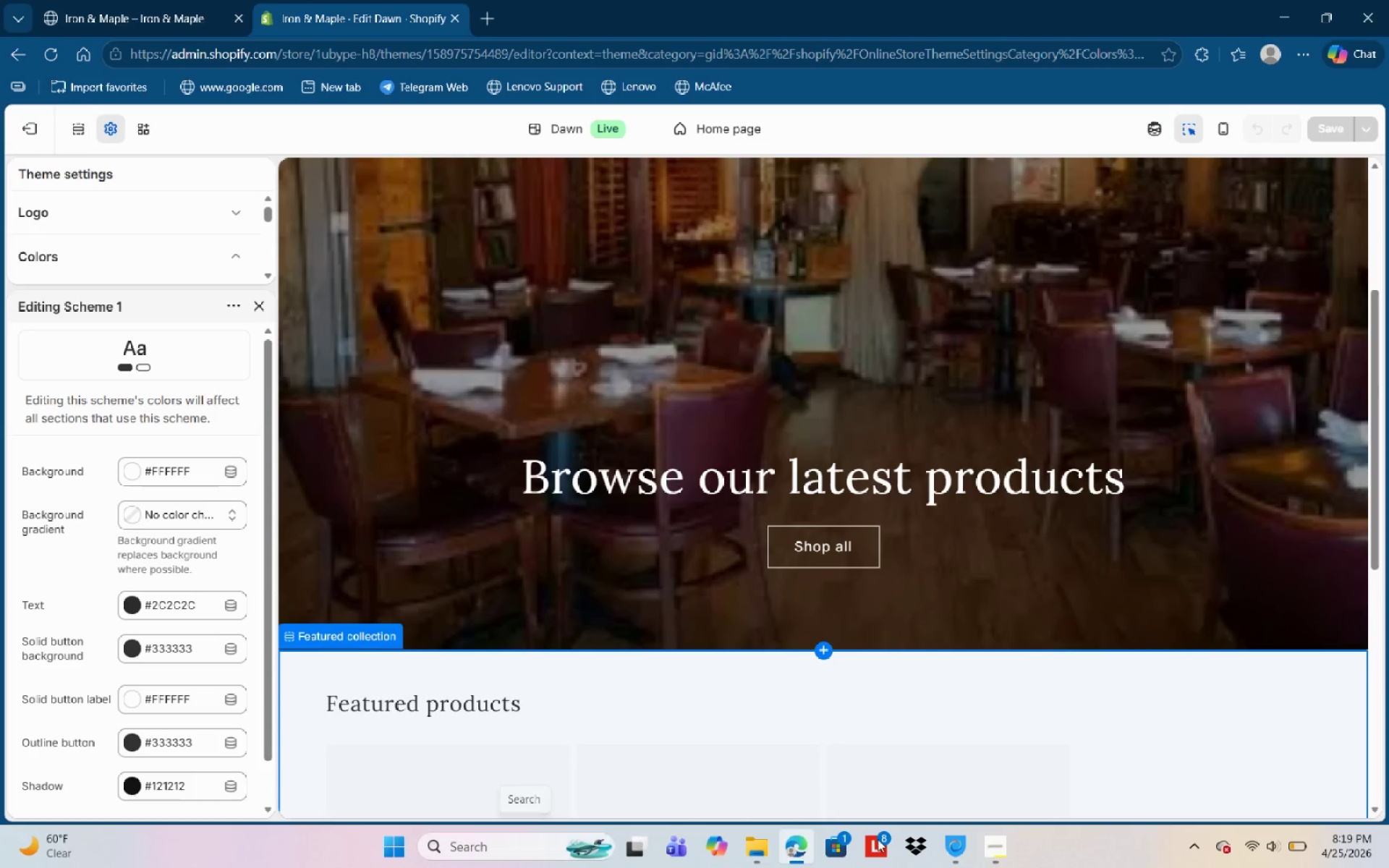 
left_click_drag(start_coordinate=[1, 0], to_coordinate=[1388, 830])
 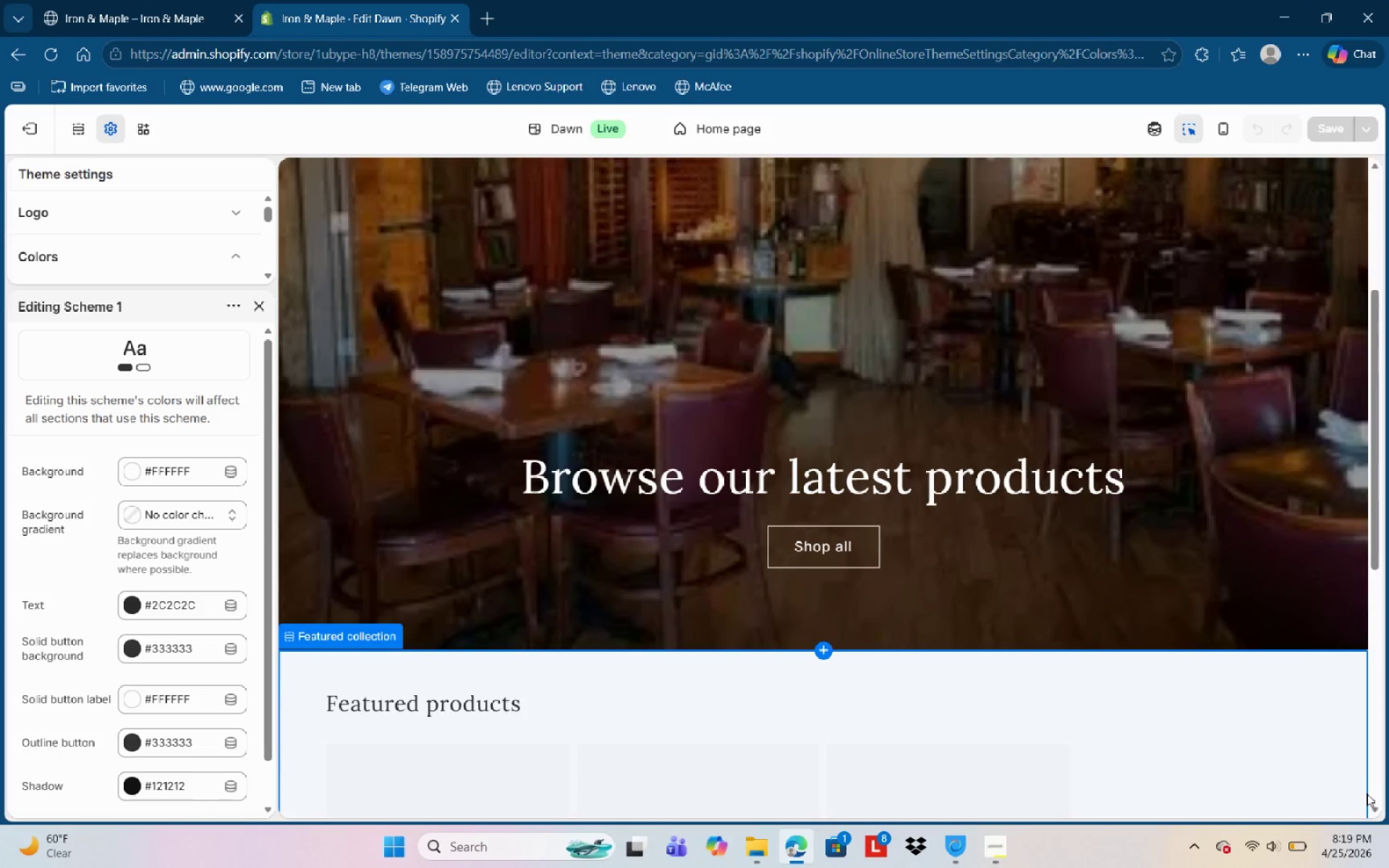 
mouse_move([1338, 786])
 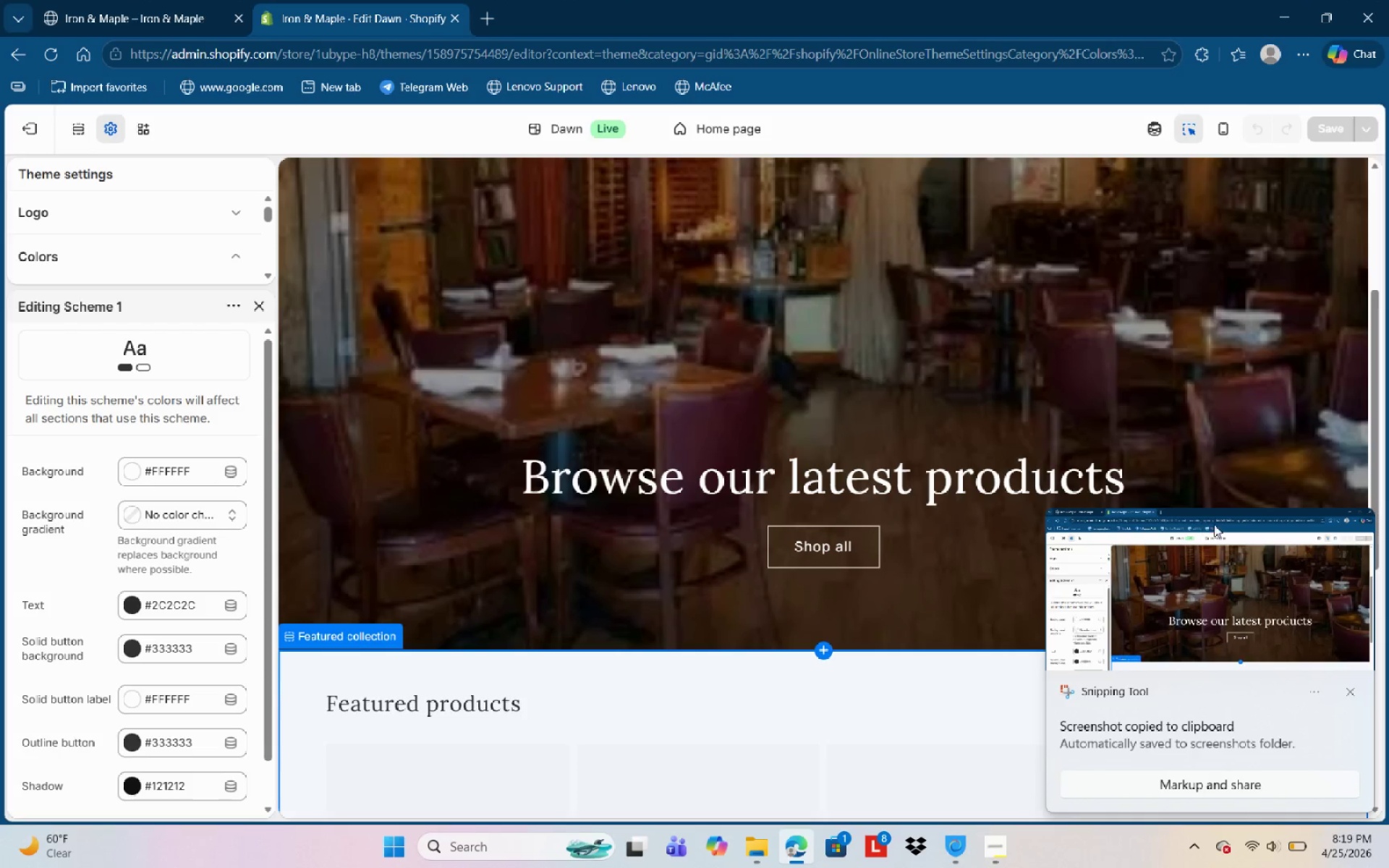 
left_click([1203, 643])
 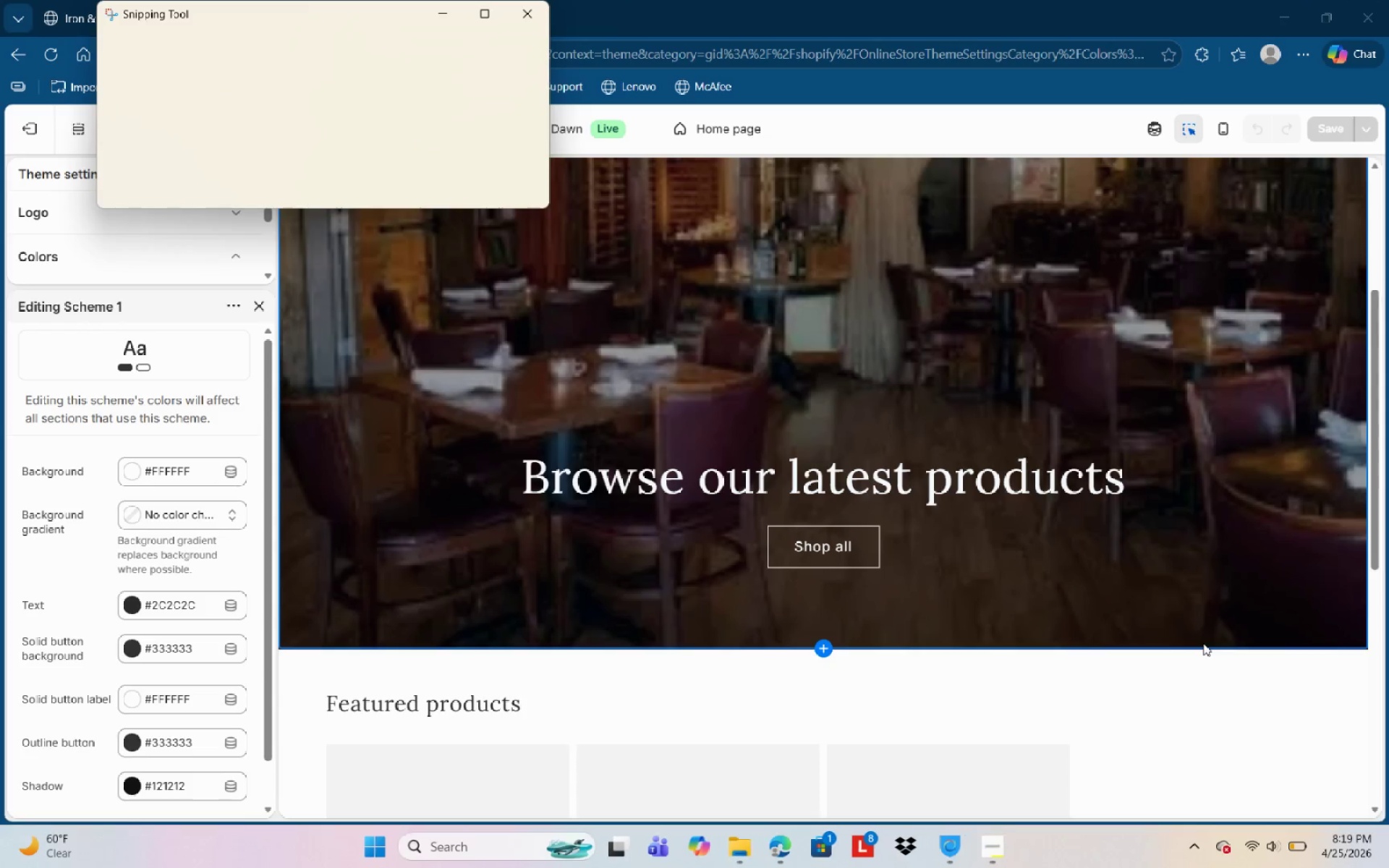 
key(Control+S)
 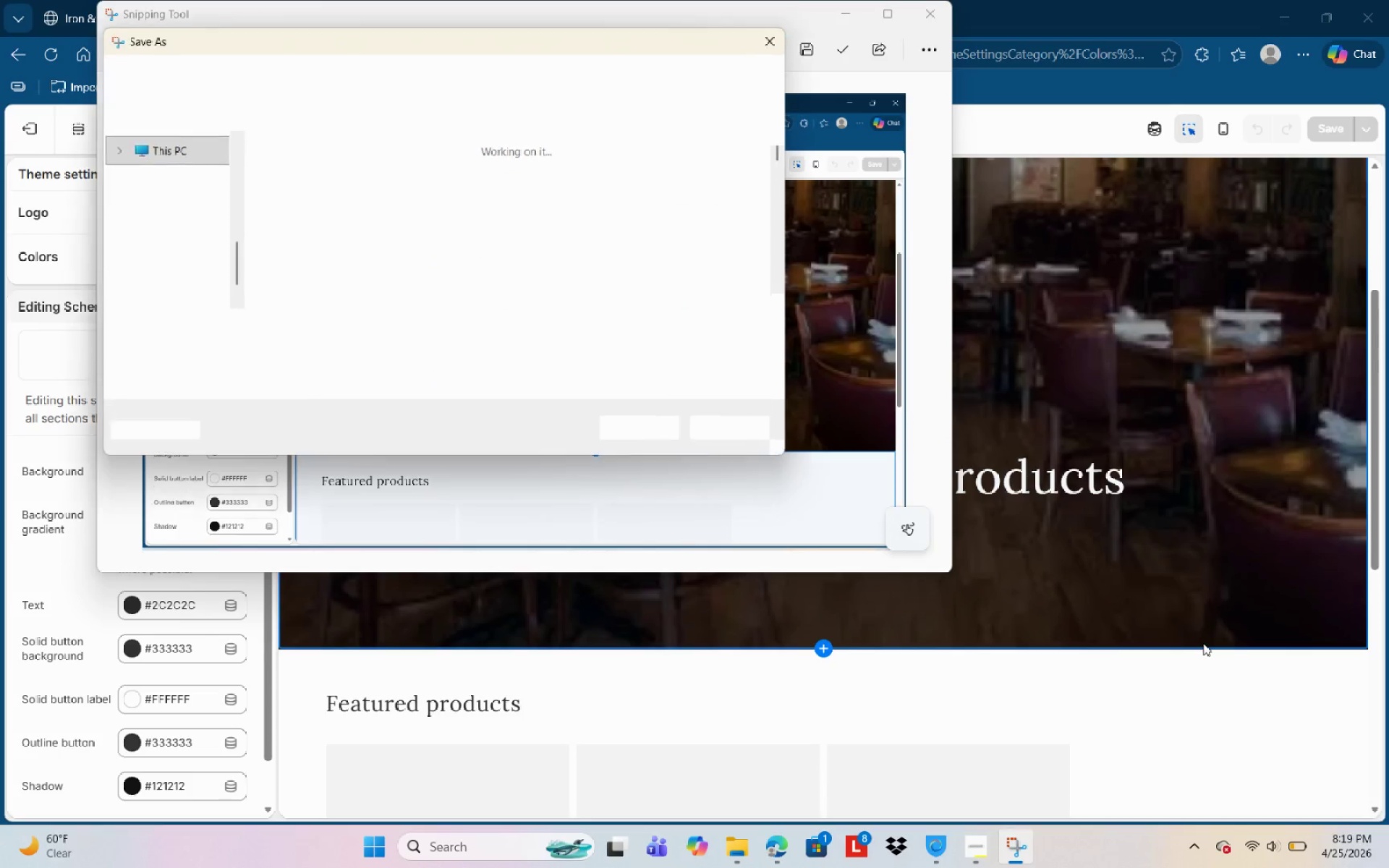 
wait(8.06)
 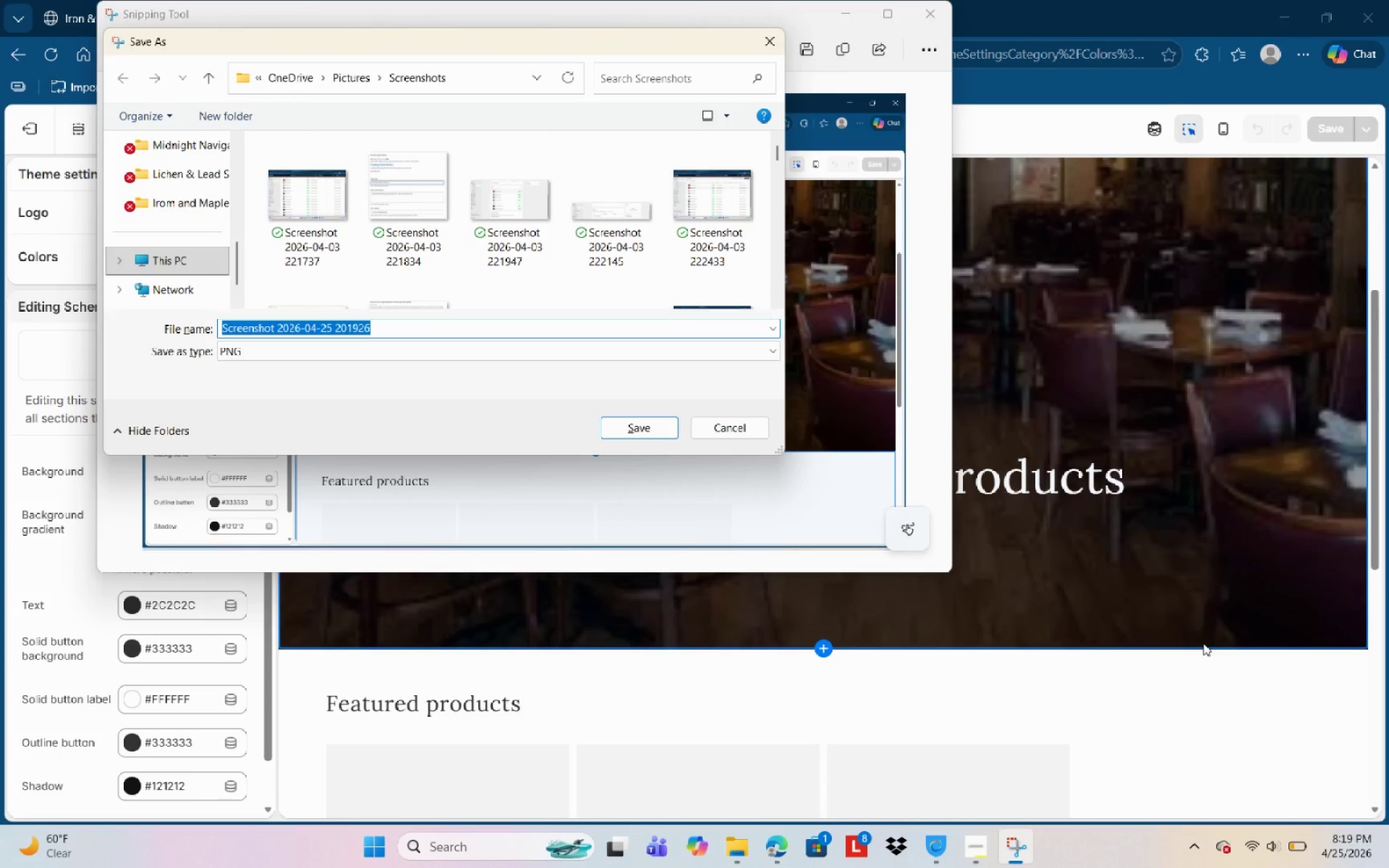 
type(Theme cust)
key(Backspace)
key(Backspace)
key(Backspace)
key(Backspace)
key(Backspace)
 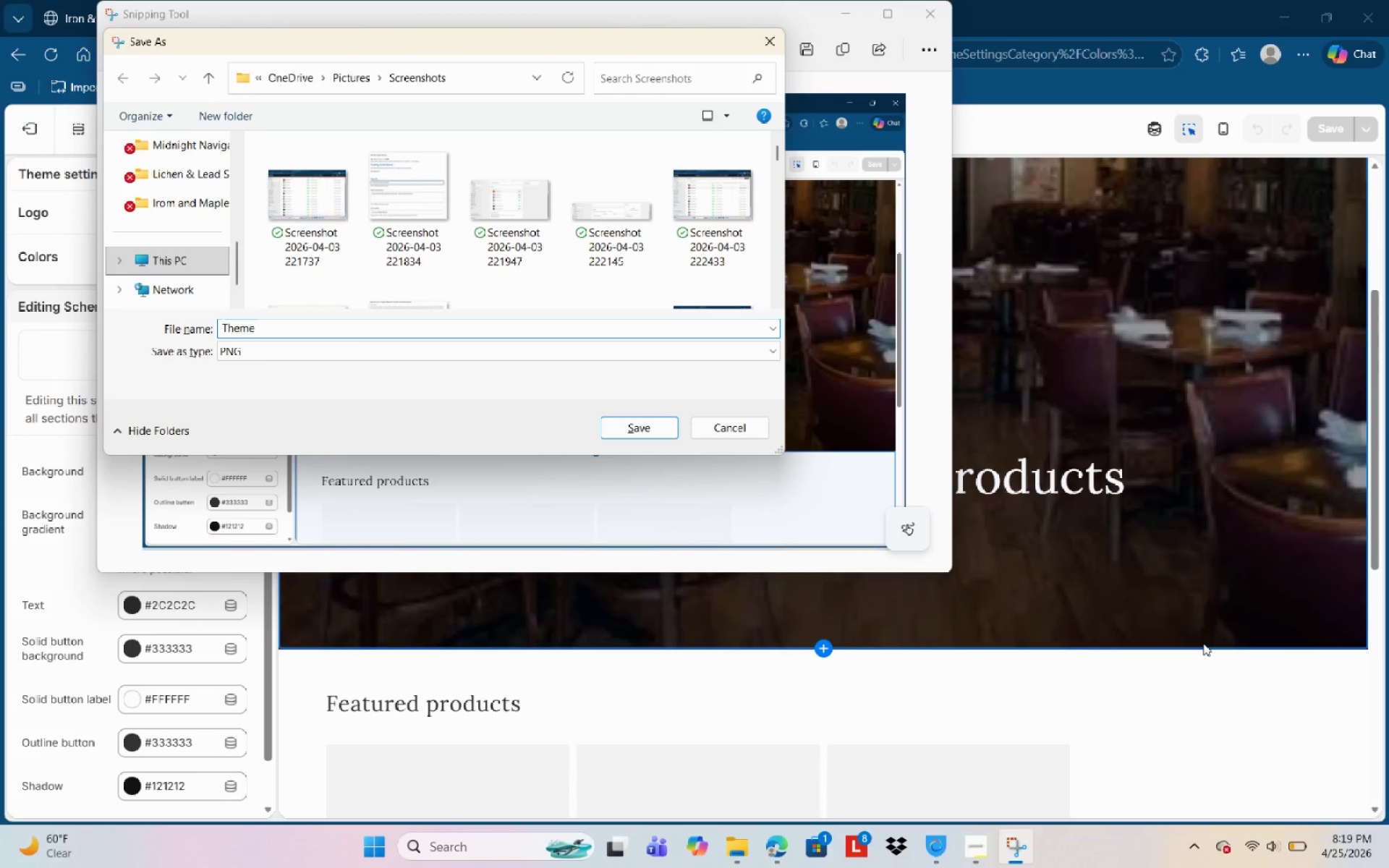 
type( configuration)
key(NumpadEnter)
 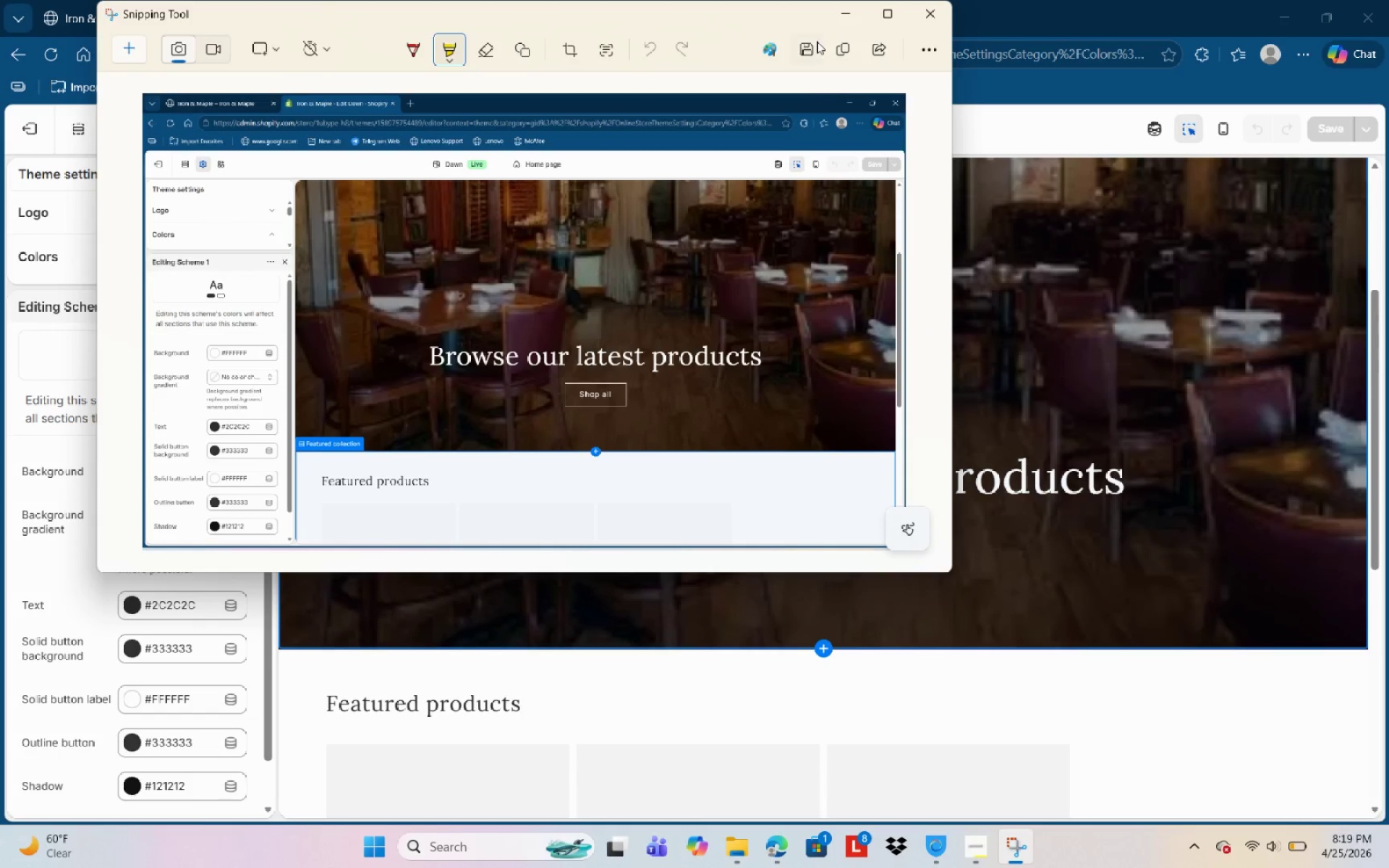 
left_click([845, 9])
 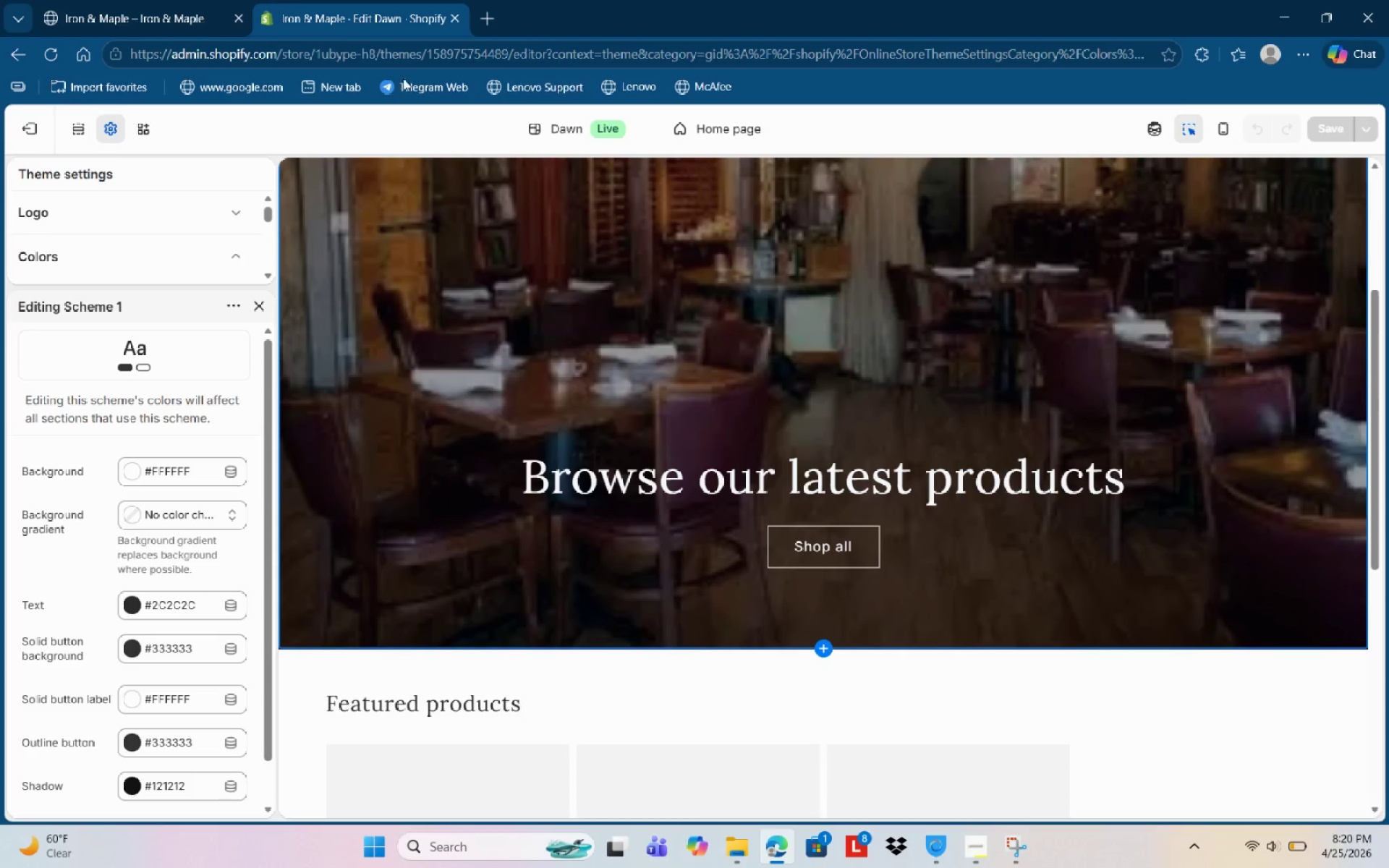 
left_click([28, 118])
 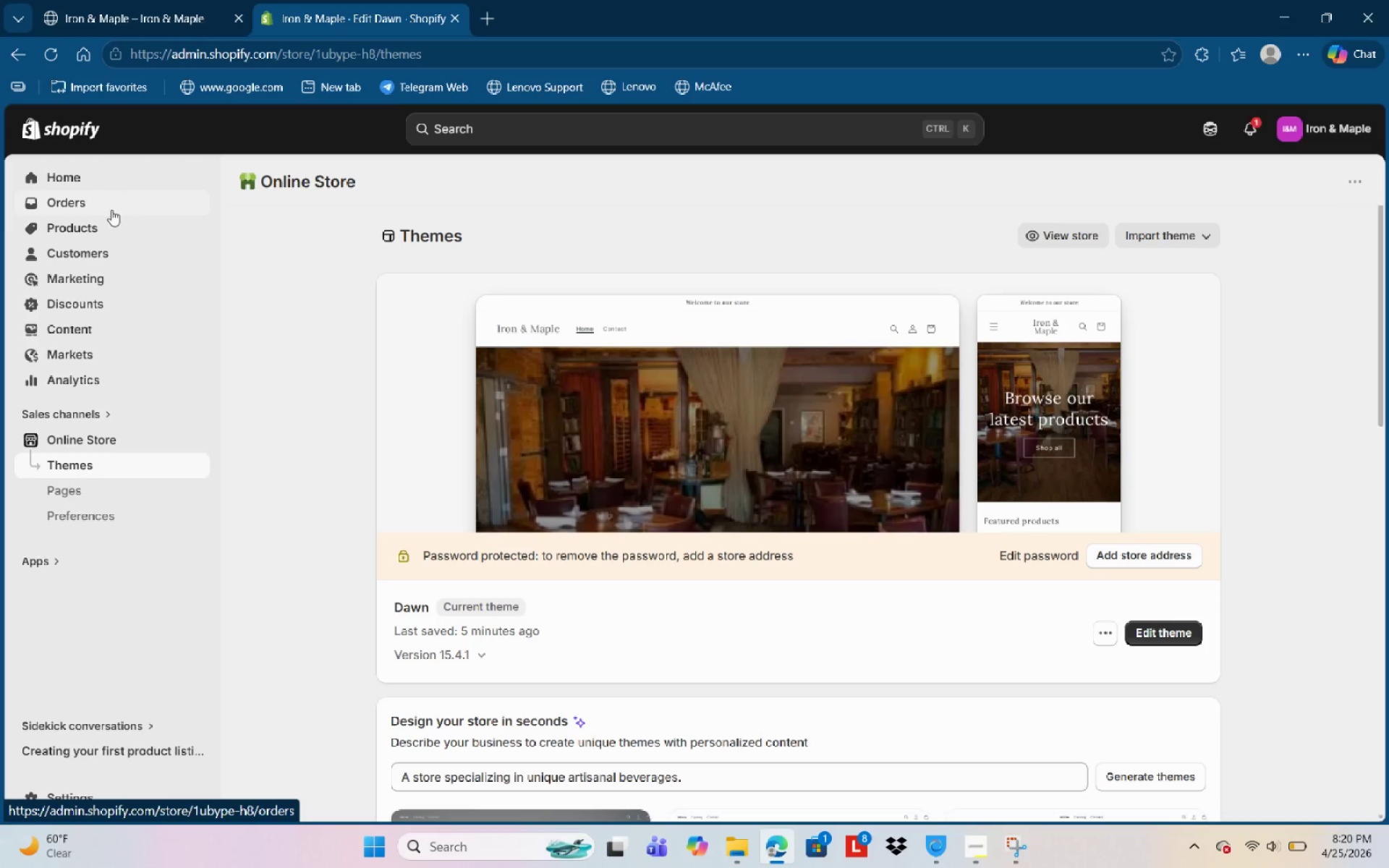 
left_click([105, 226])
 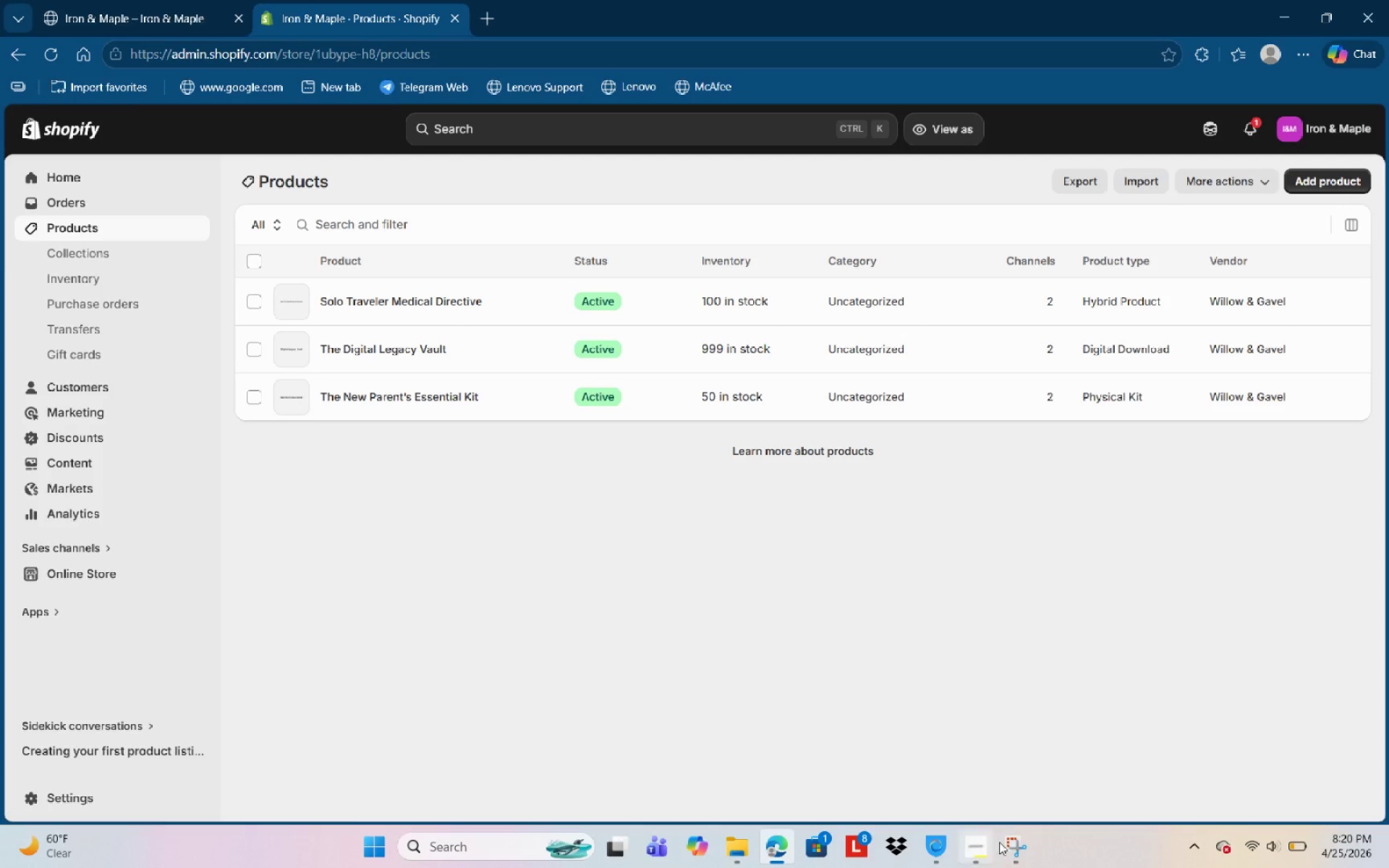 
left_click([1016, 840])
 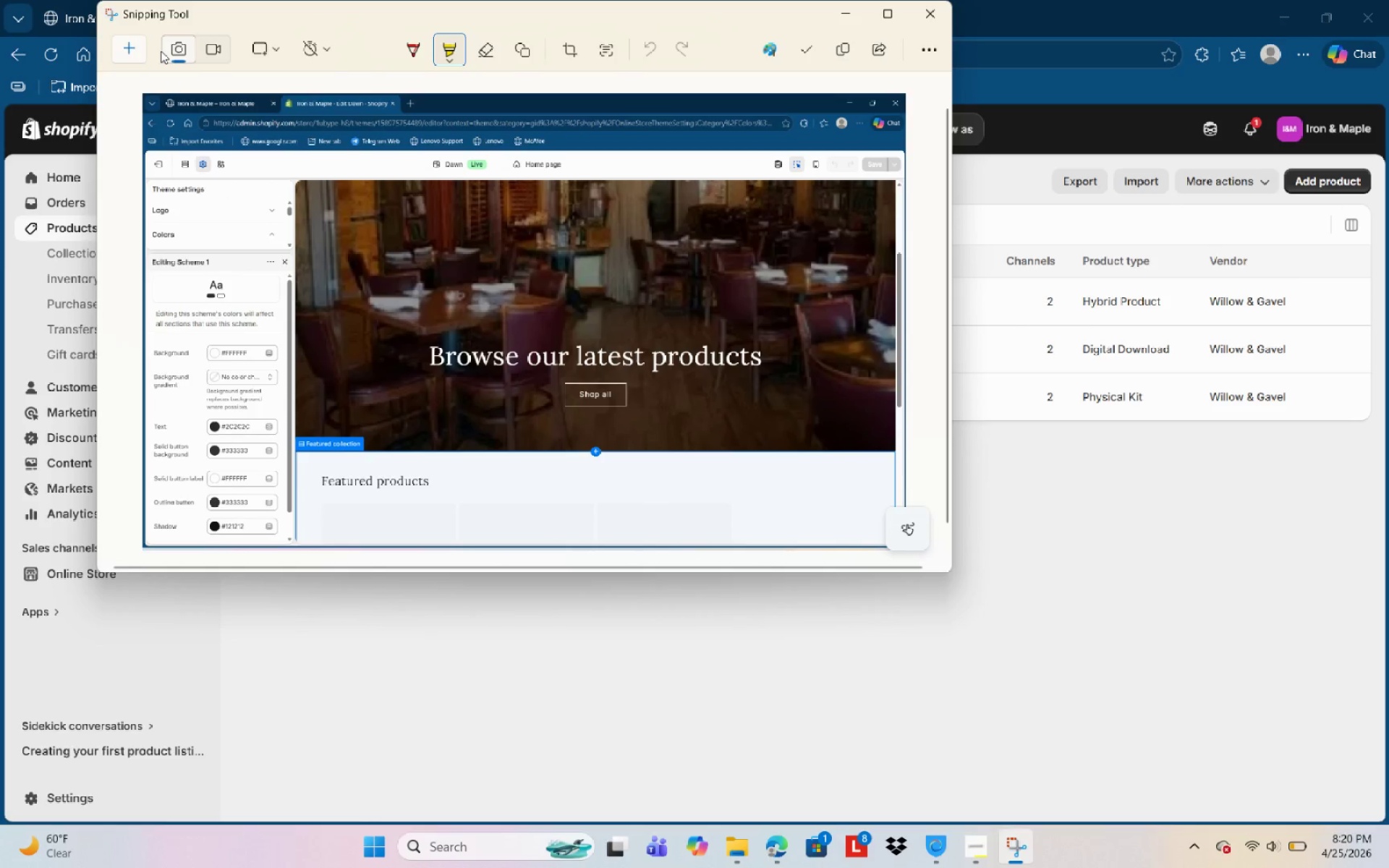 
left_click([110, 46])
 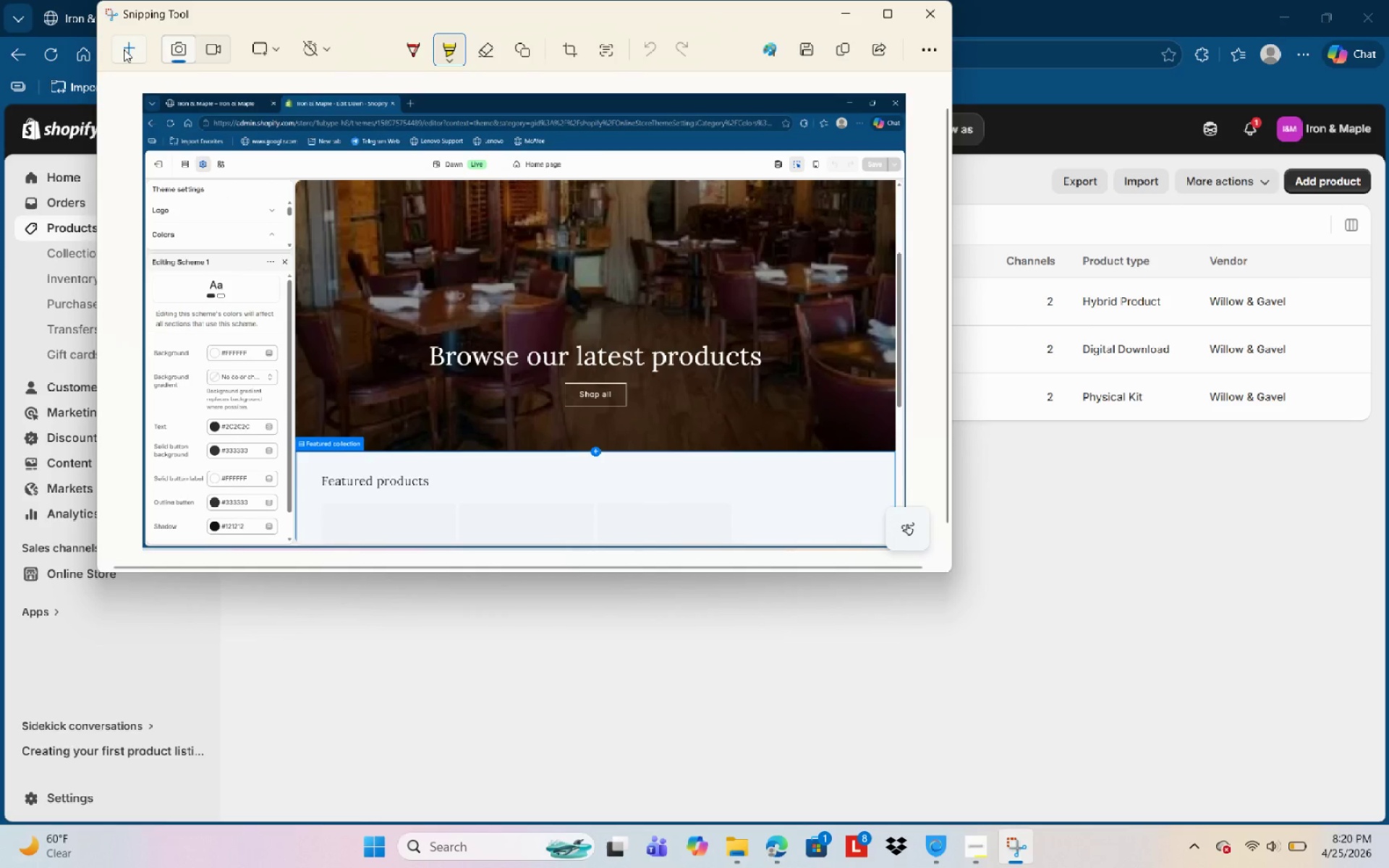 
left_click([124, 49])
 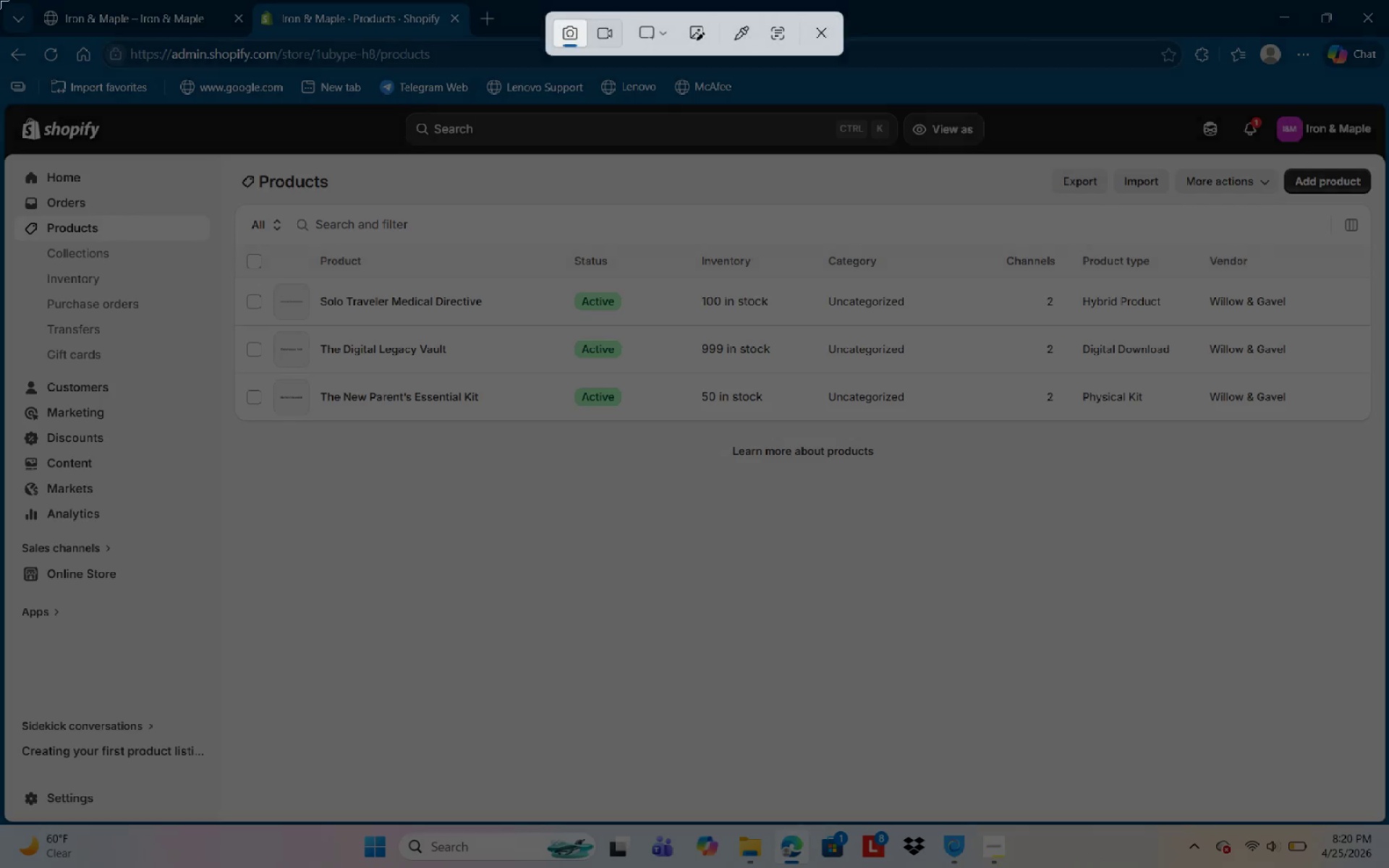 
left_click_drag(start_coordinate=[0, 1], to_coordinate=[1388, 867])
 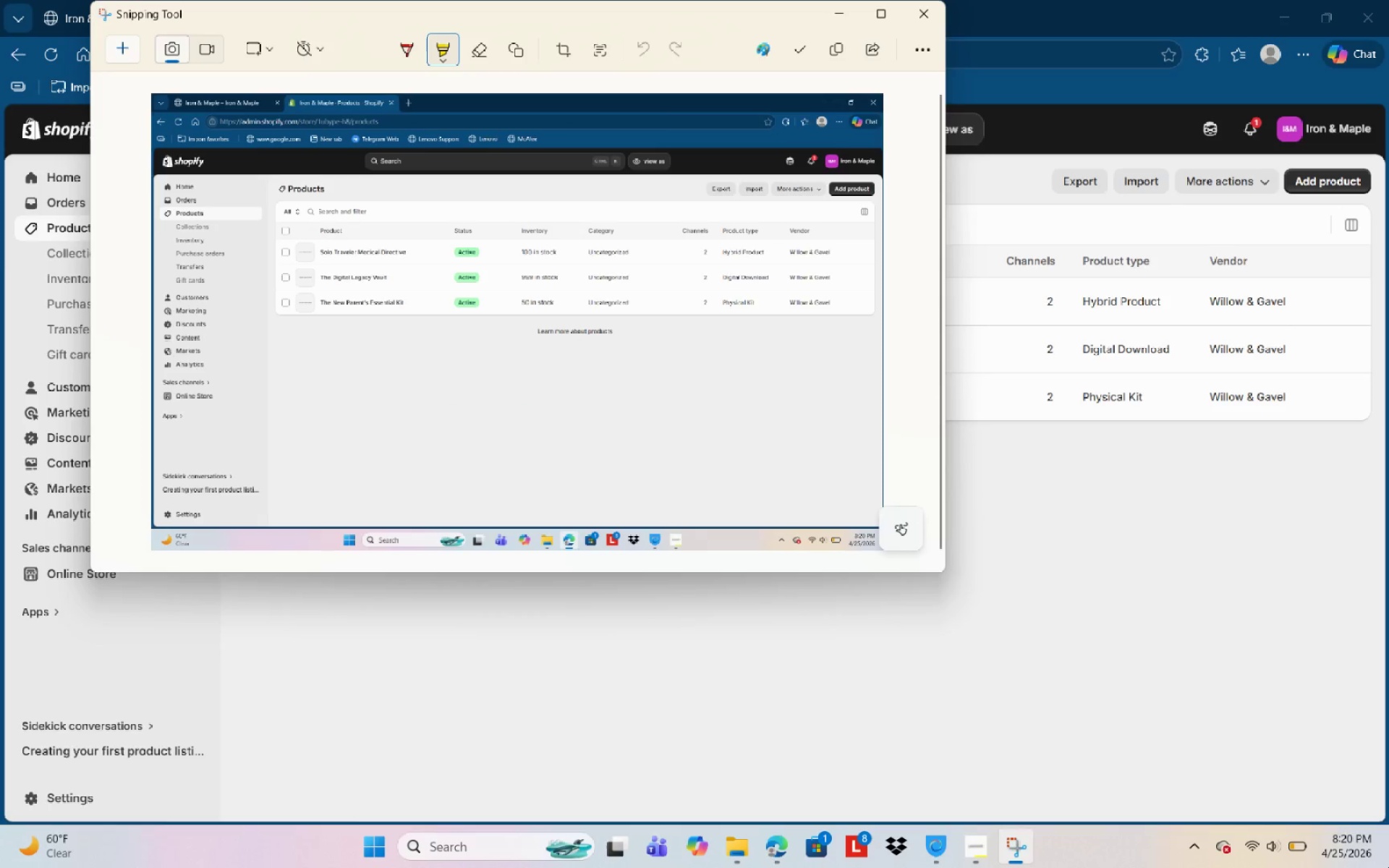 
key(Control+ControlLeft)
 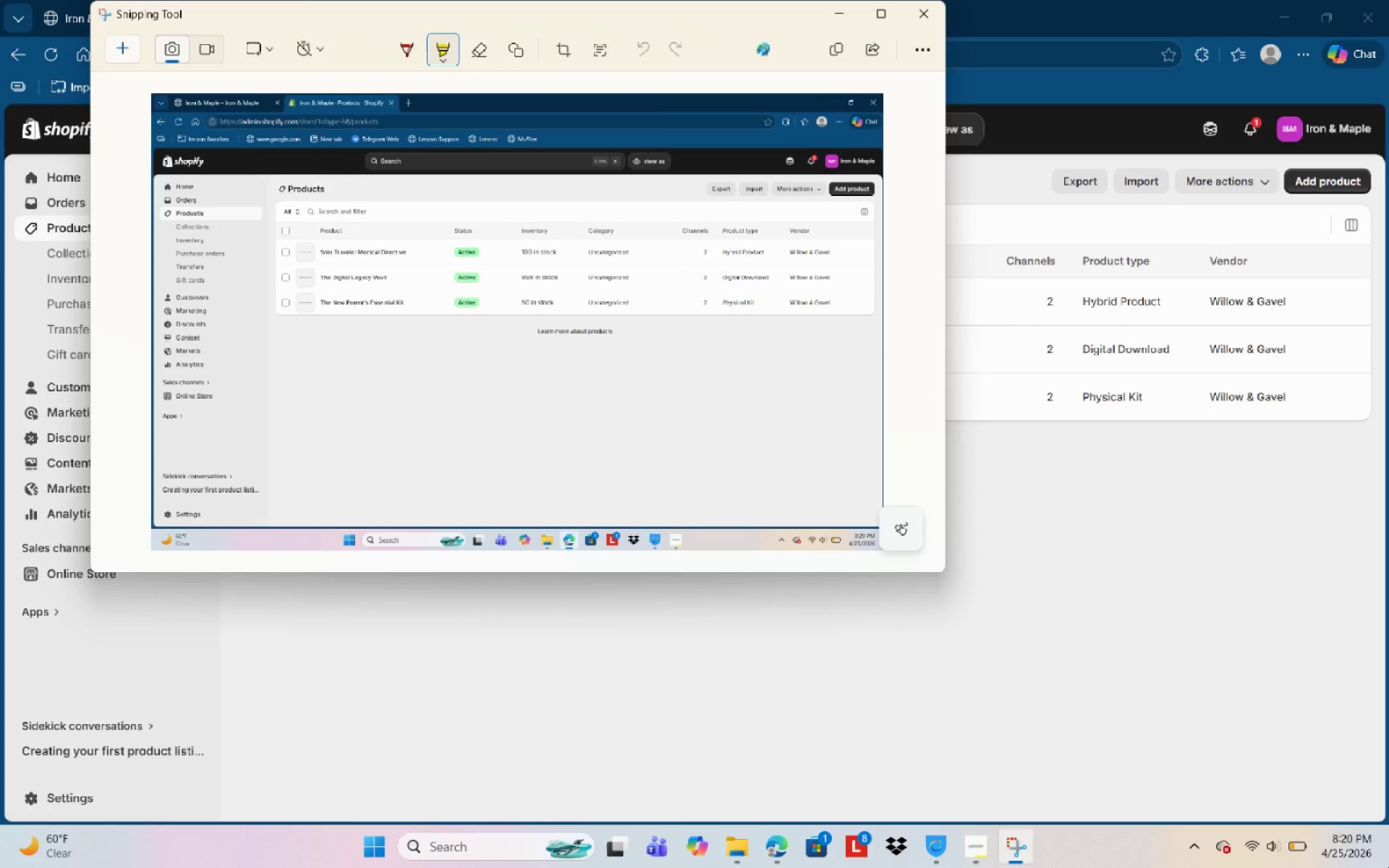 
key(Control+S)
 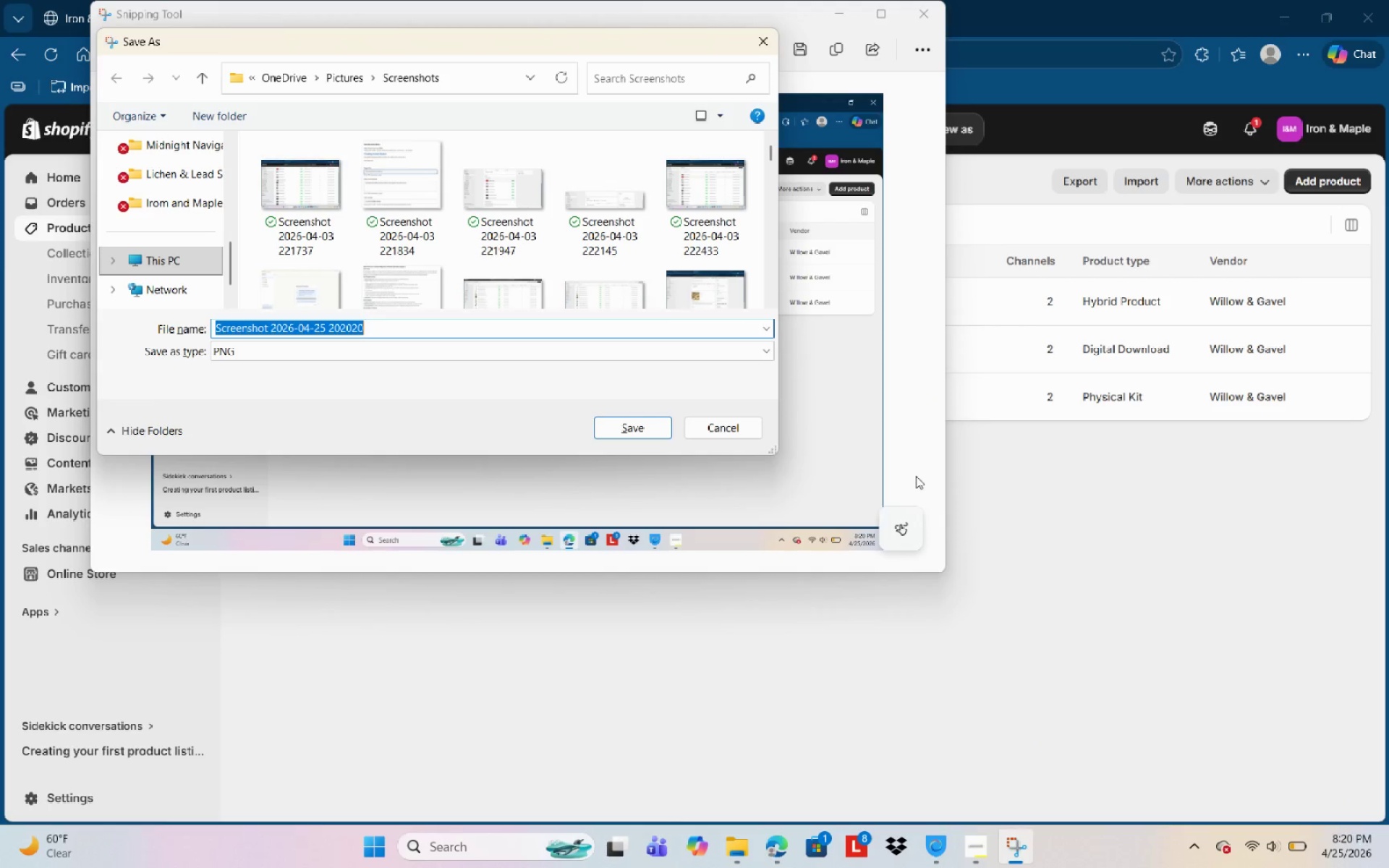 
wait(9.8)
 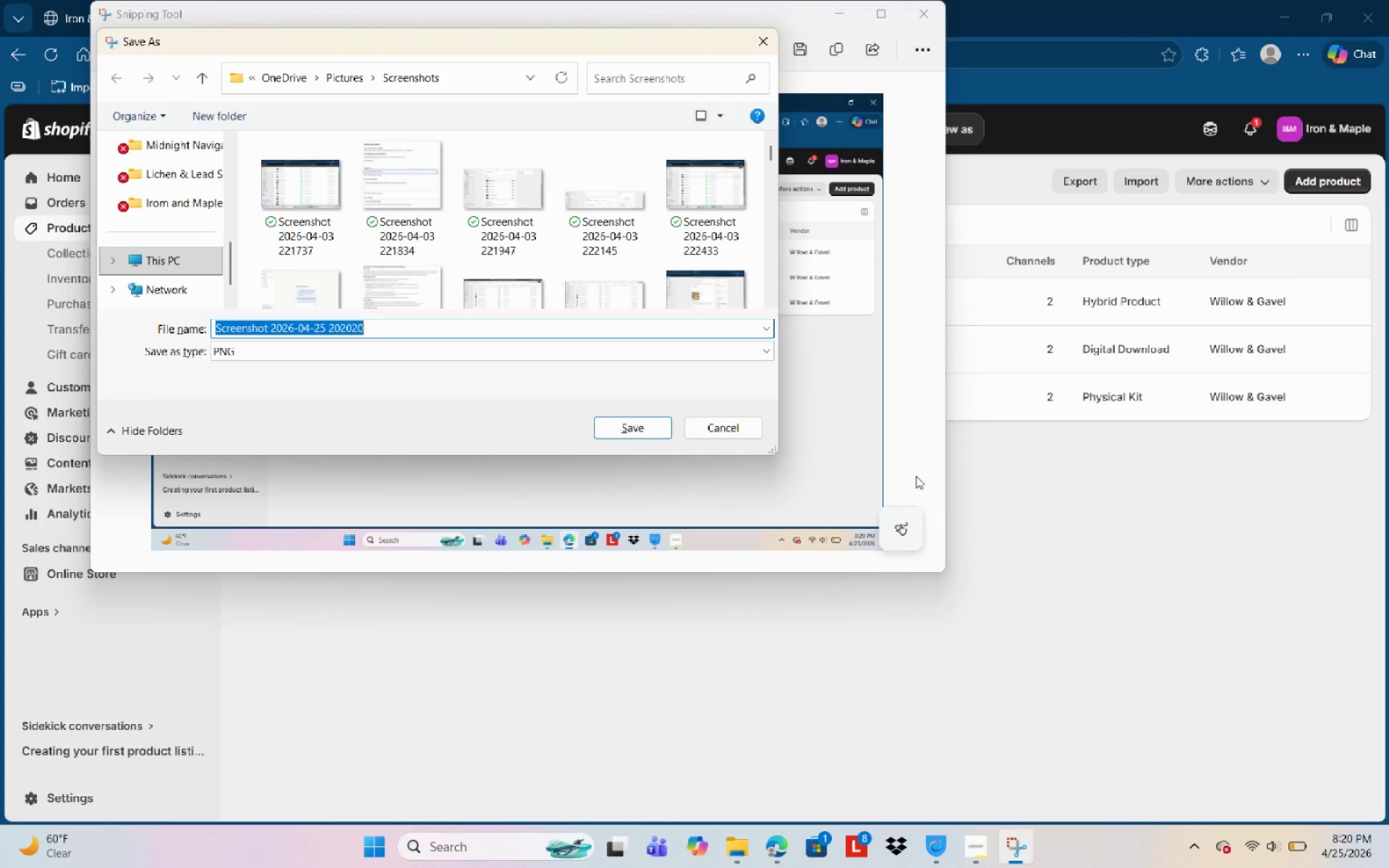 
scroll: coordinate [192, 293], scroll_direction: none, amount: 0.0
 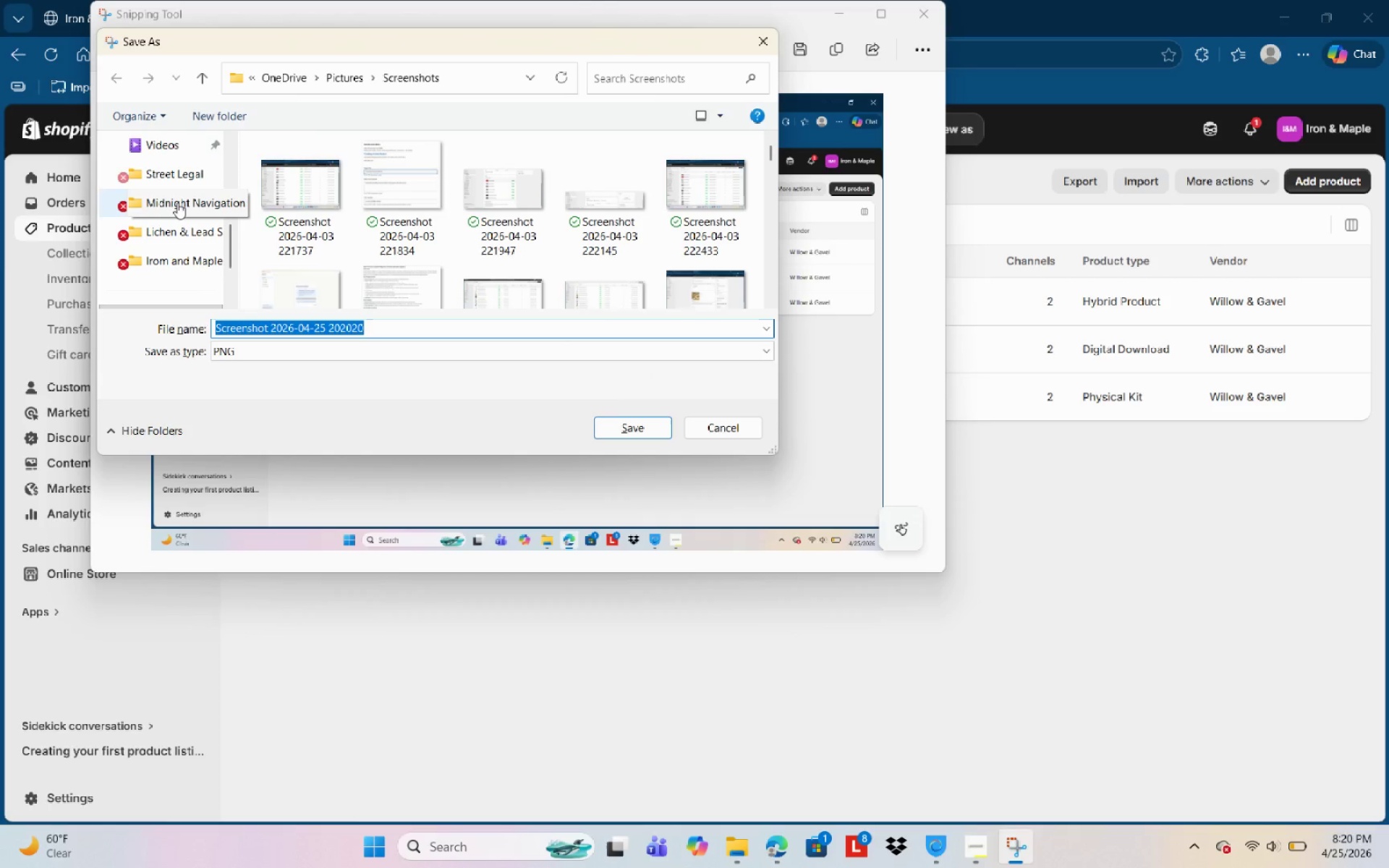 
scroll: coordinate [177, 203], scroll_direction: up, amount: 3.0
 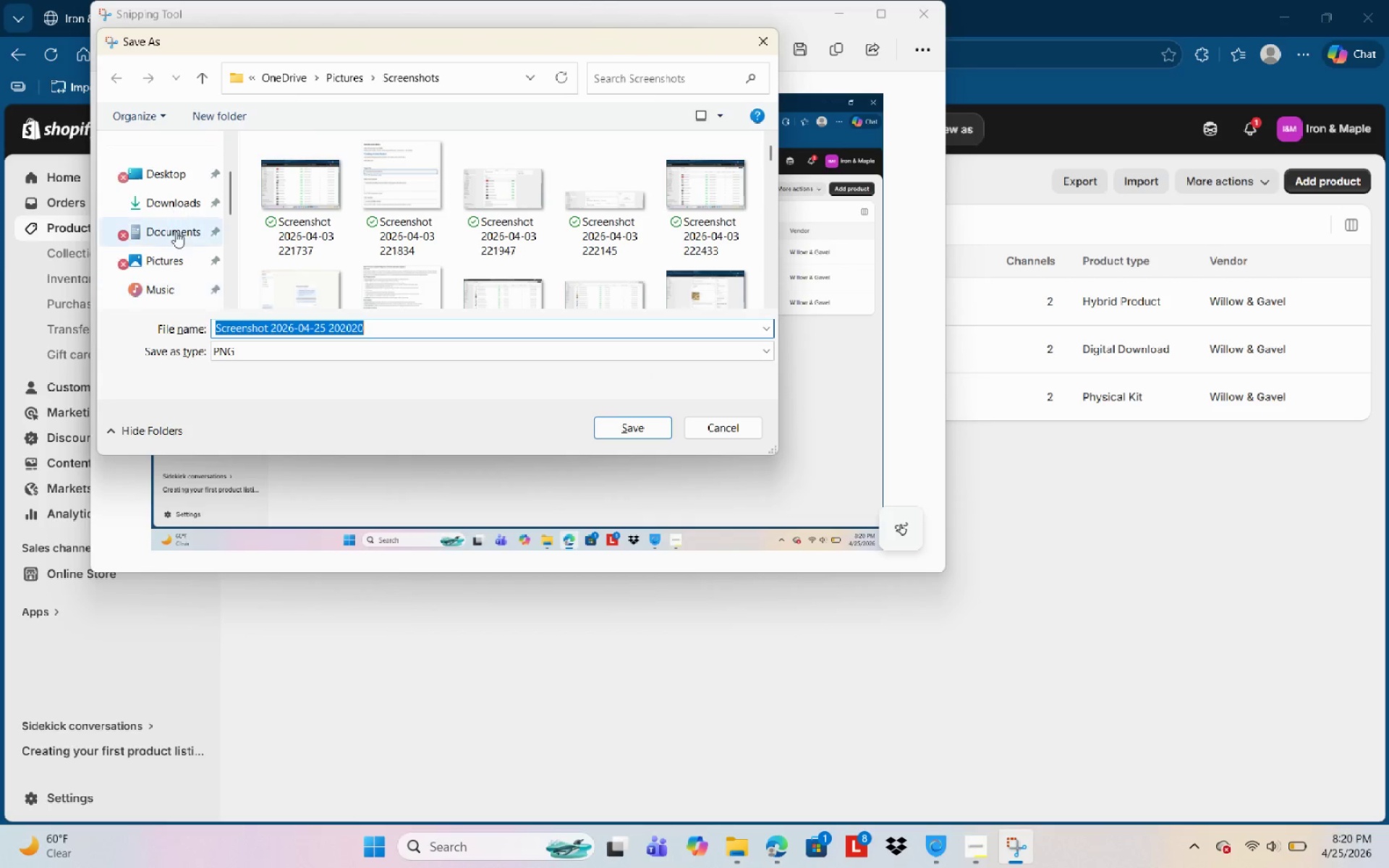 
left_click([175, 236])
 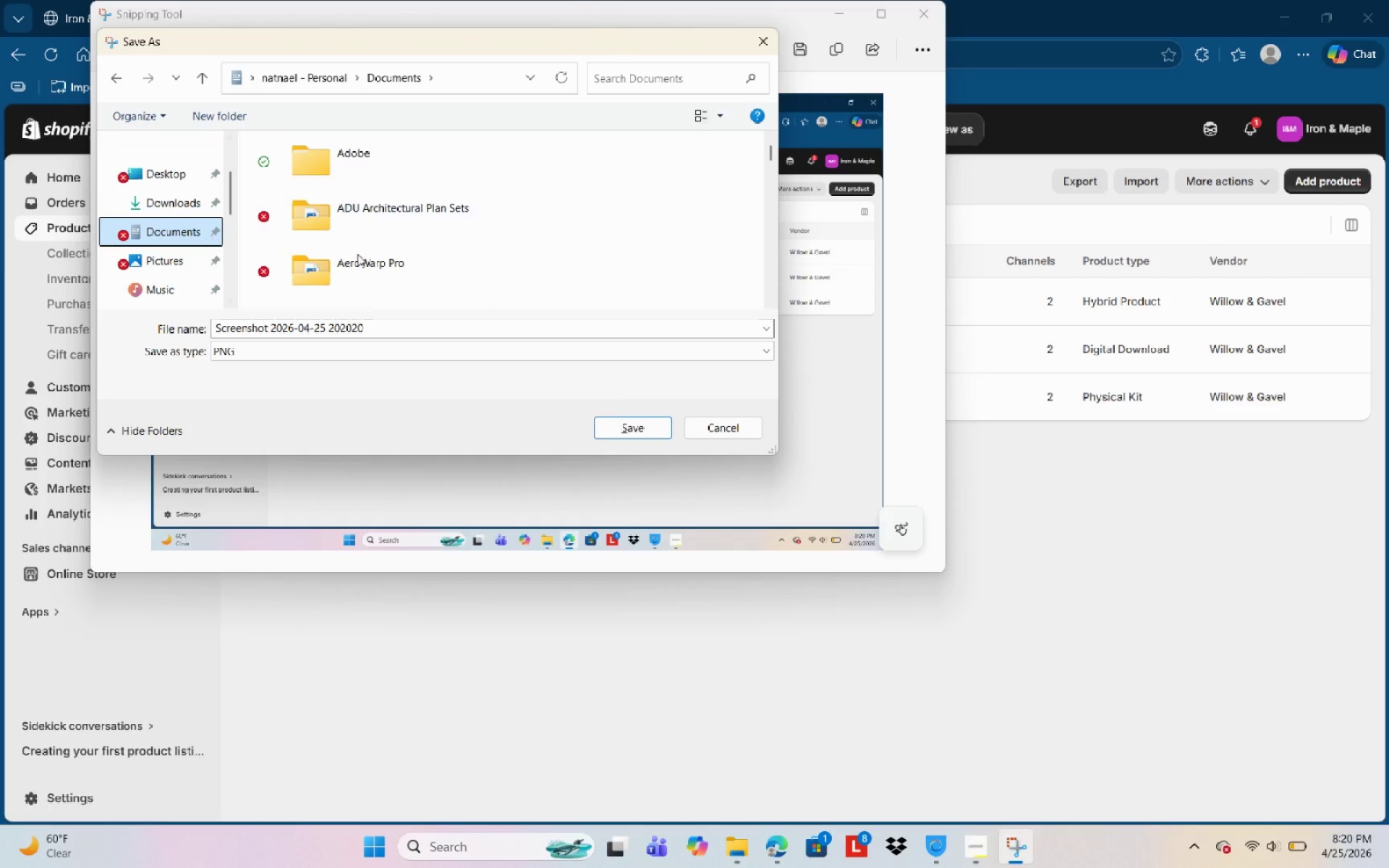 
scroll: coordinate [572, 230], scroll_direction: down, amount: 5.0
 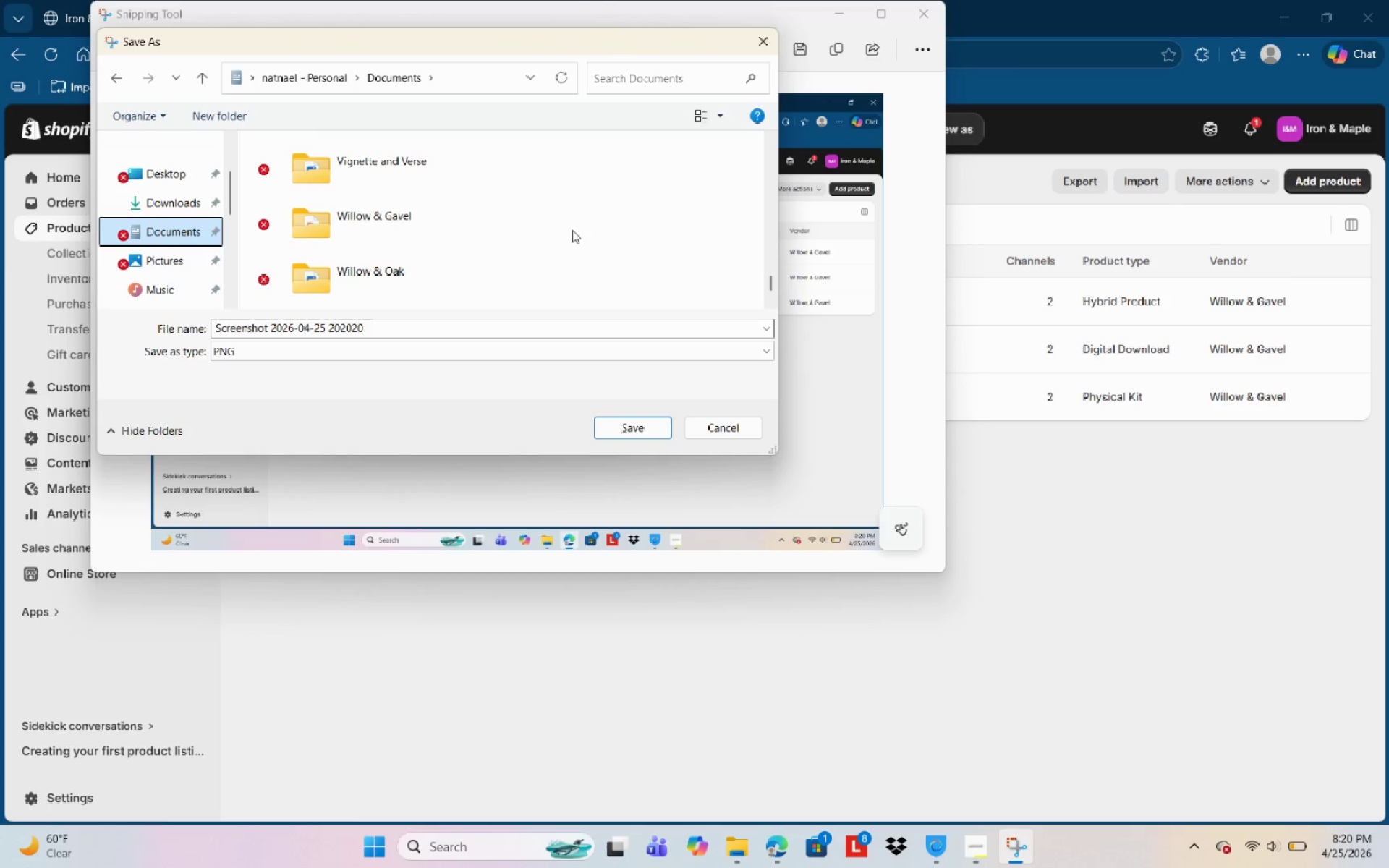 
double_click([414, 234])
 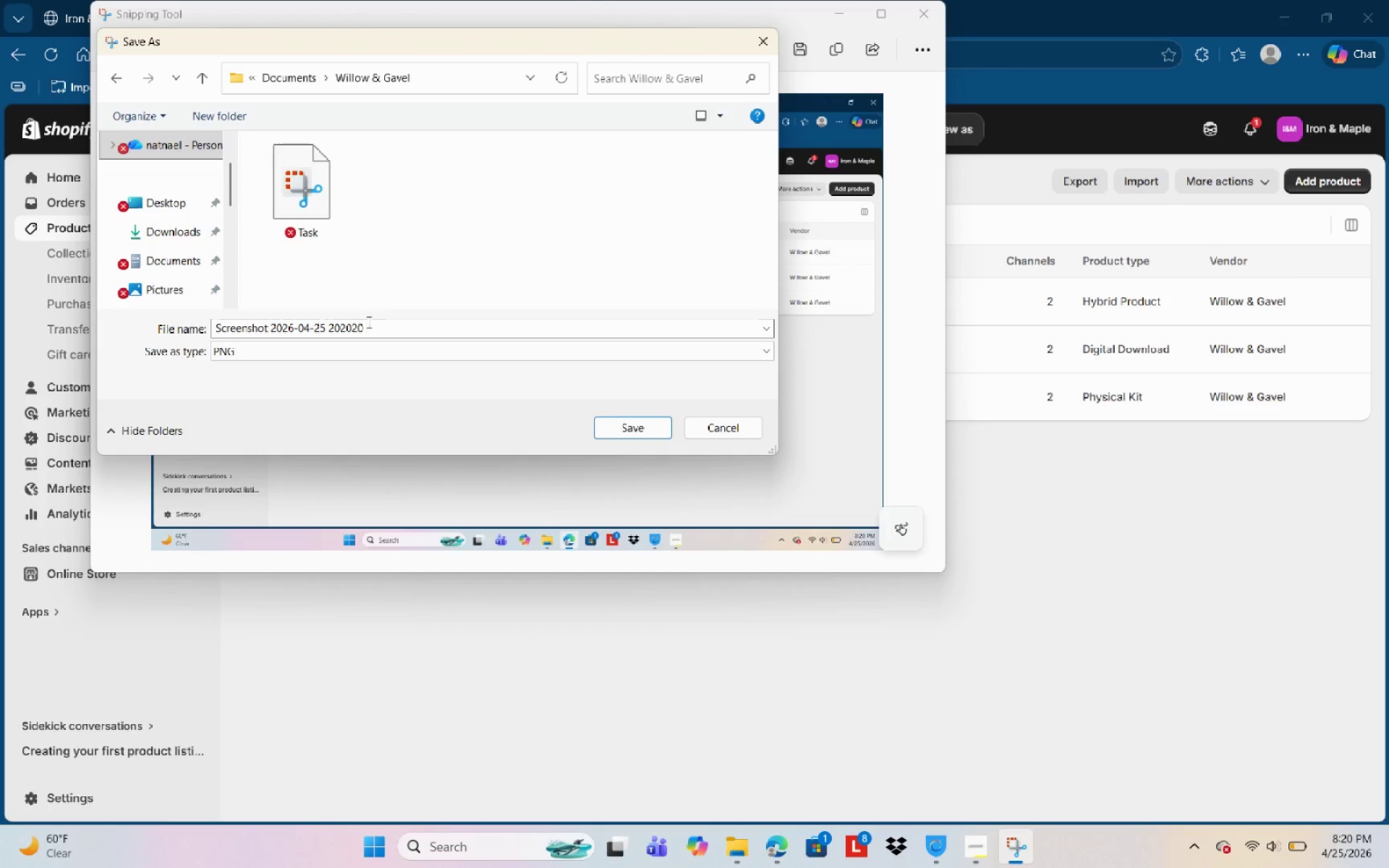 
left_click([369, 326])
 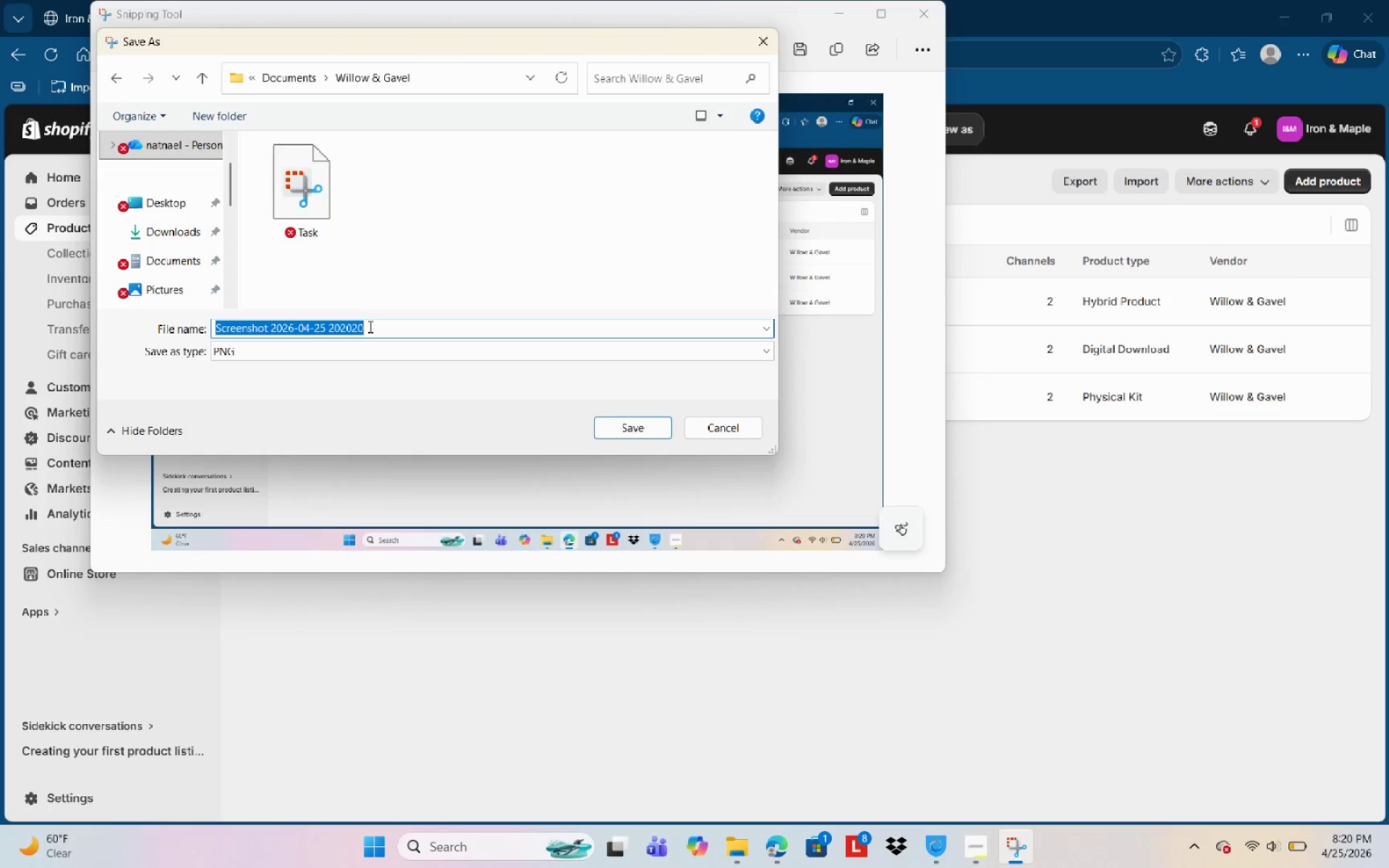 
type(Producr)
 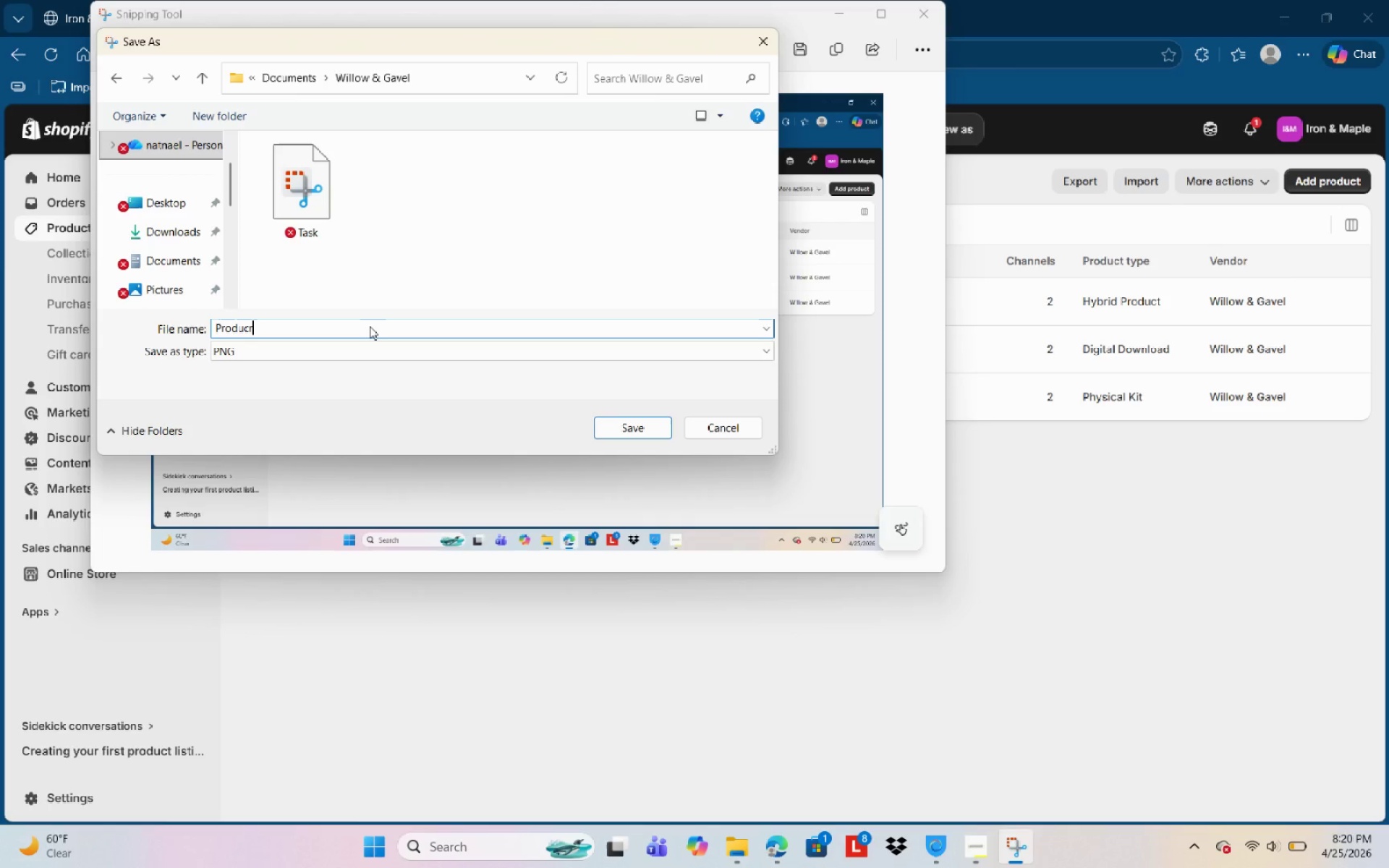 
type(])
key(Backspace)
key(Backspace)
type(ts list)
 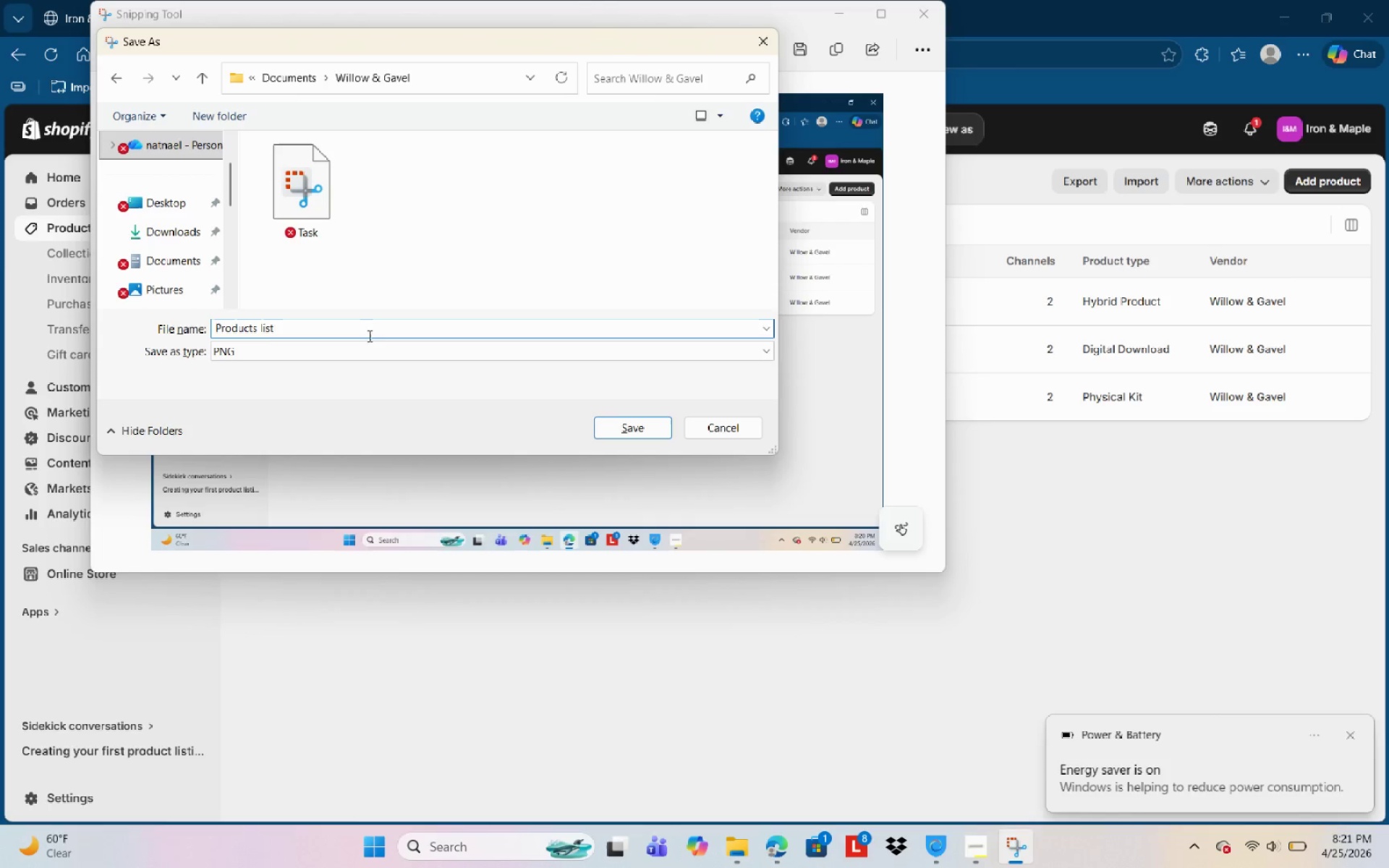 
left_click([362, 347])
 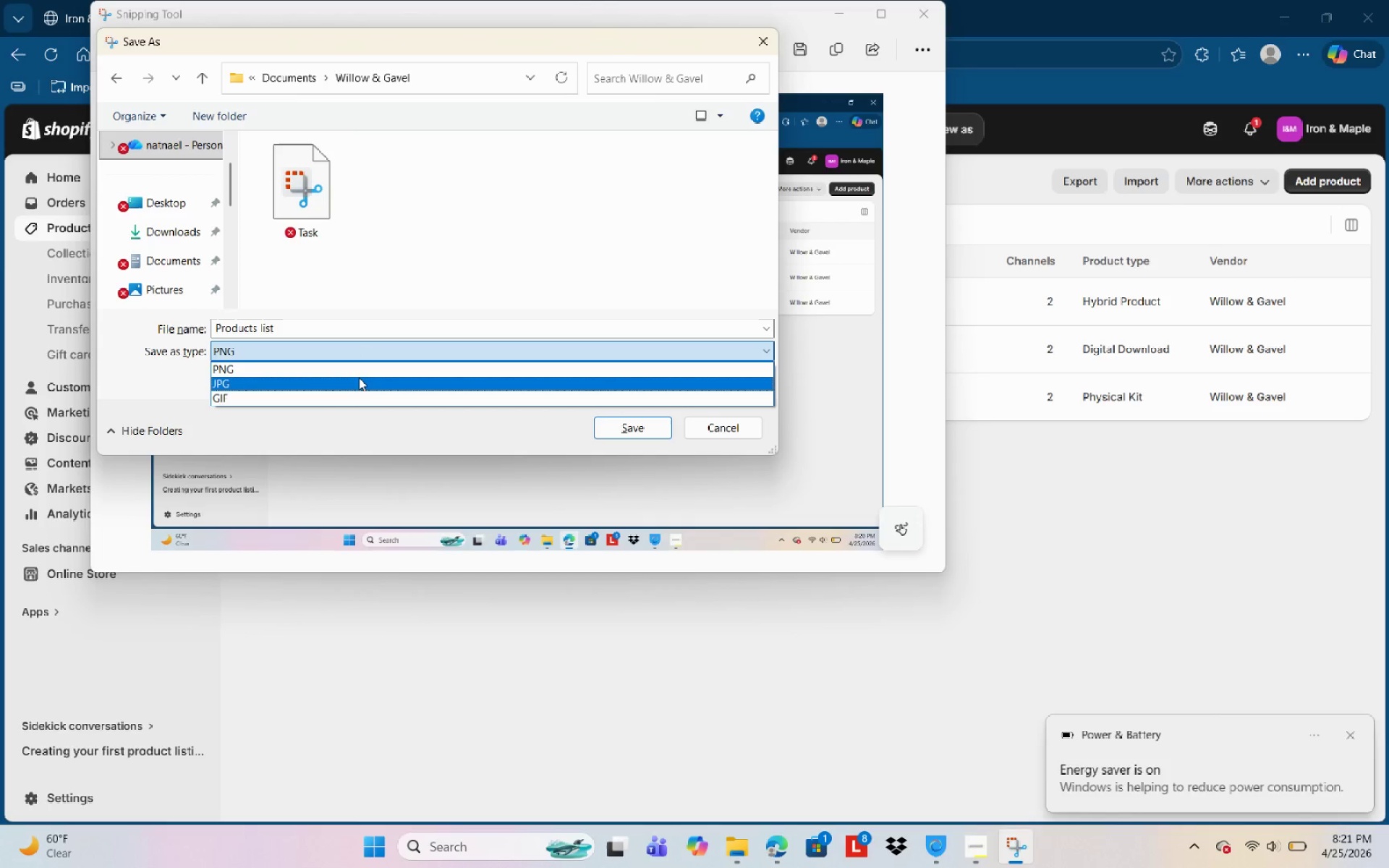 
left_click([357, 380])
 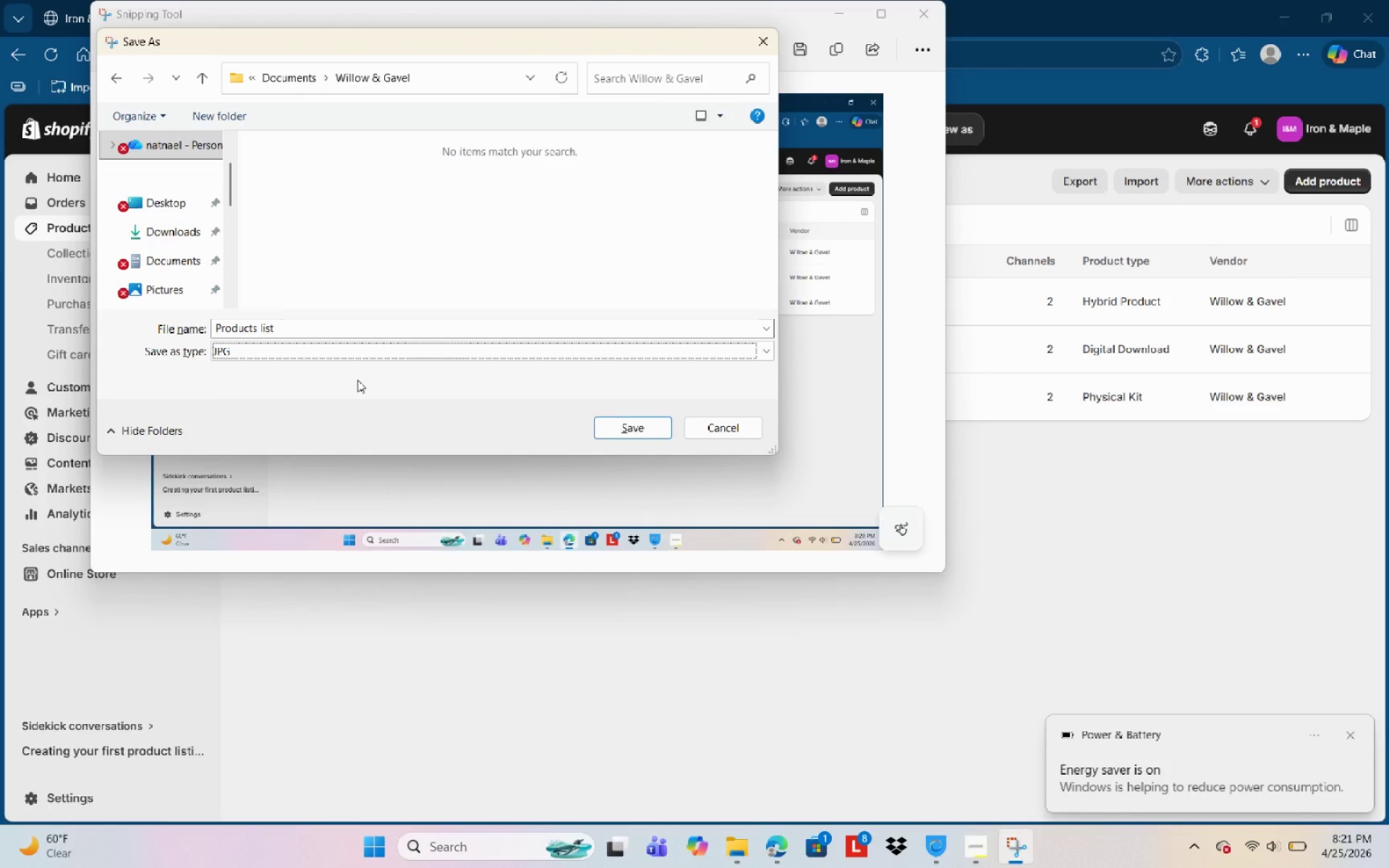 
key(NumpadEnter)
 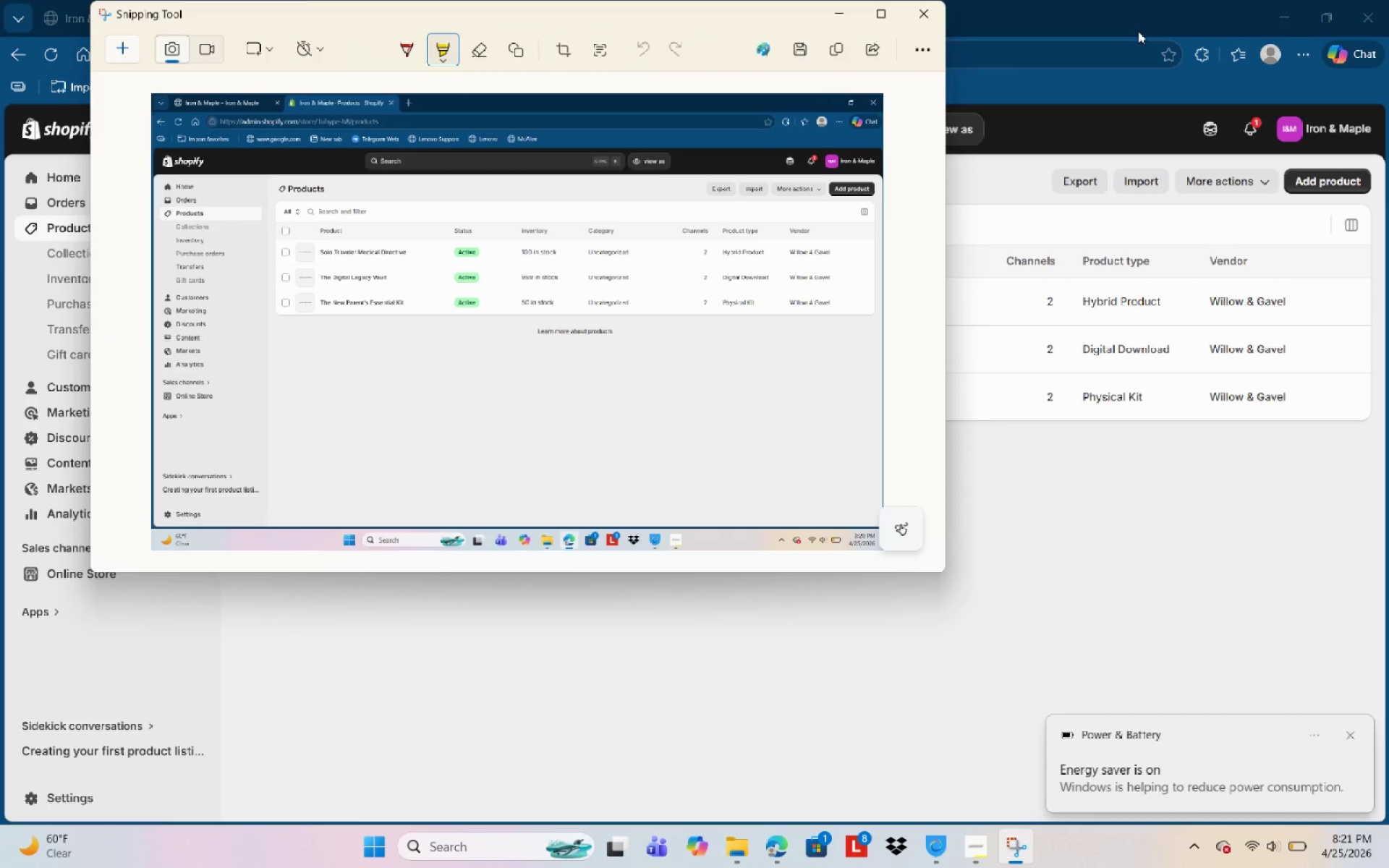 
wait(15.92)
 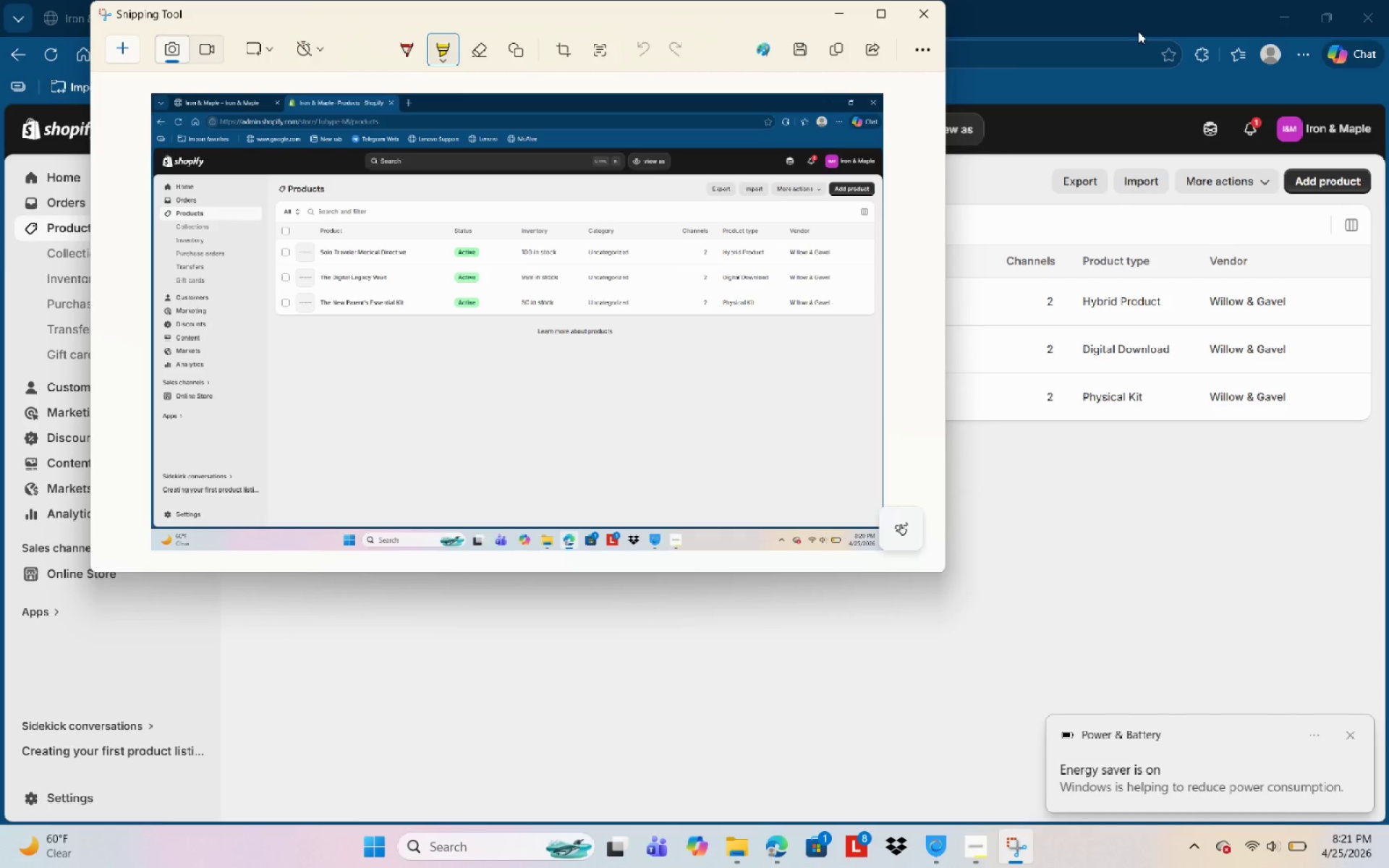 
left_click_drag(start_coordinate=[836, 13], to_coordinate=[842, 23])
 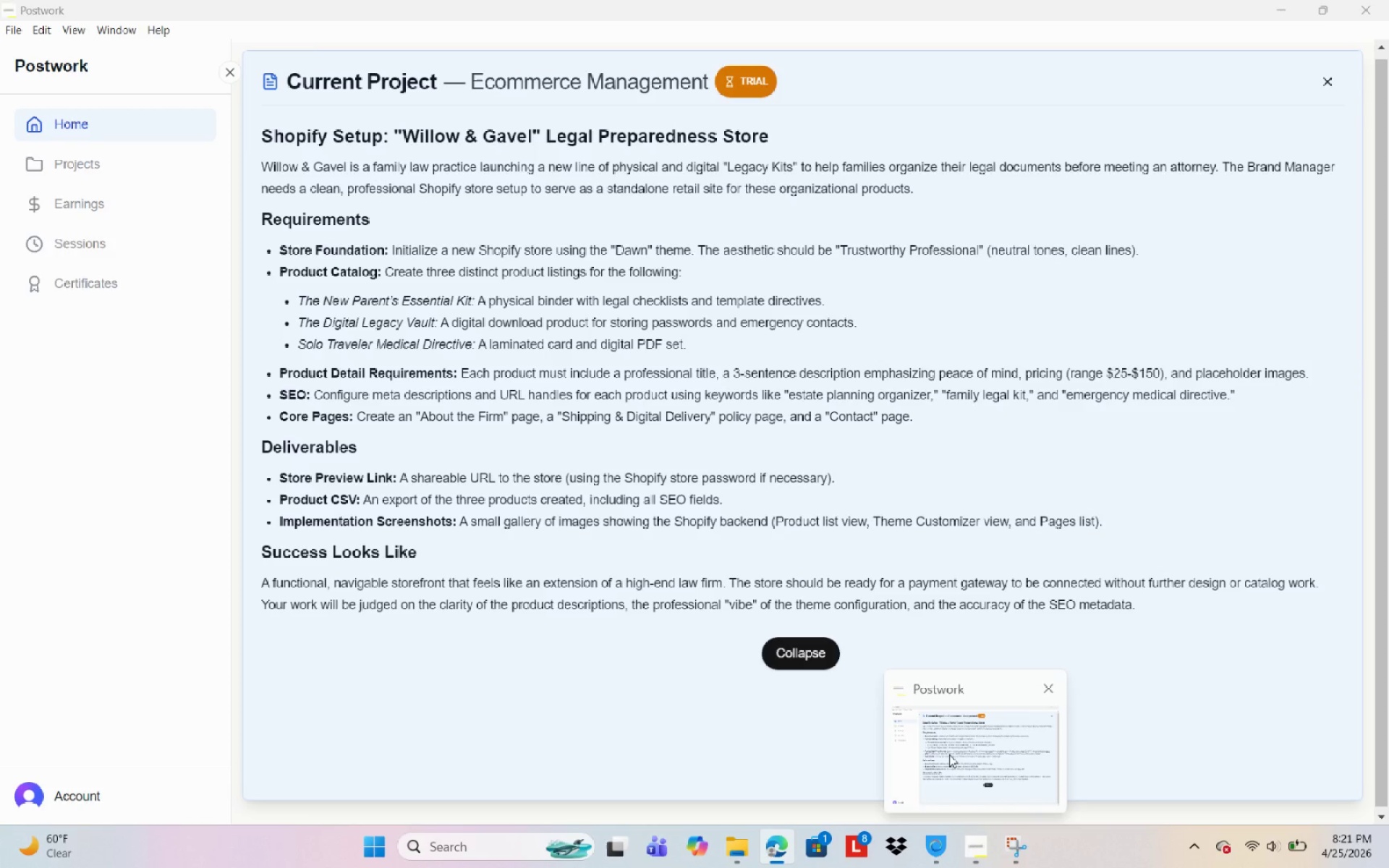 
wait(12.86)
 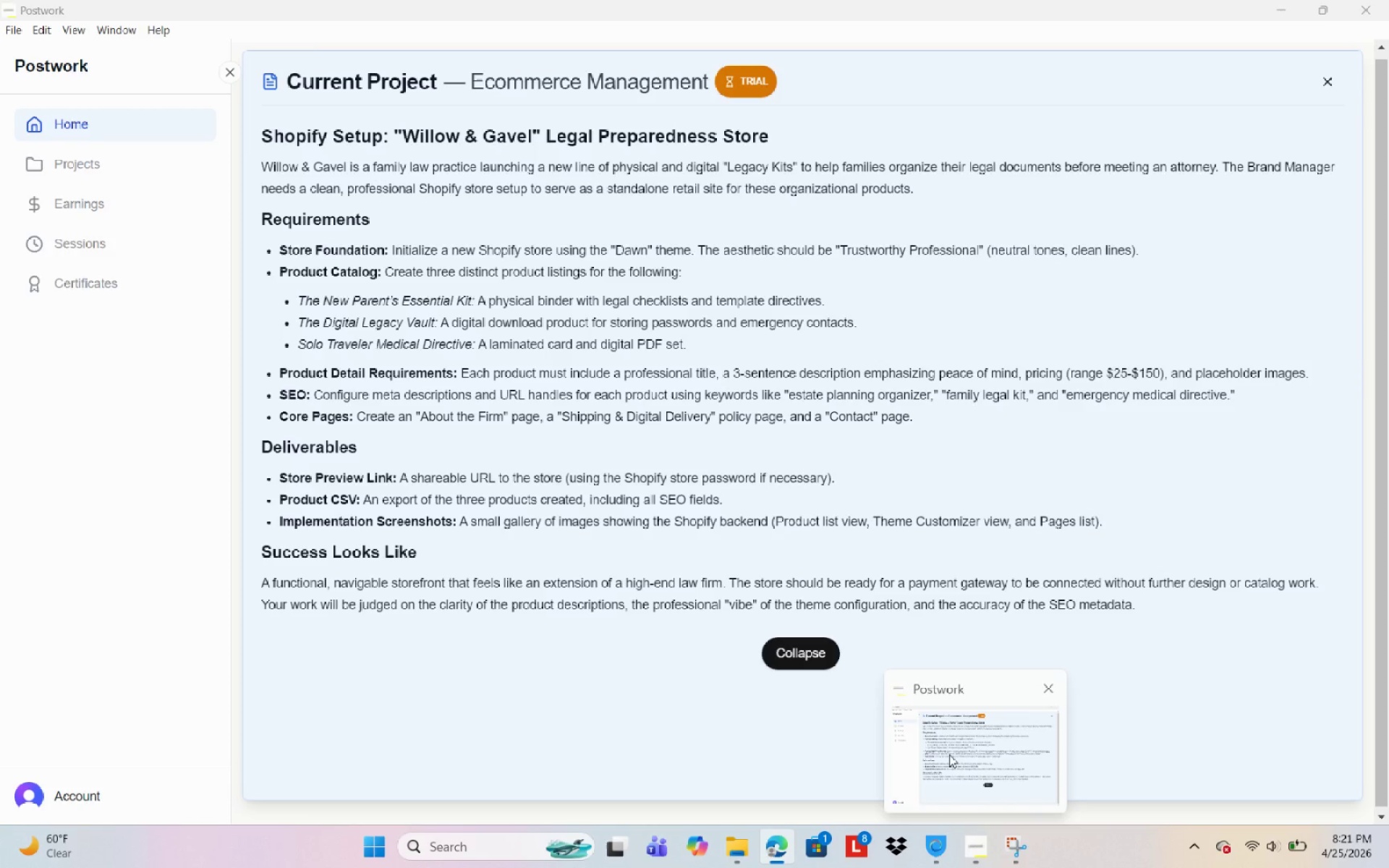 
left_click([109, 570])
 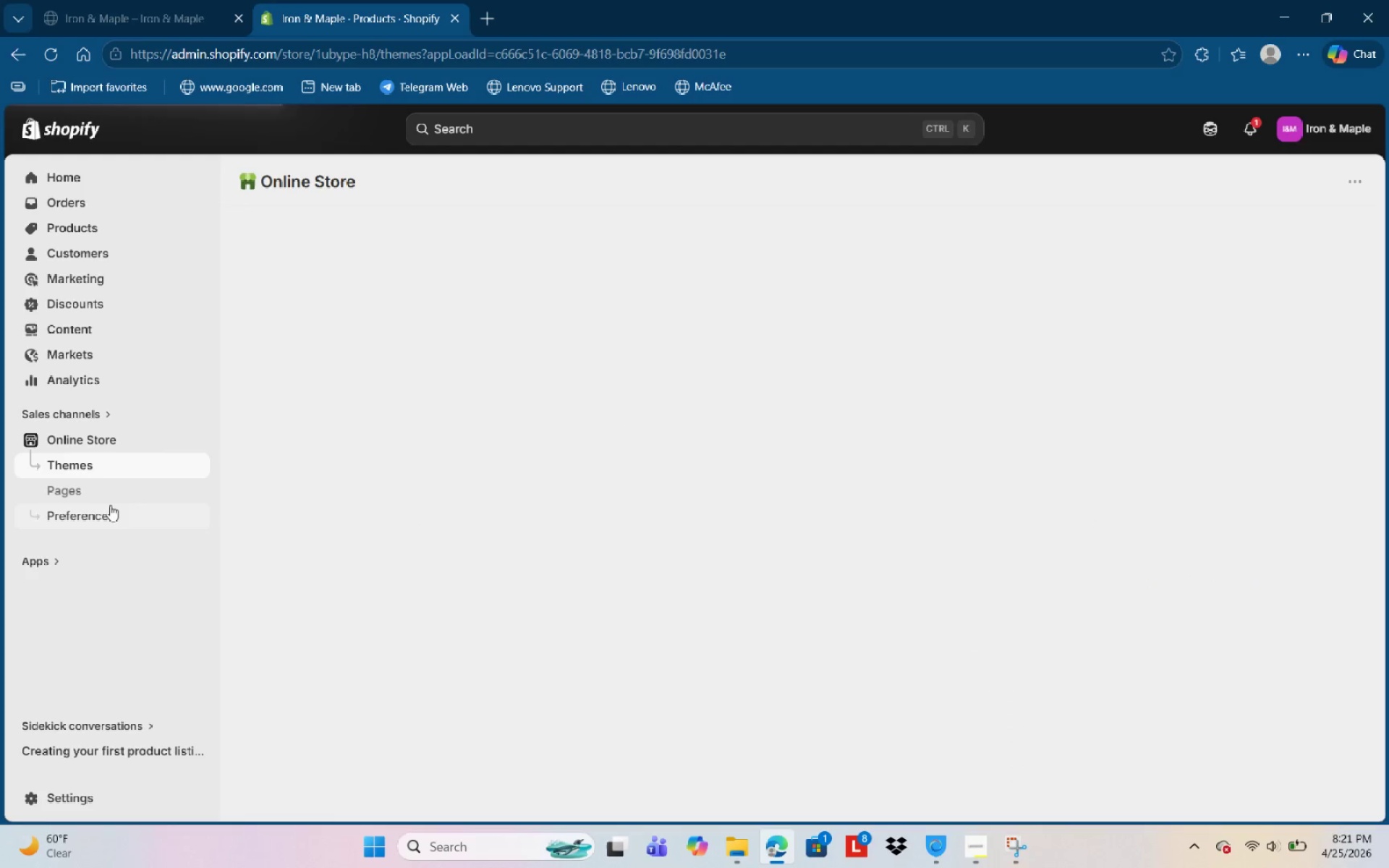 
left_click([116, 488])
 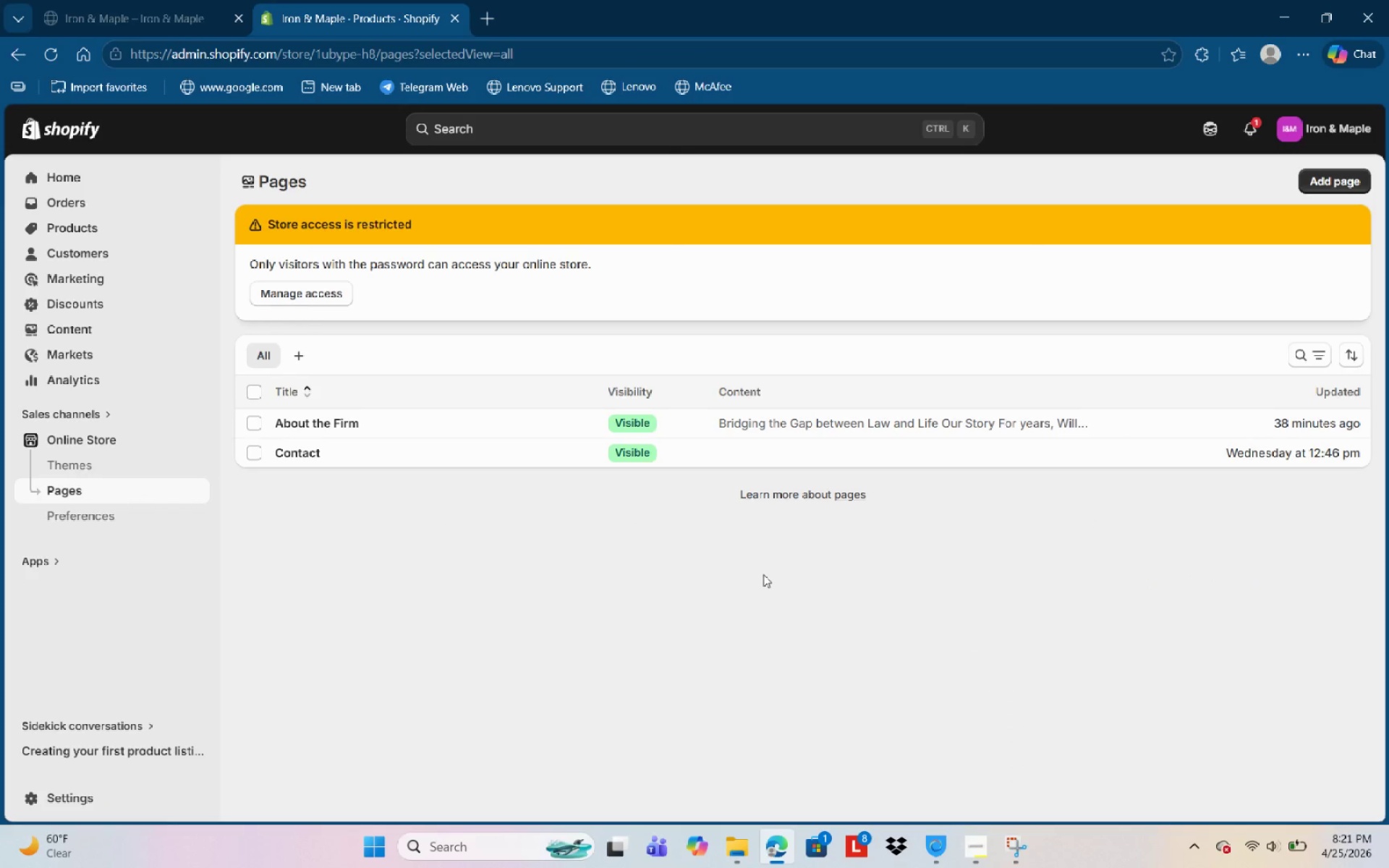 
left_click([1018, 850])
 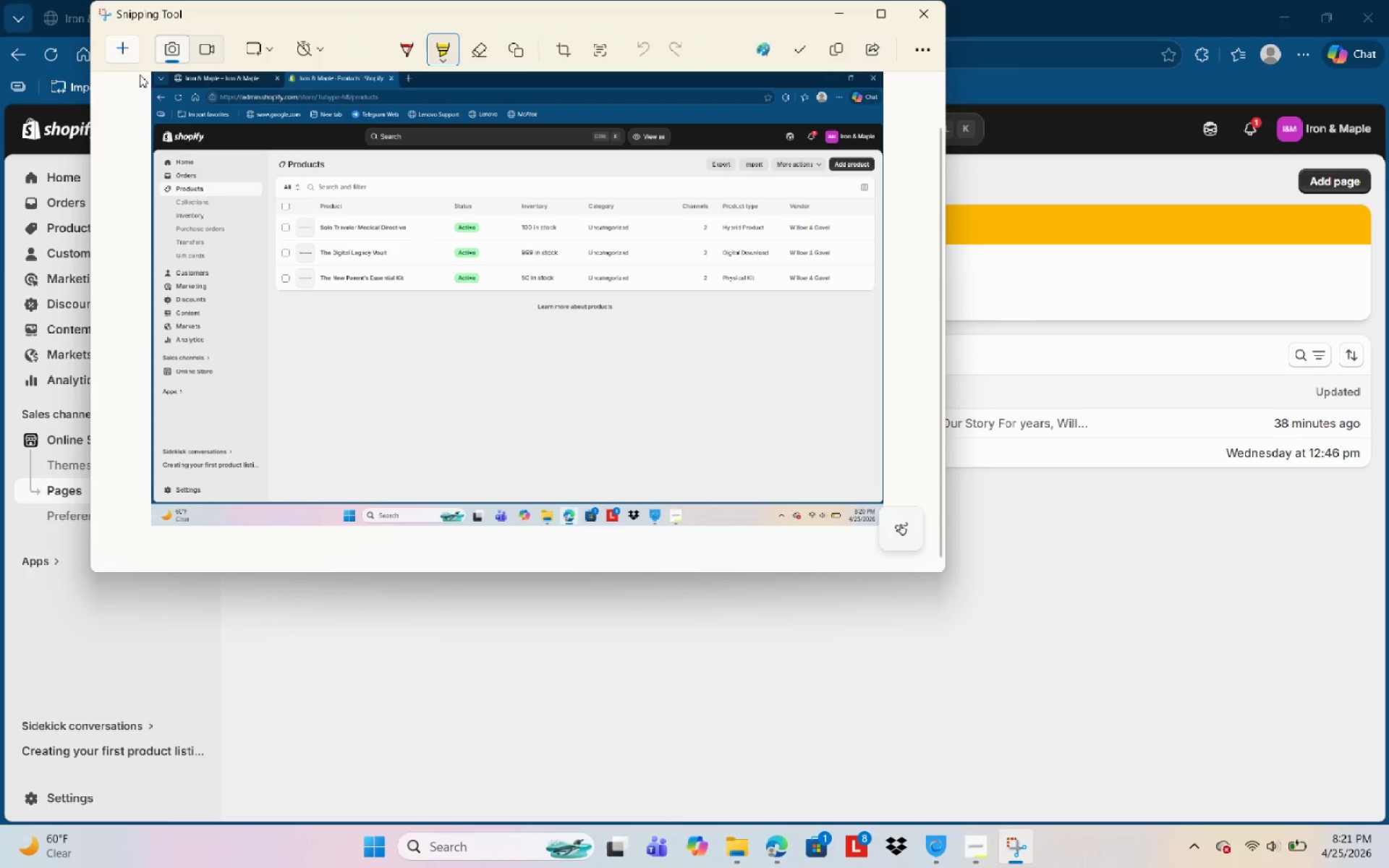 
left_click([128, 48])
 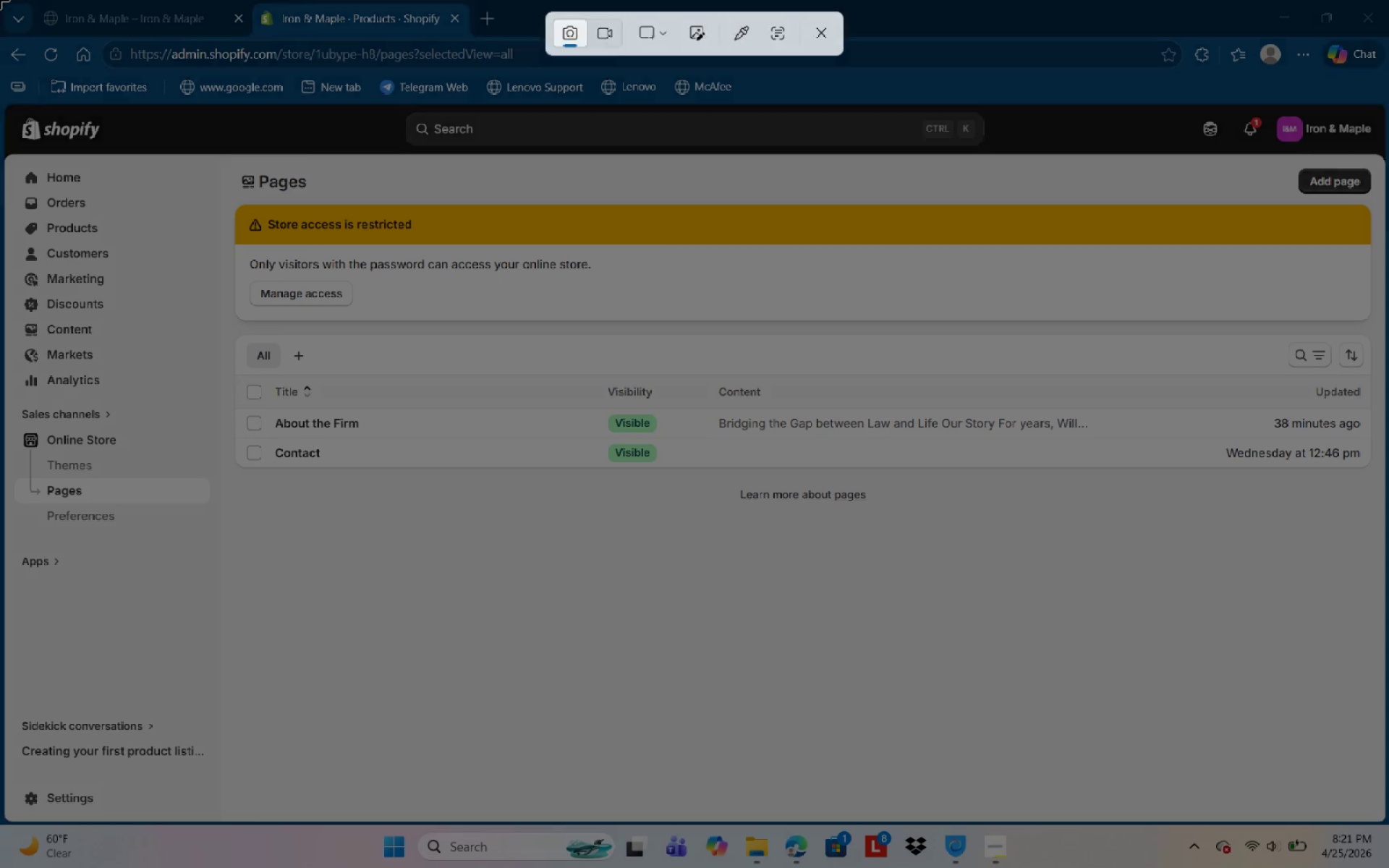 
left_click_drag(start_coordinate=[1, 1], to_coordinate=[1388, 867])
 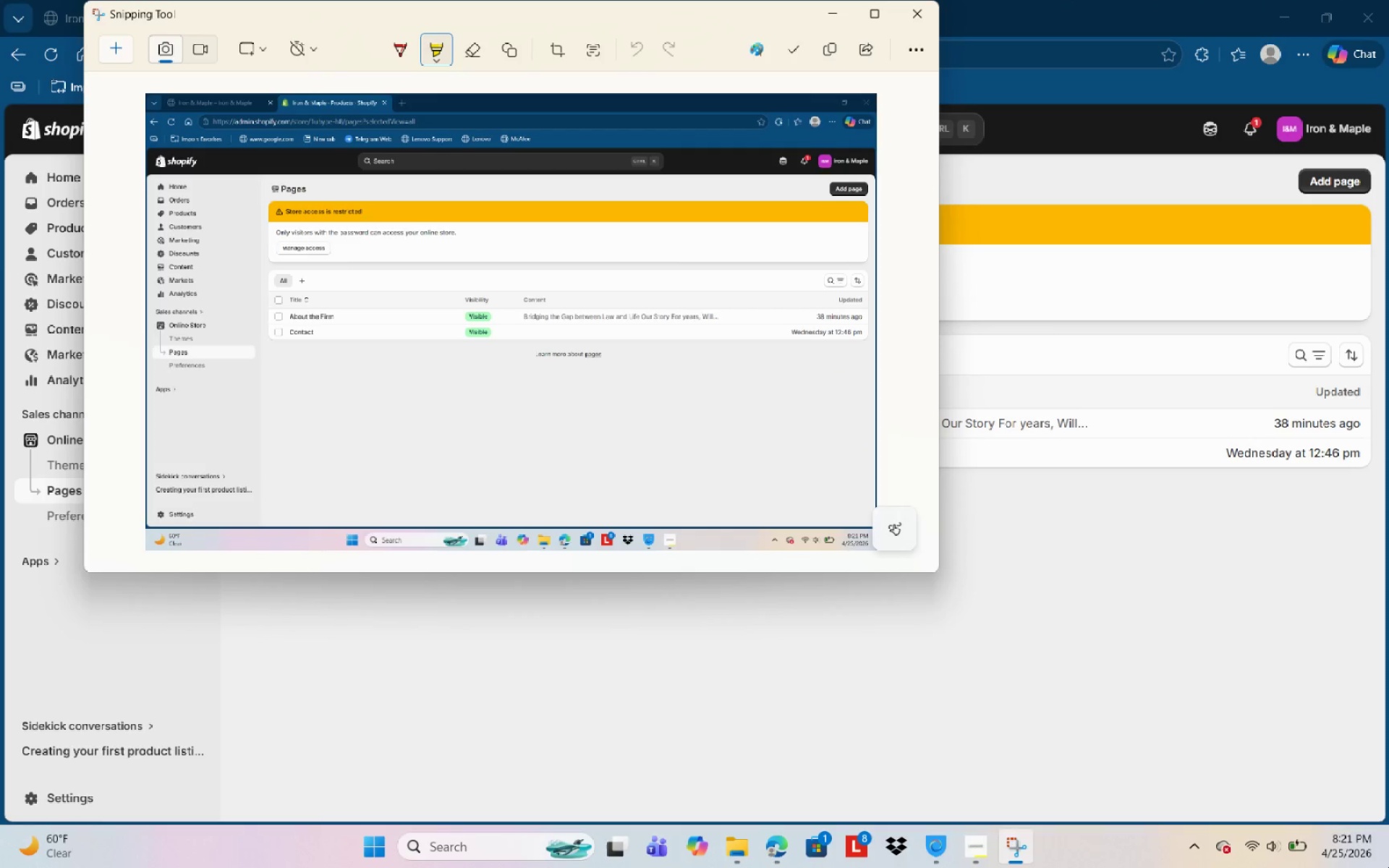 
key(Control+S)
 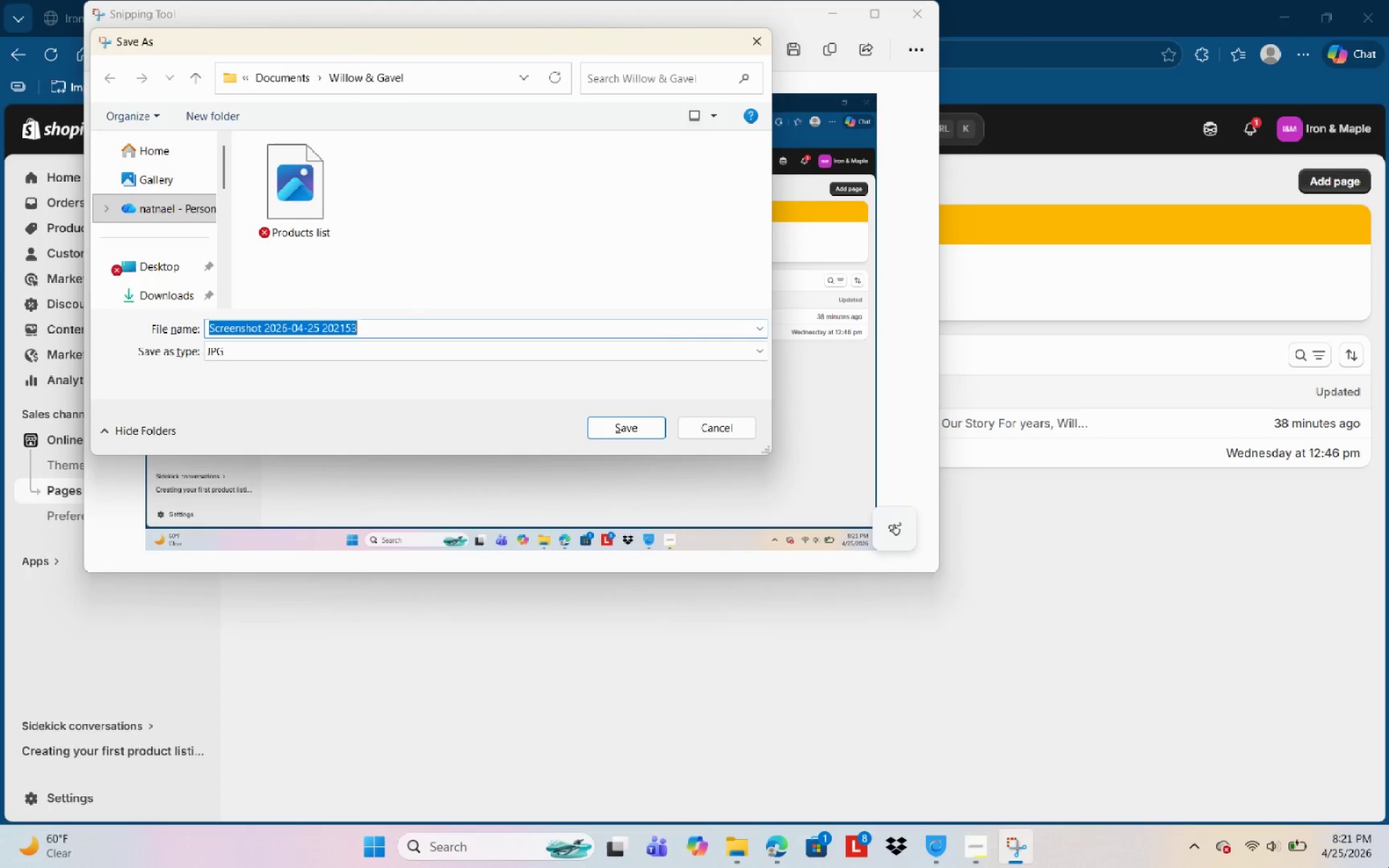 
key(Escape)
 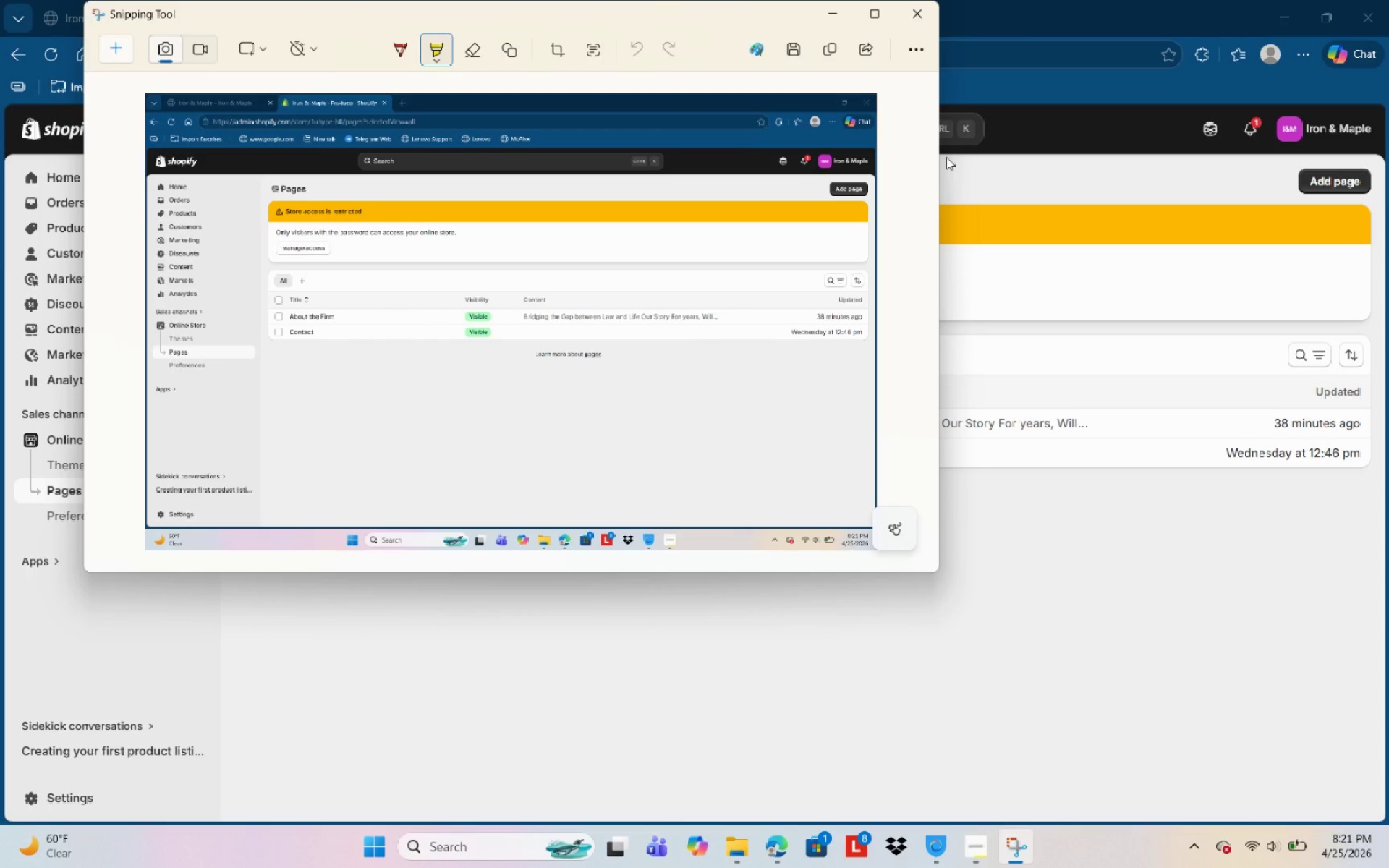 
left_click([839, 11])
 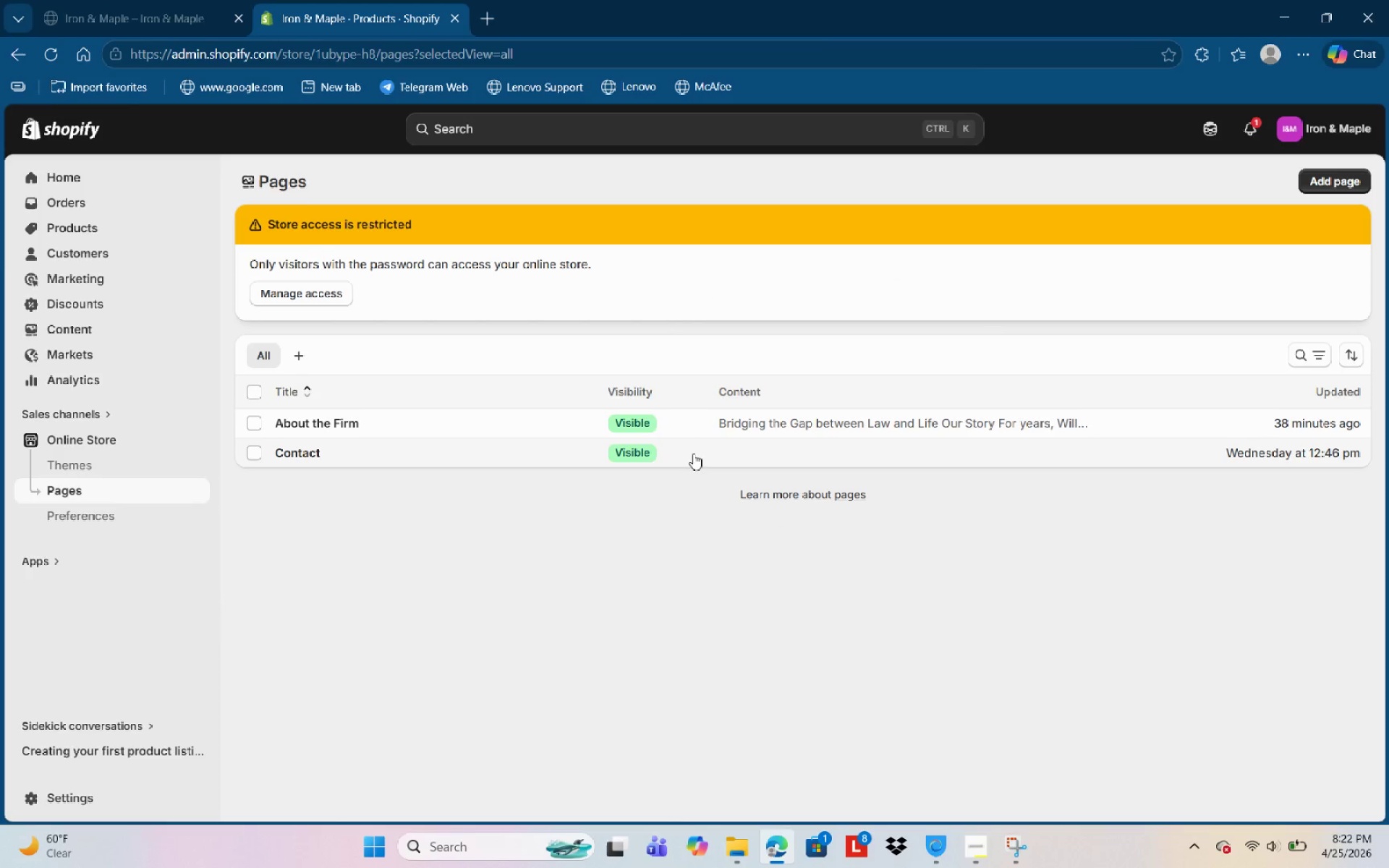 
left_click([698, 460])
 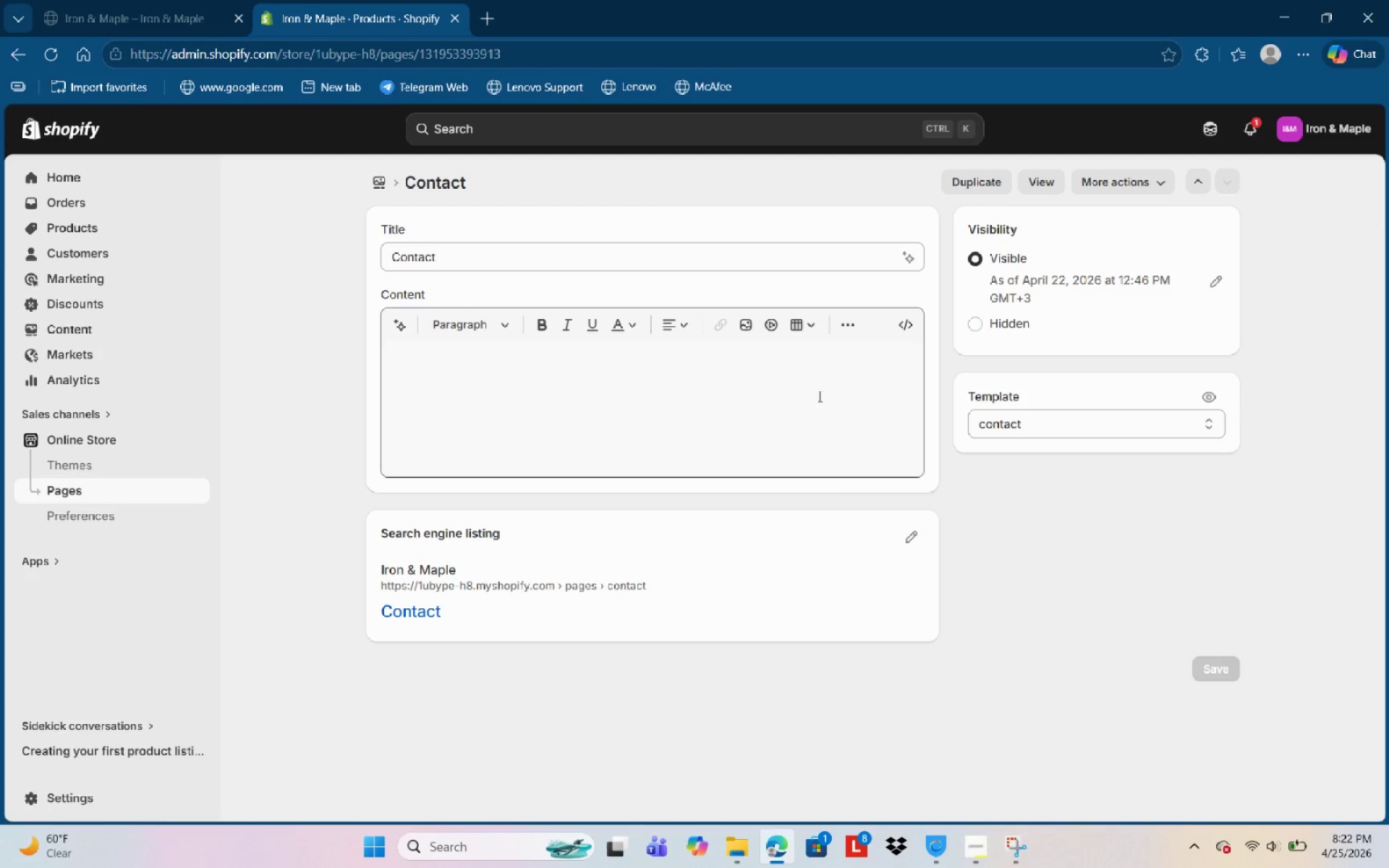 
wait(5.77)
 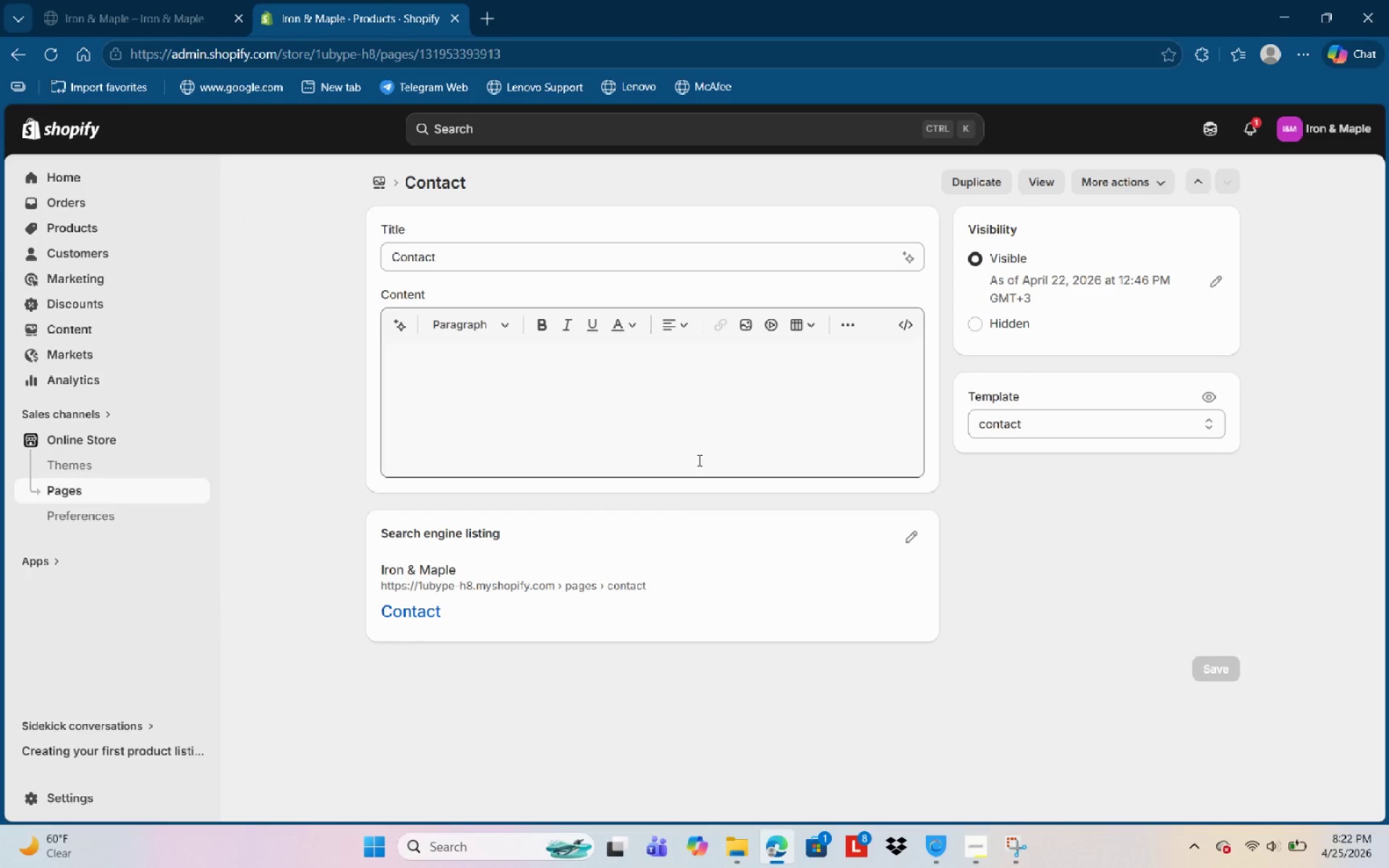 
left_click([591, 283])
 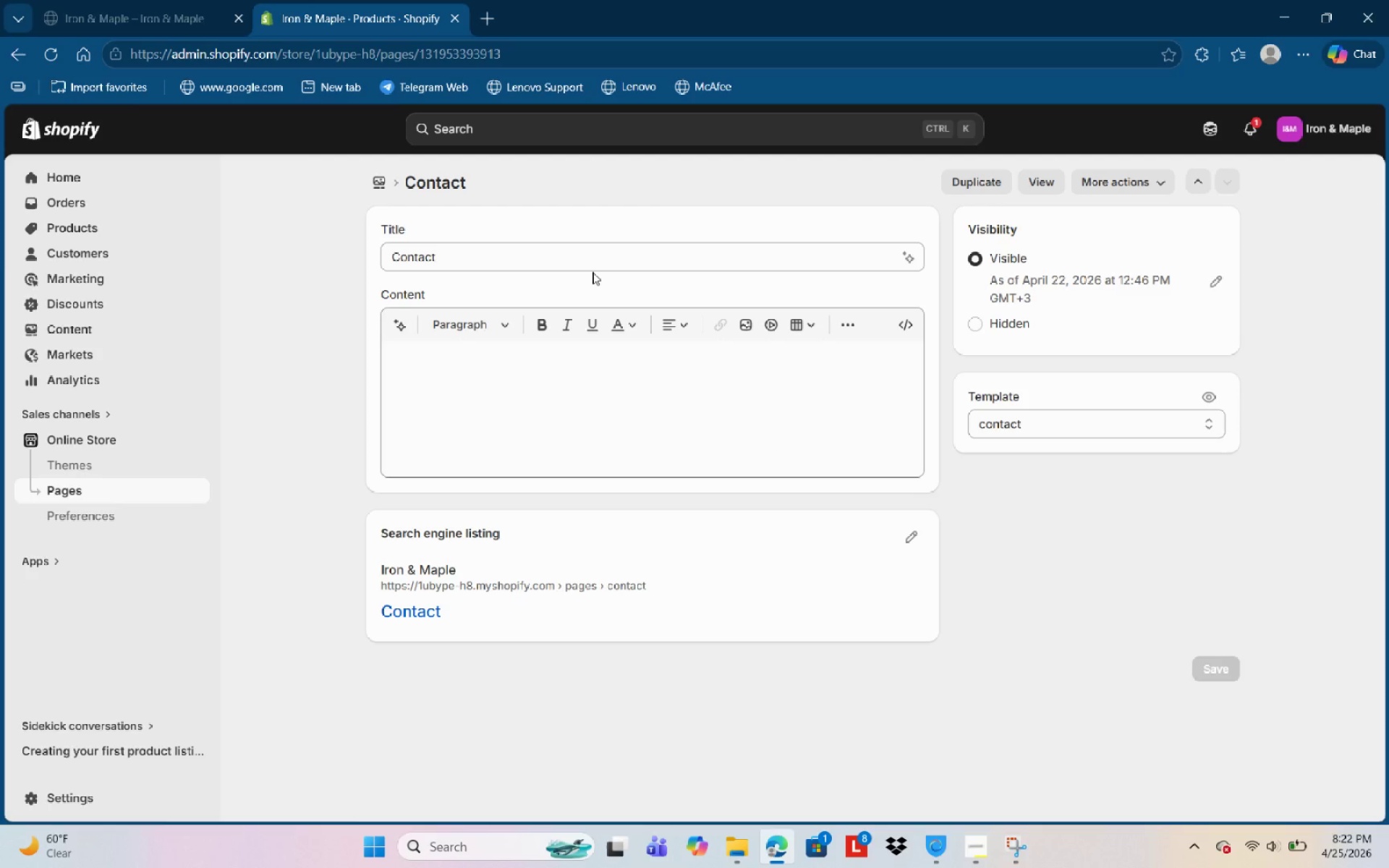 
left_click([592, 272])
 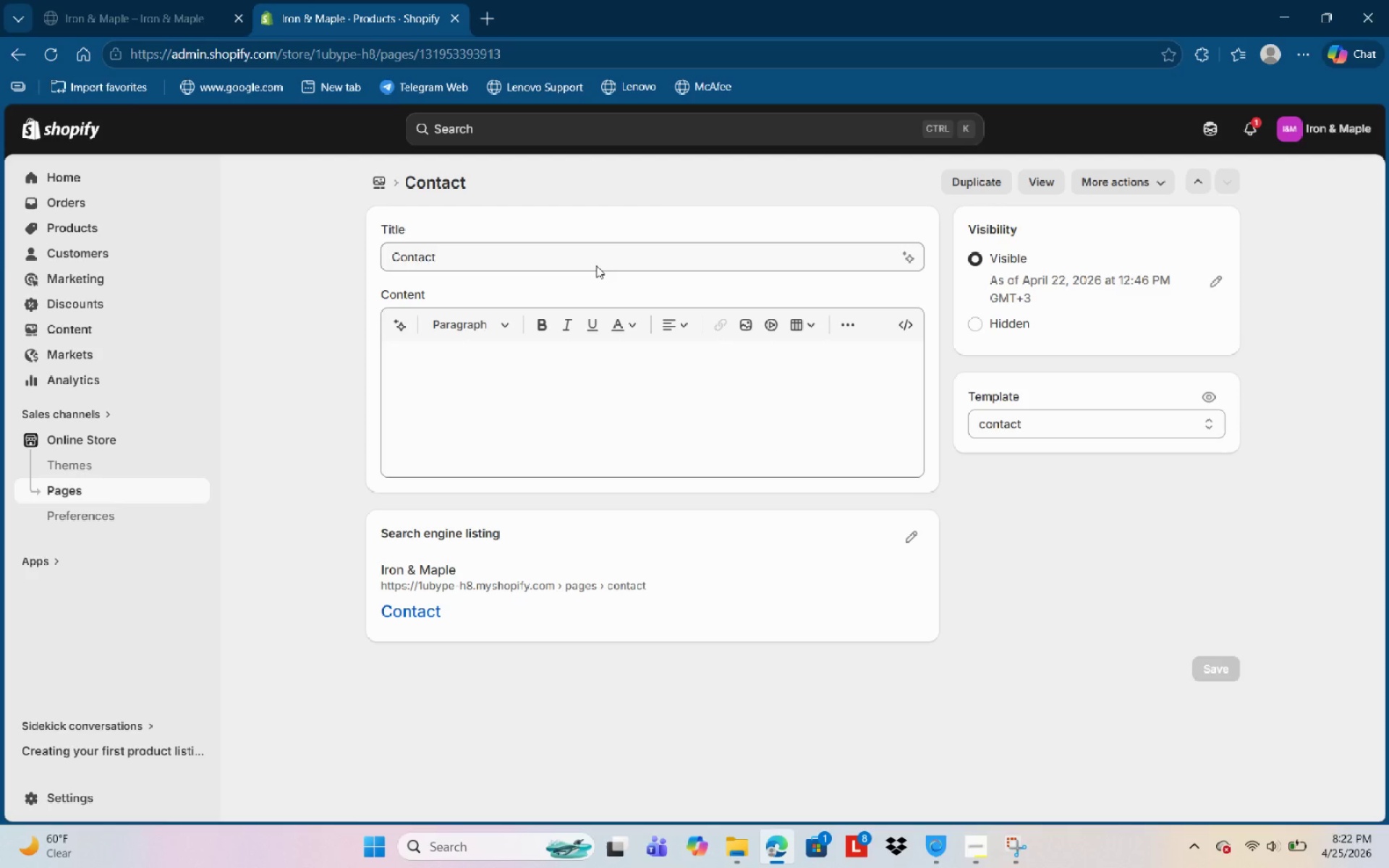 
left_click([596, 265])
 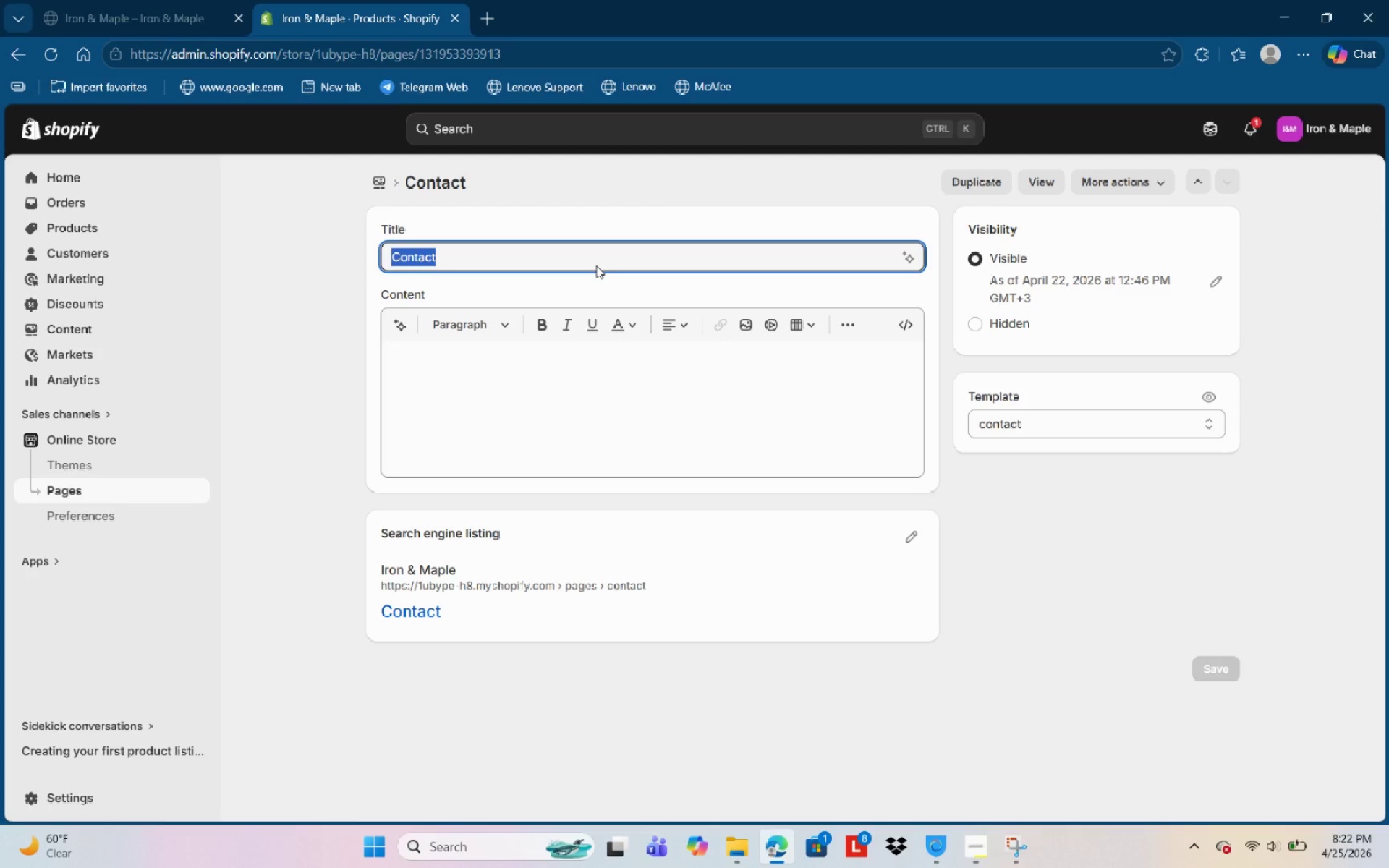 
key(Backspace)
key(Backspace)
type(Ci)
key(Backspace)
type(ontacy)
key(Backspace)
type(t )
 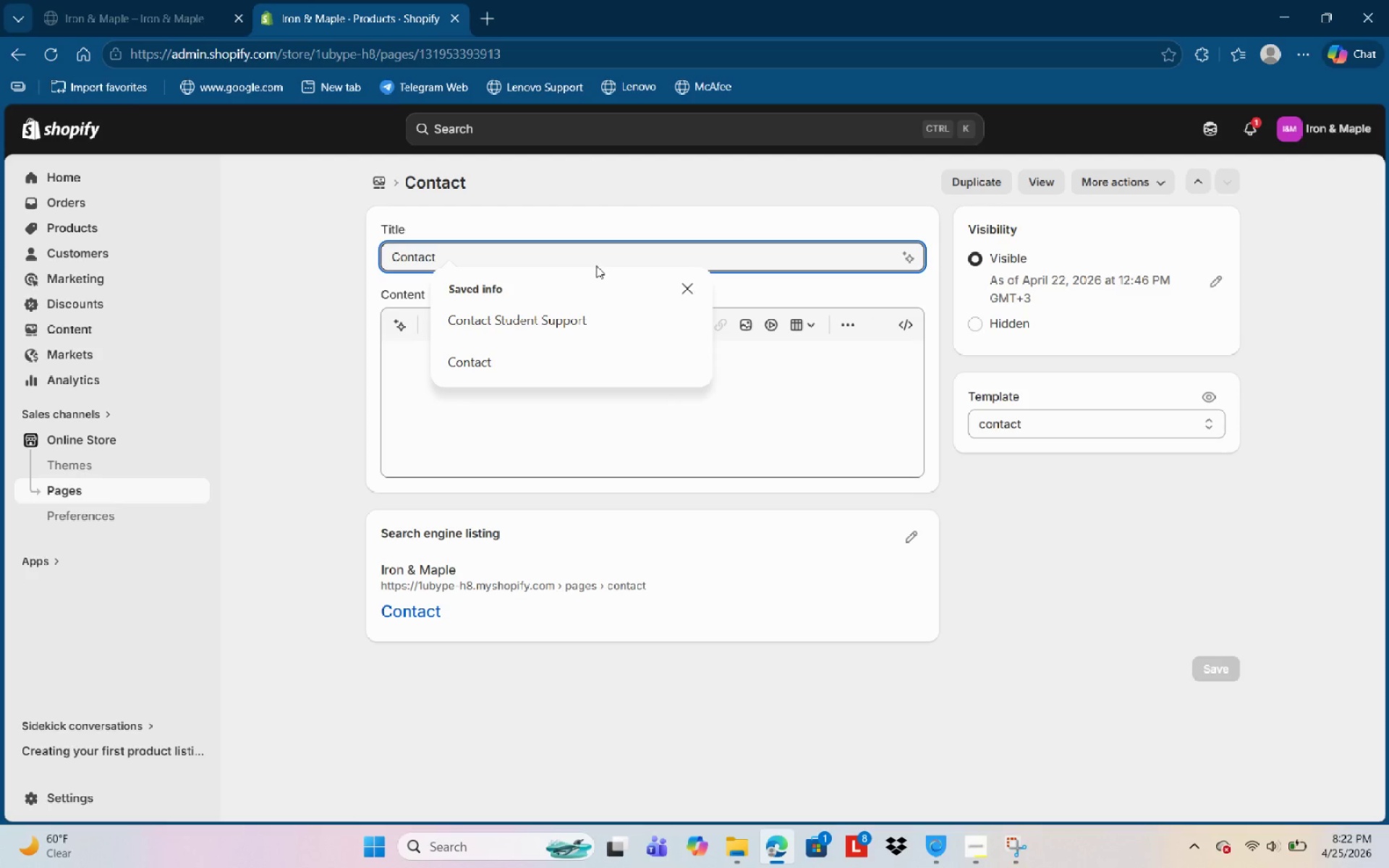 
wait(5.44)
 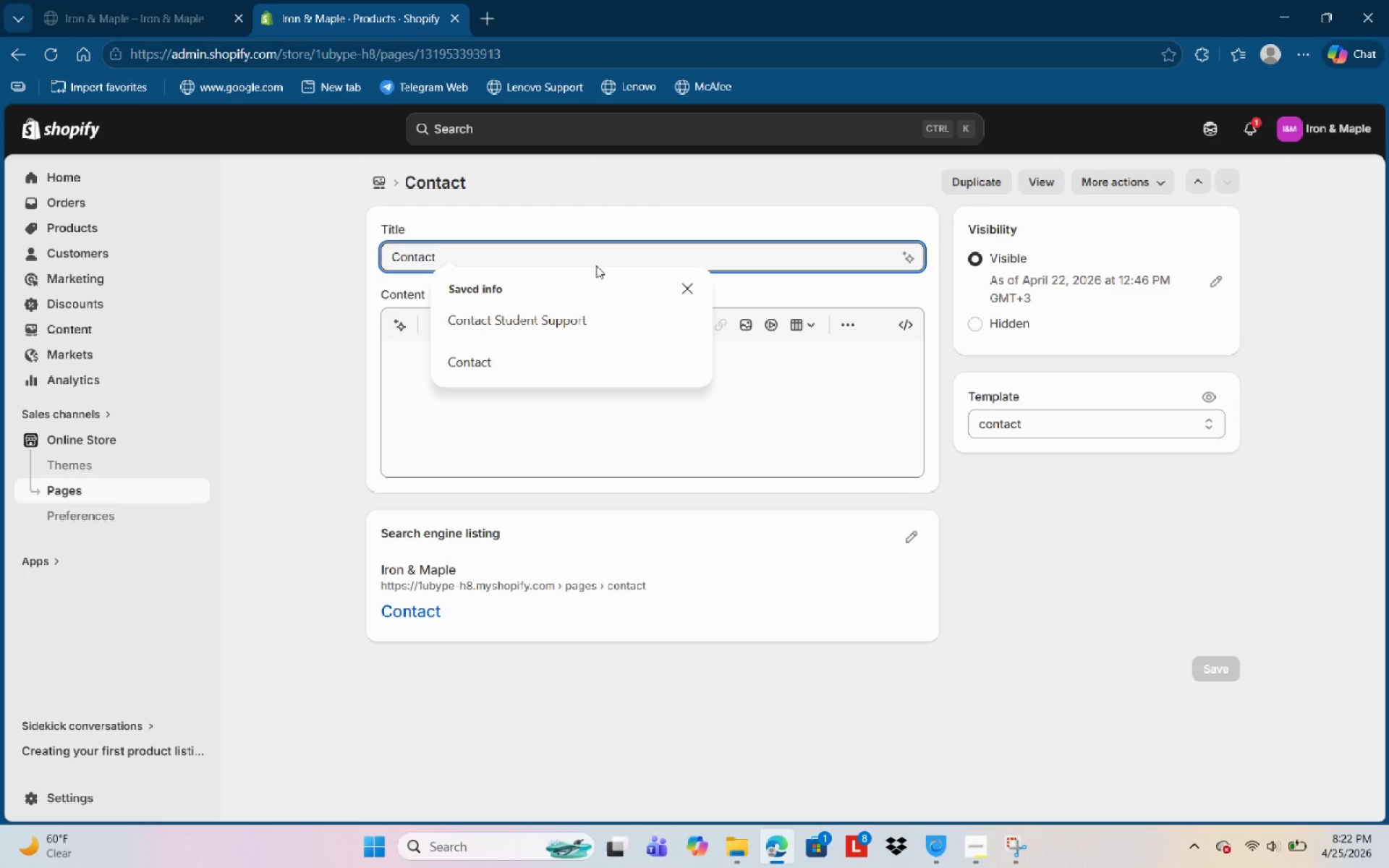 
left_click([810, 437])
 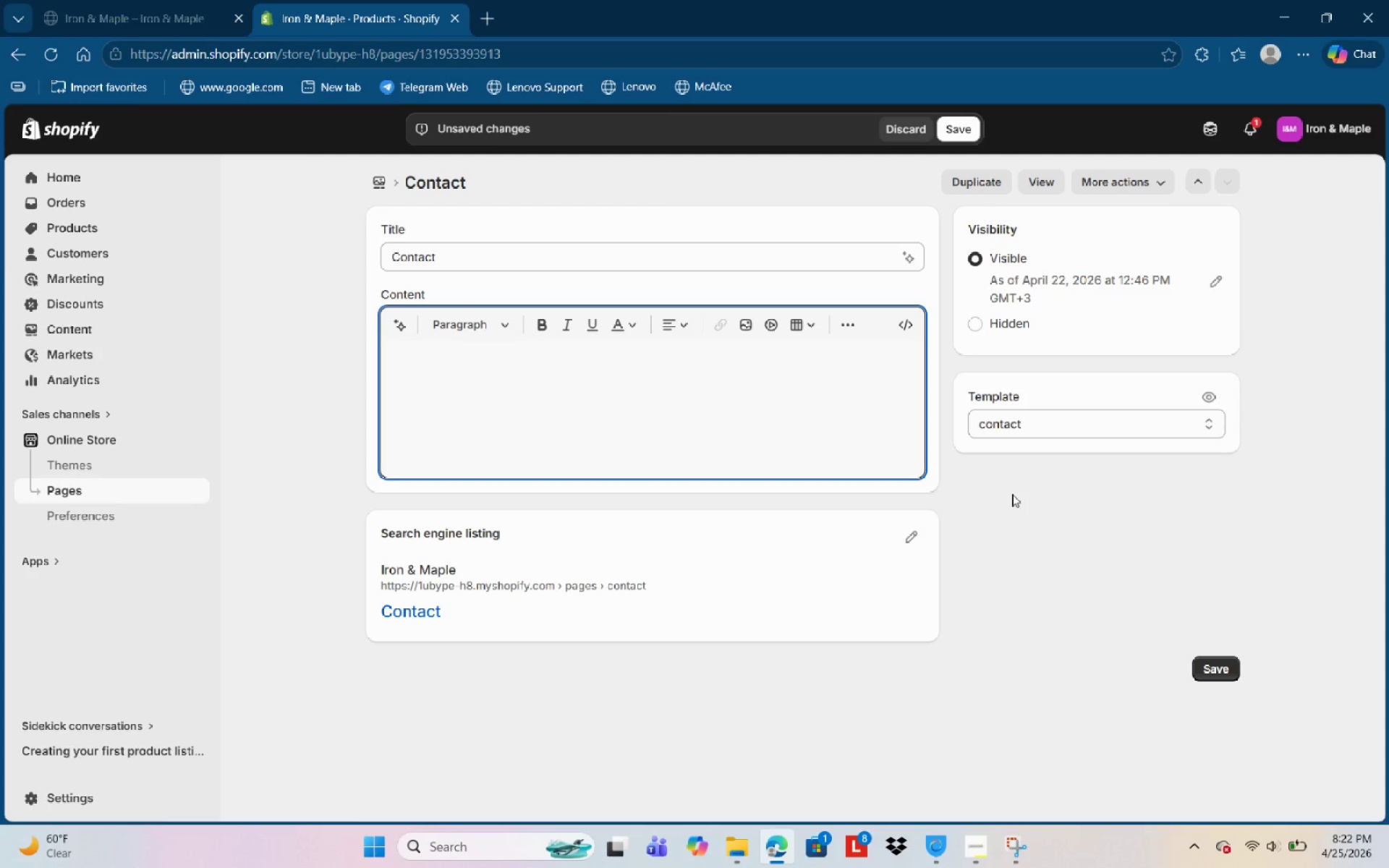 
wait(10.95)
 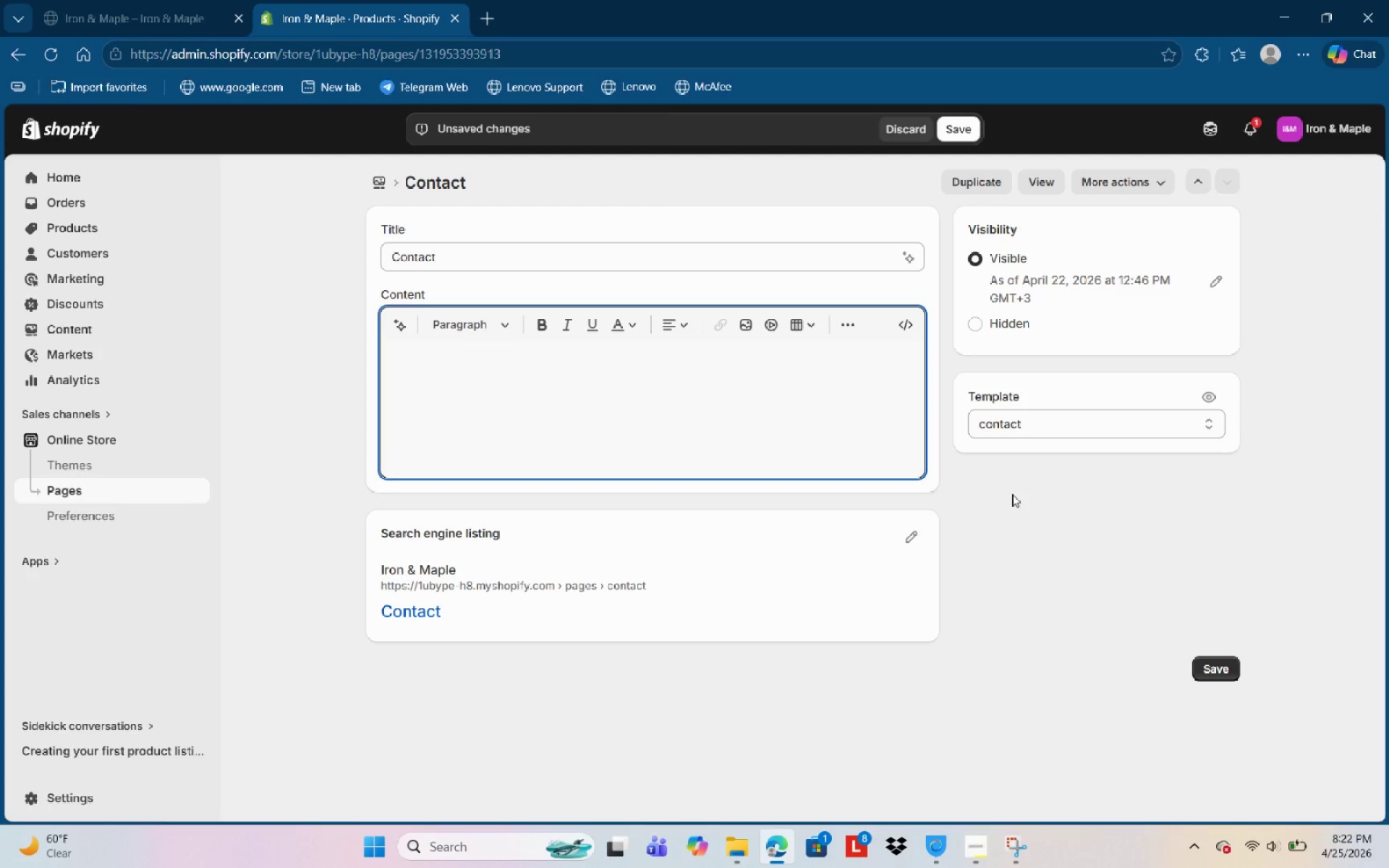 
left_click([854, 295])
 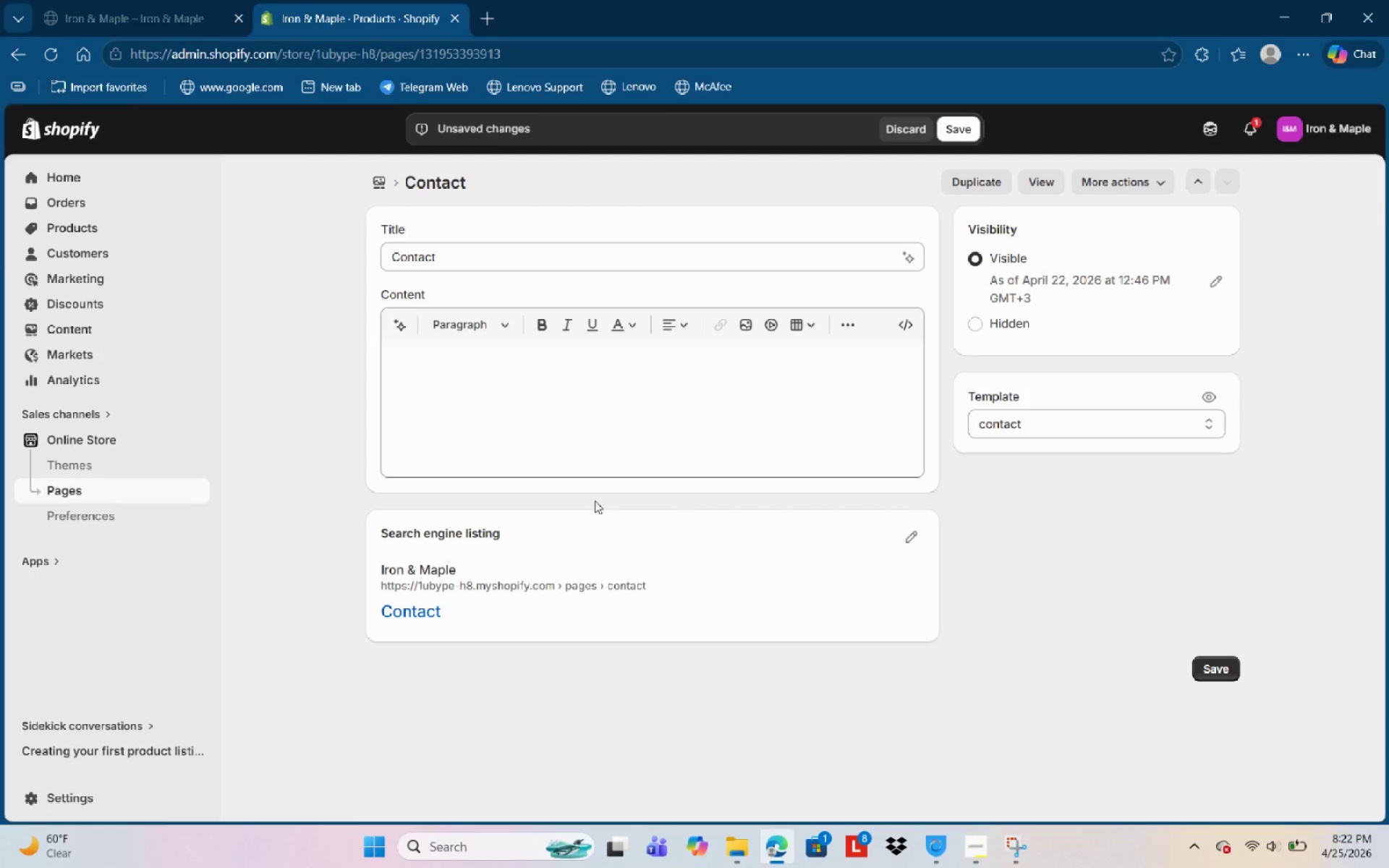 
left_click([1050, 612])
 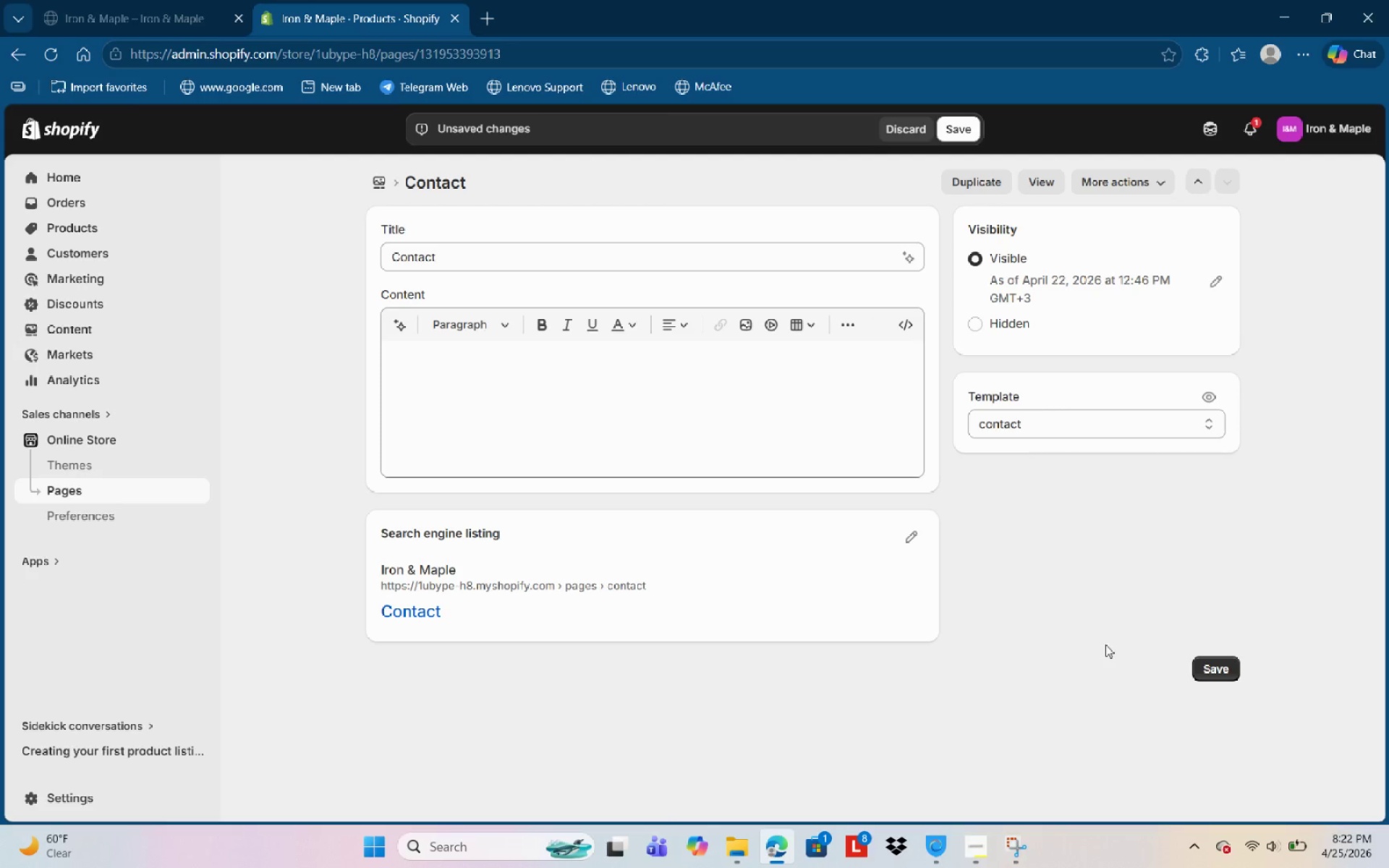 
scroll: coordinate [1176, 636], scroll_direction: none, amount: 0.0
 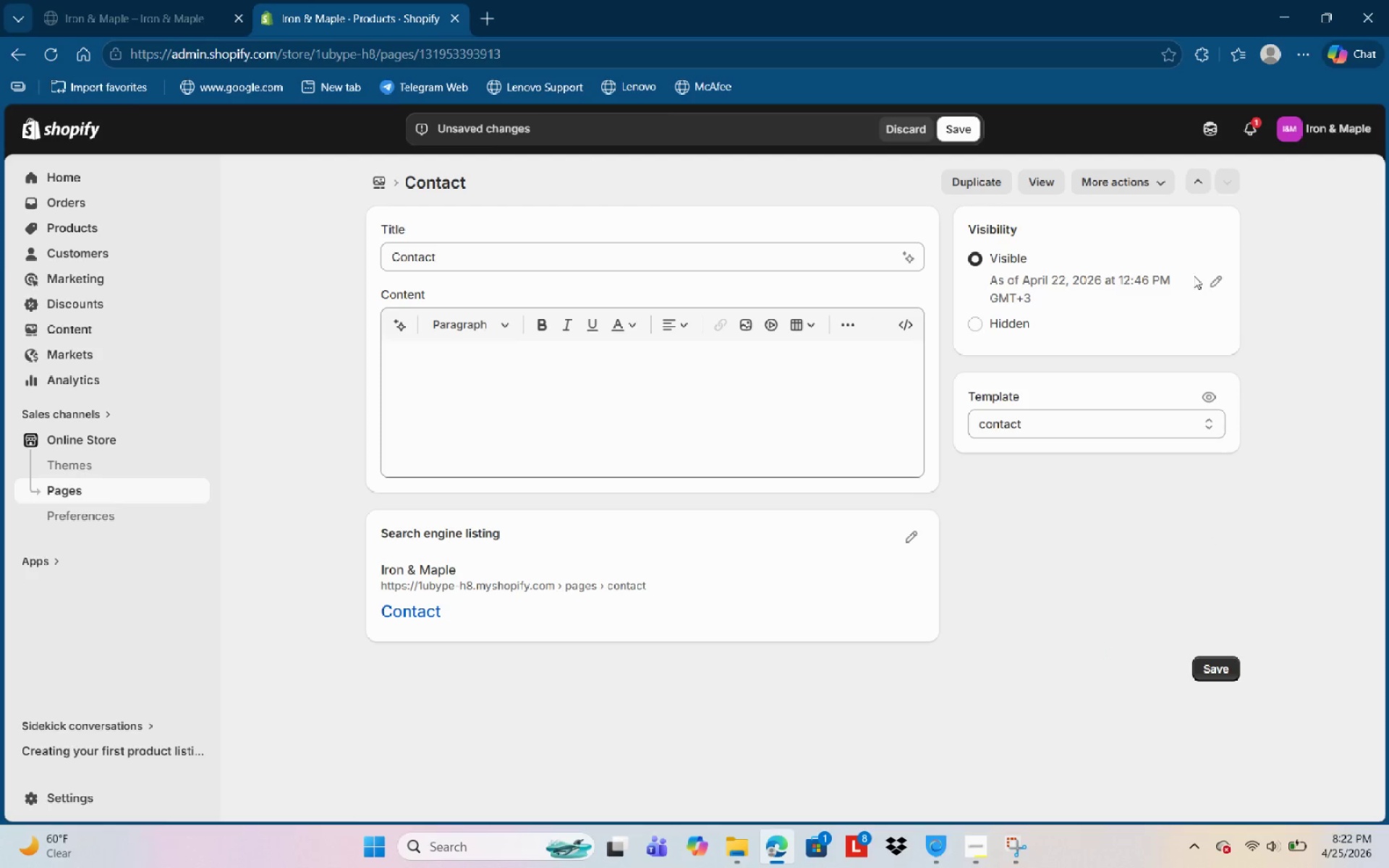 
left_click([999, 323])
 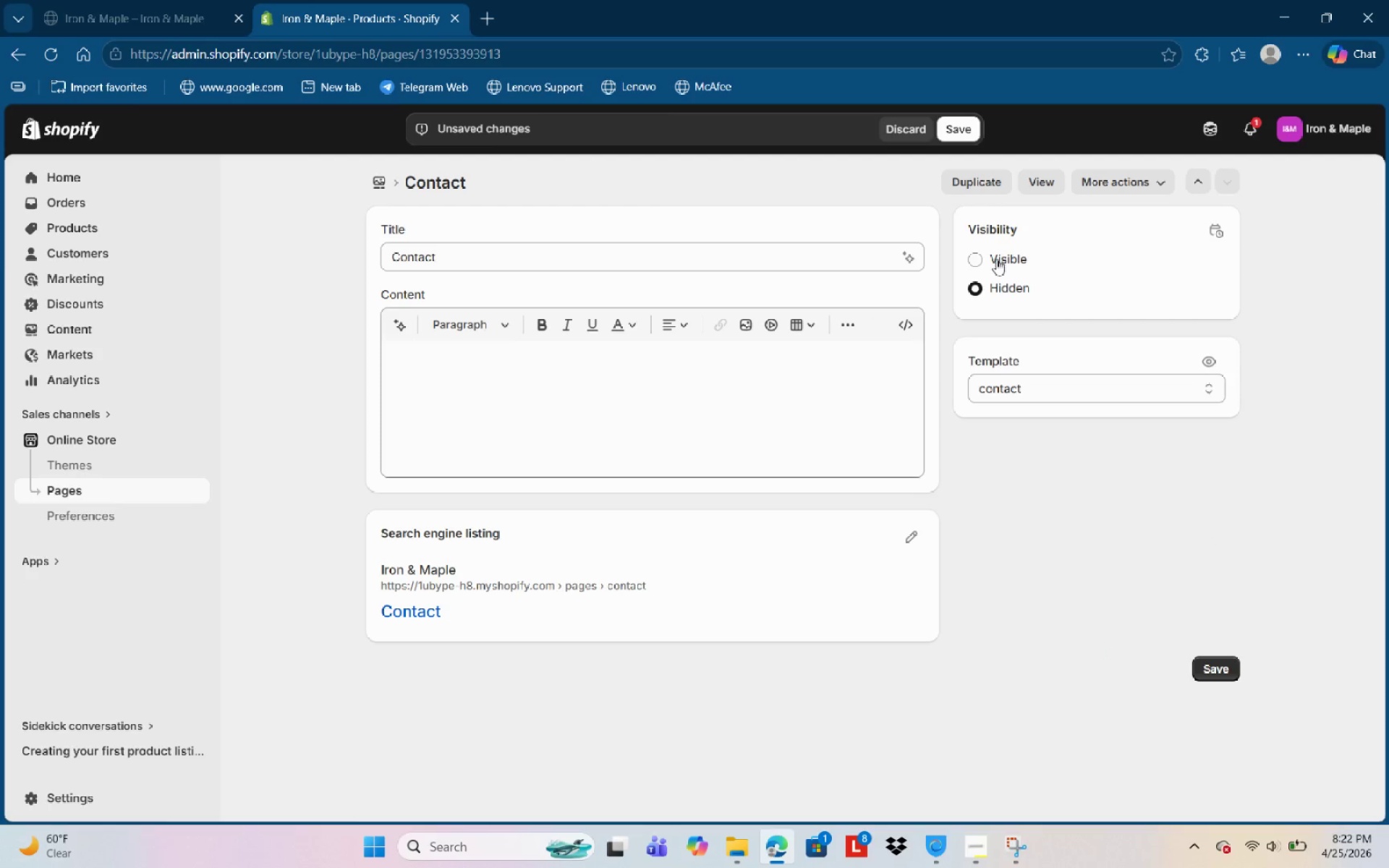 
left_click([997, 258])
 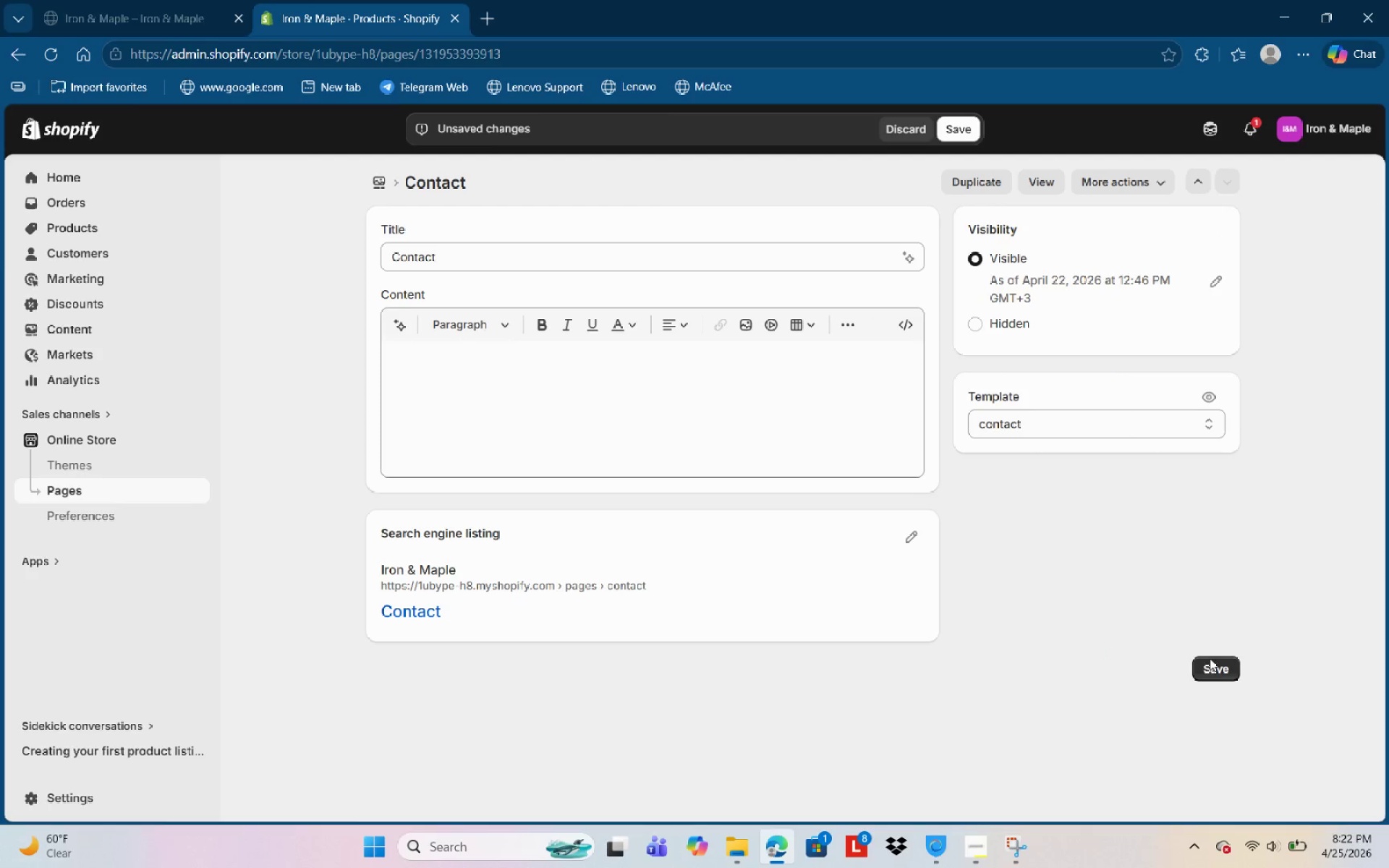 
left_click([1208, 671])
 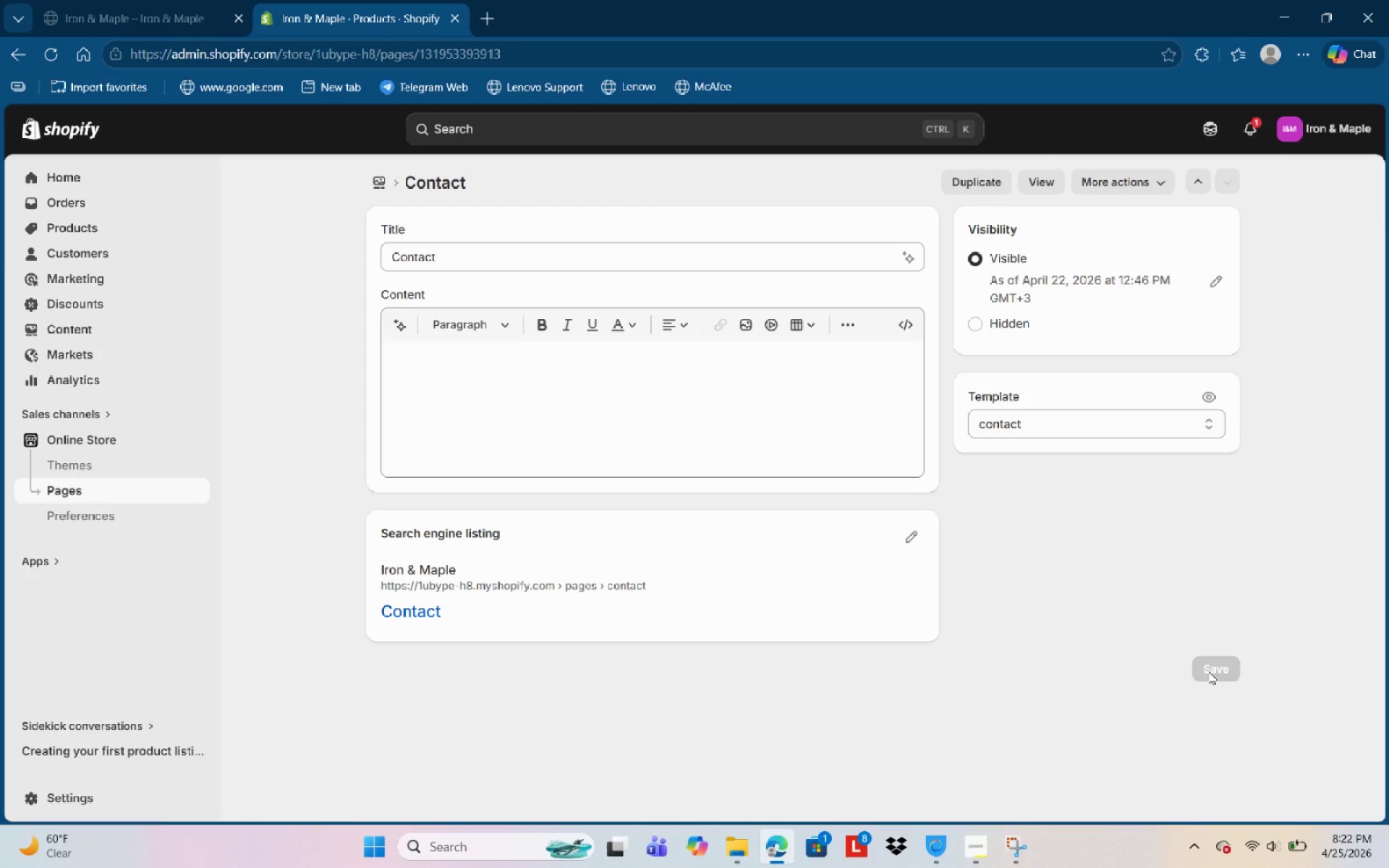 
wait(8.36)
 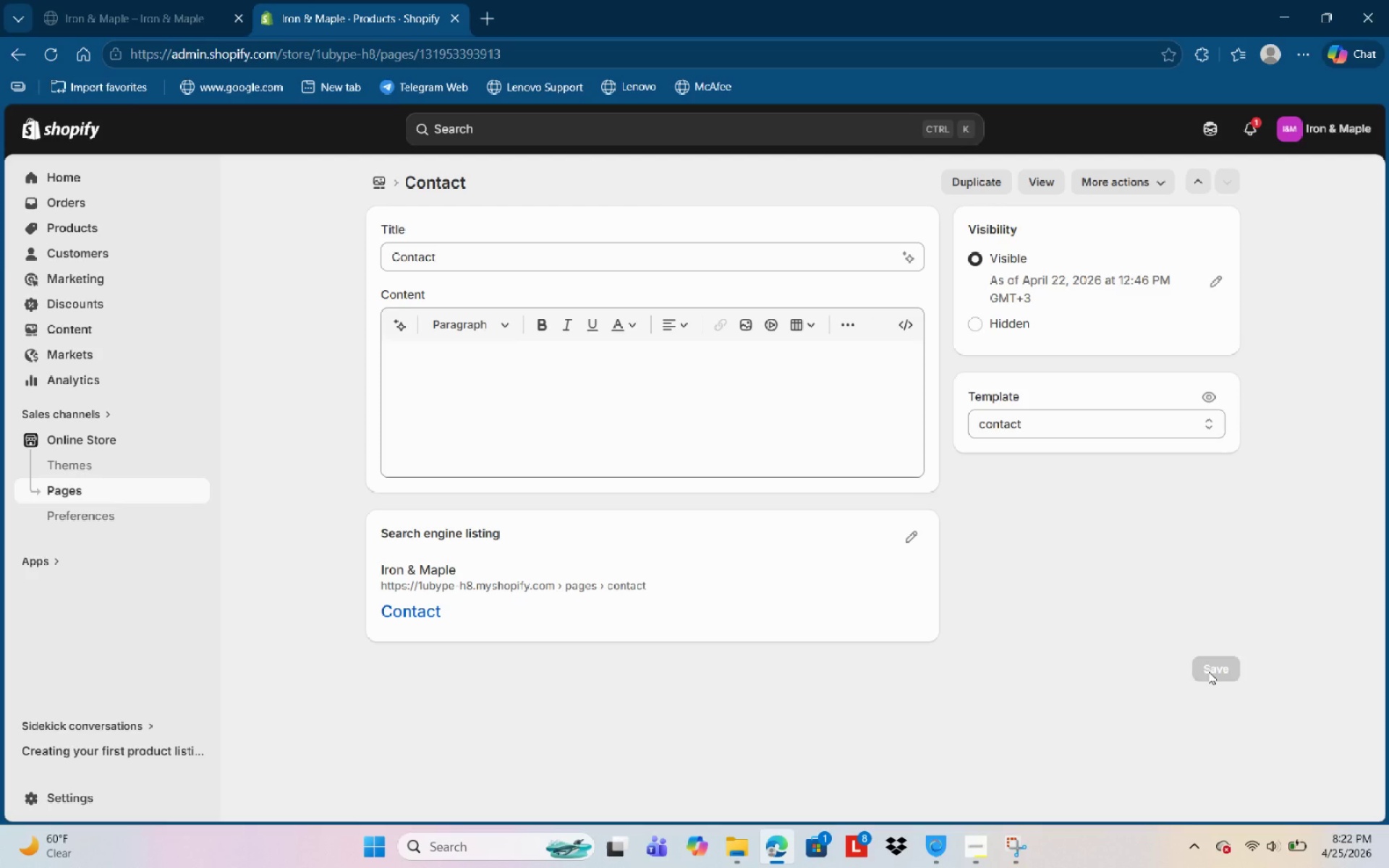 
left_click([46, 499])
 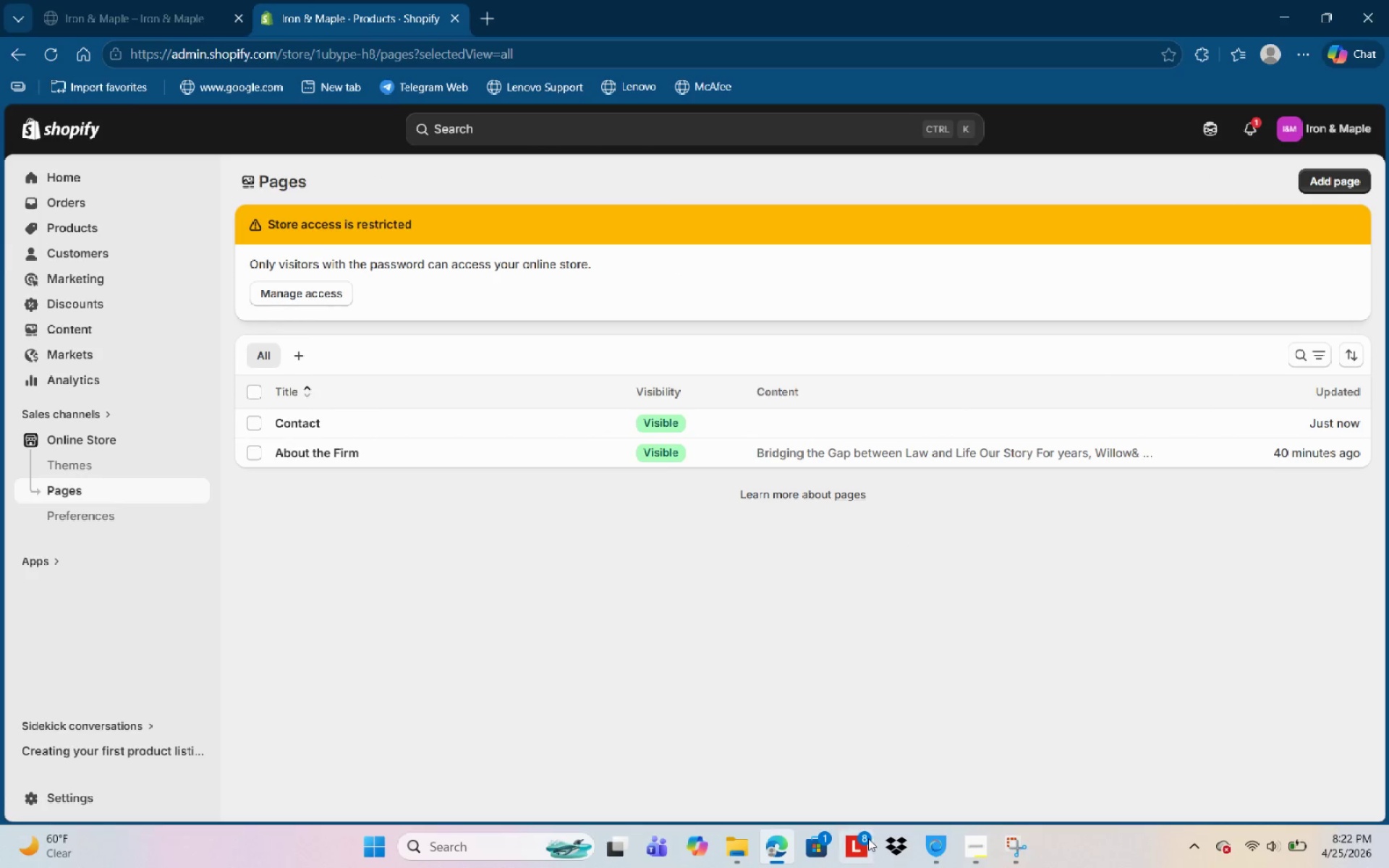 
left_click([1024, 840])
 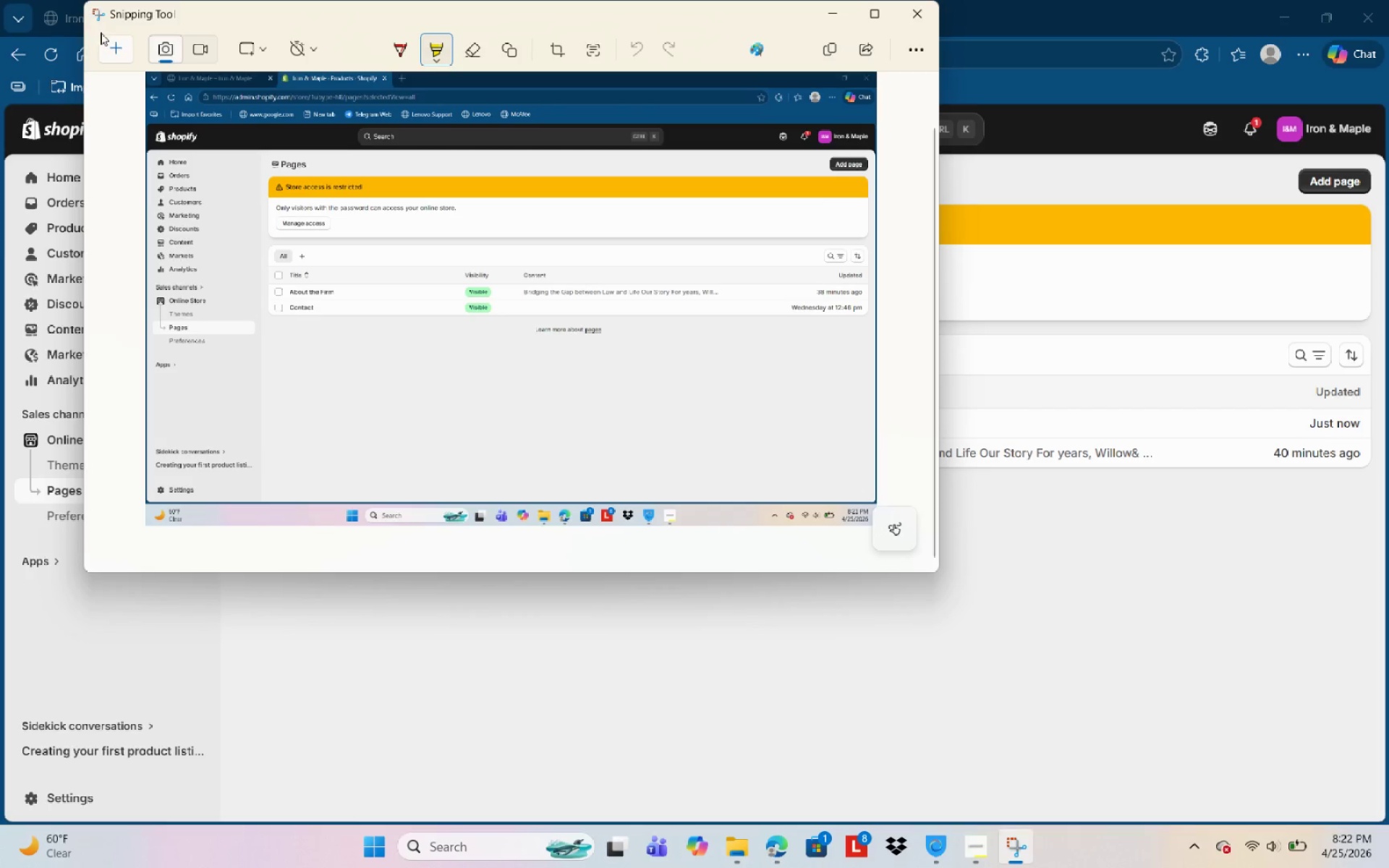 
left_click([113, 45])
 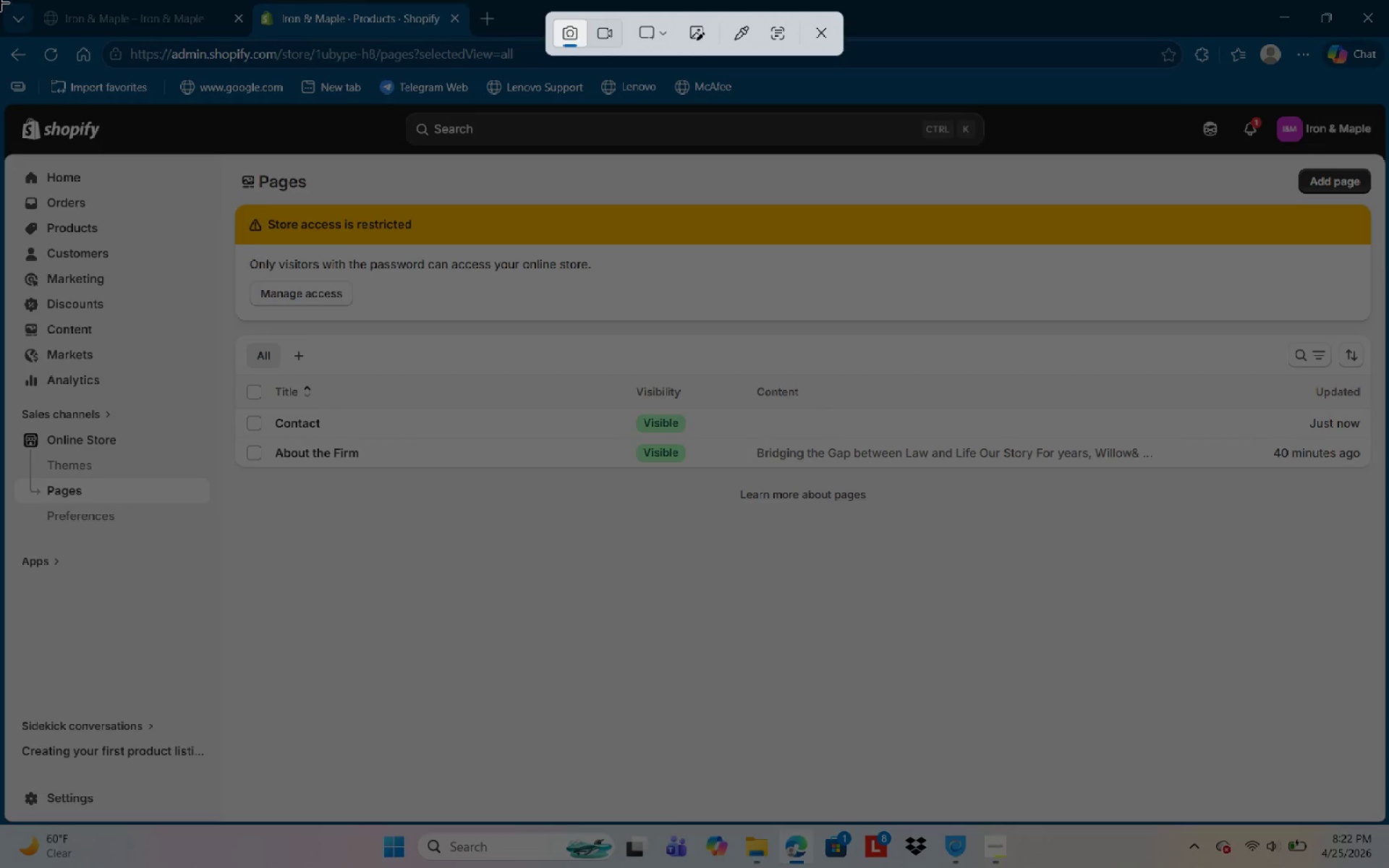 
left_click_drag(start_coordinate=[1, 3], to_coordinate=[1388, 805])
 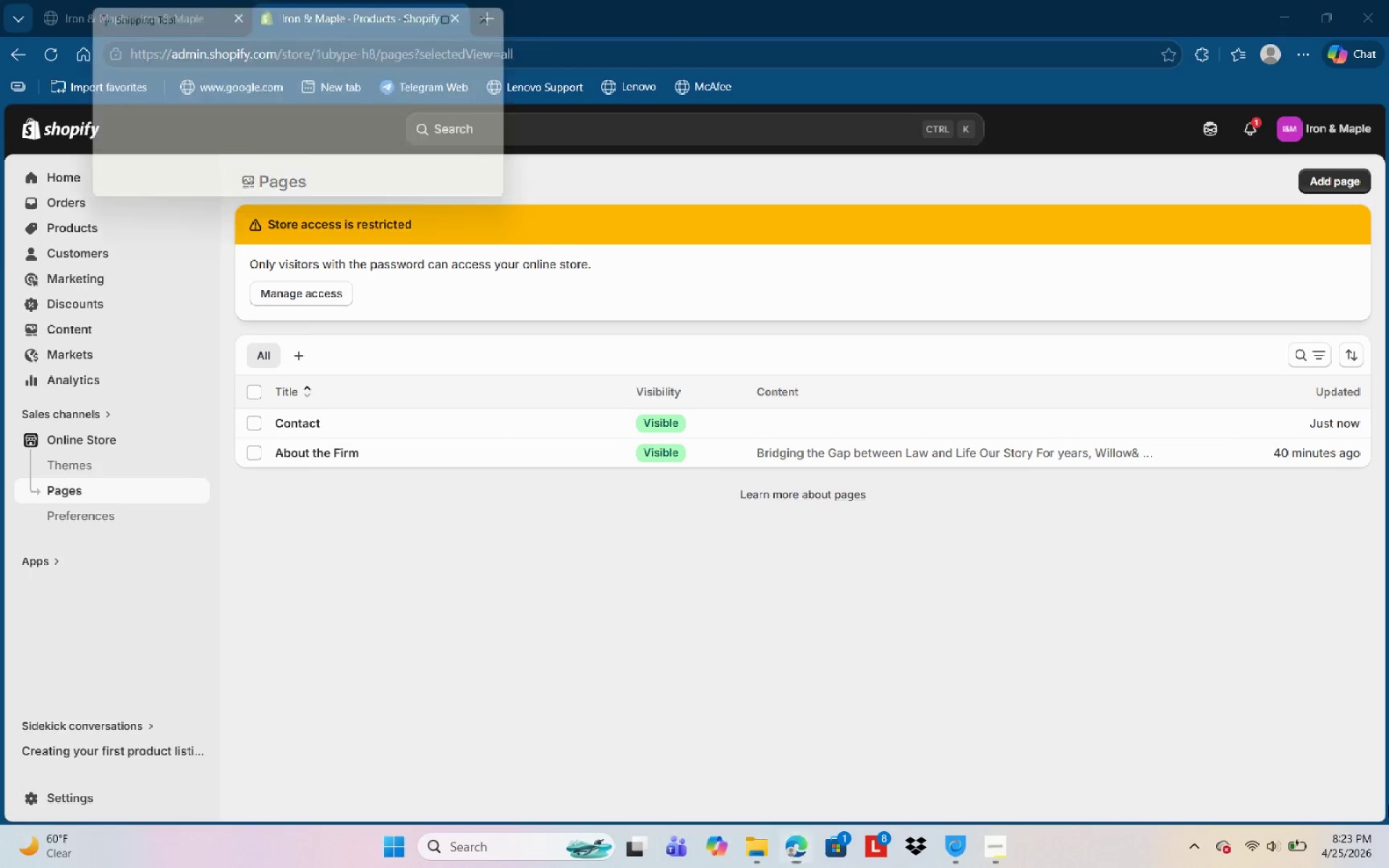 
key(Control+S)
 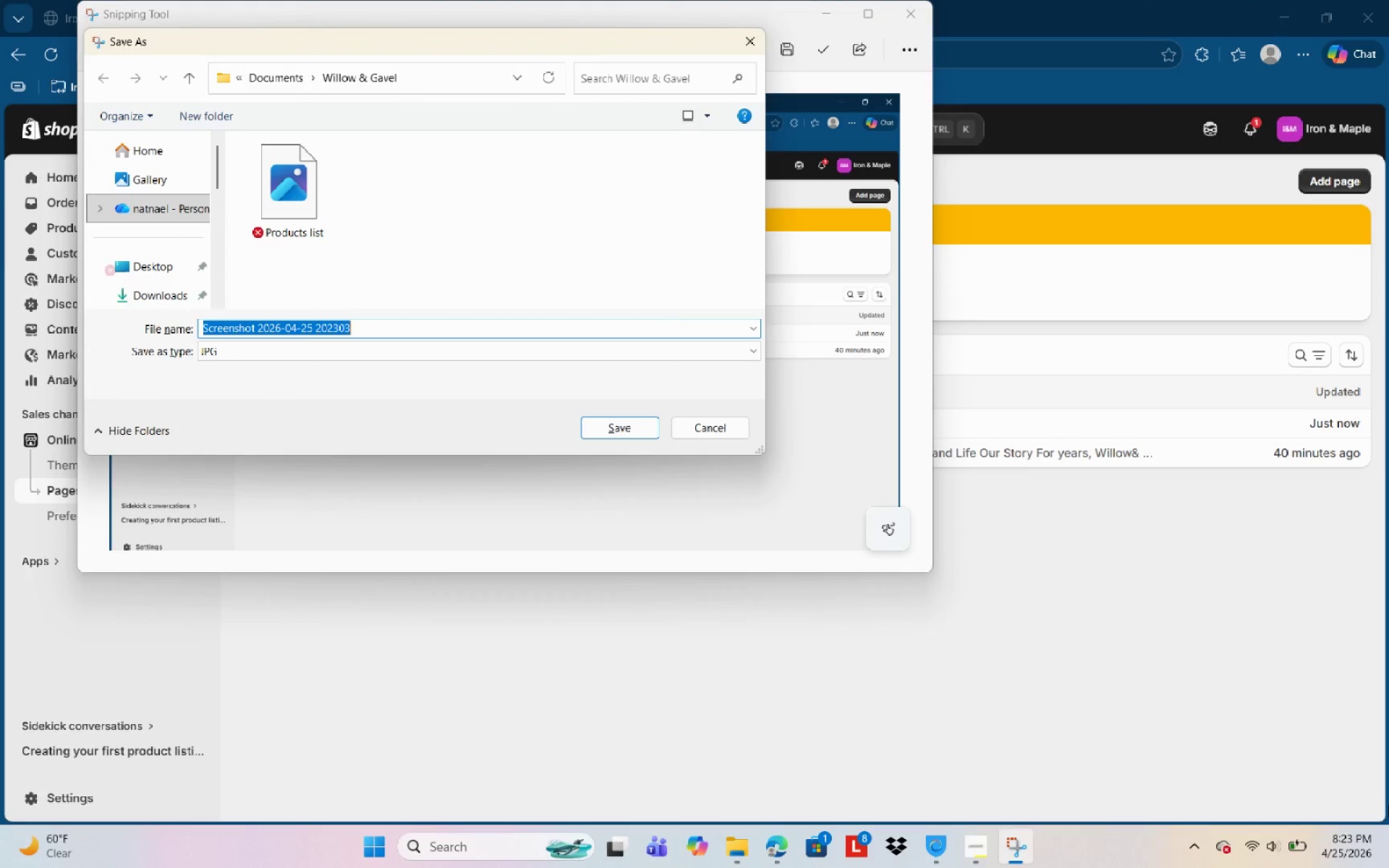 
type(PAged )
key(Backspace)
key(Backspace)
key(Backspace)
key(Backspace)
key(Backspace)
type(ages List)
key(NumpadEnter)
 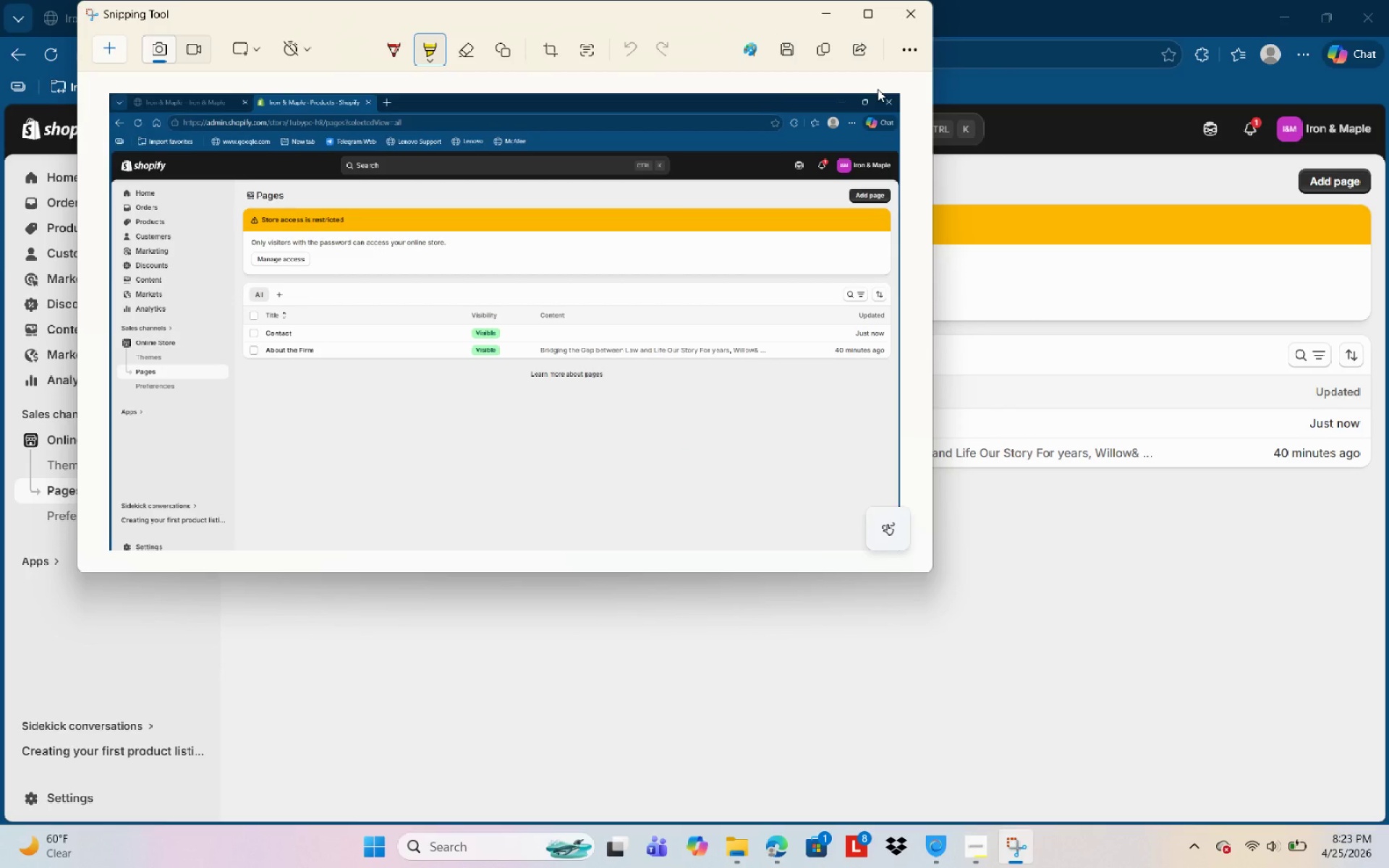 
left_click([816, 10])
 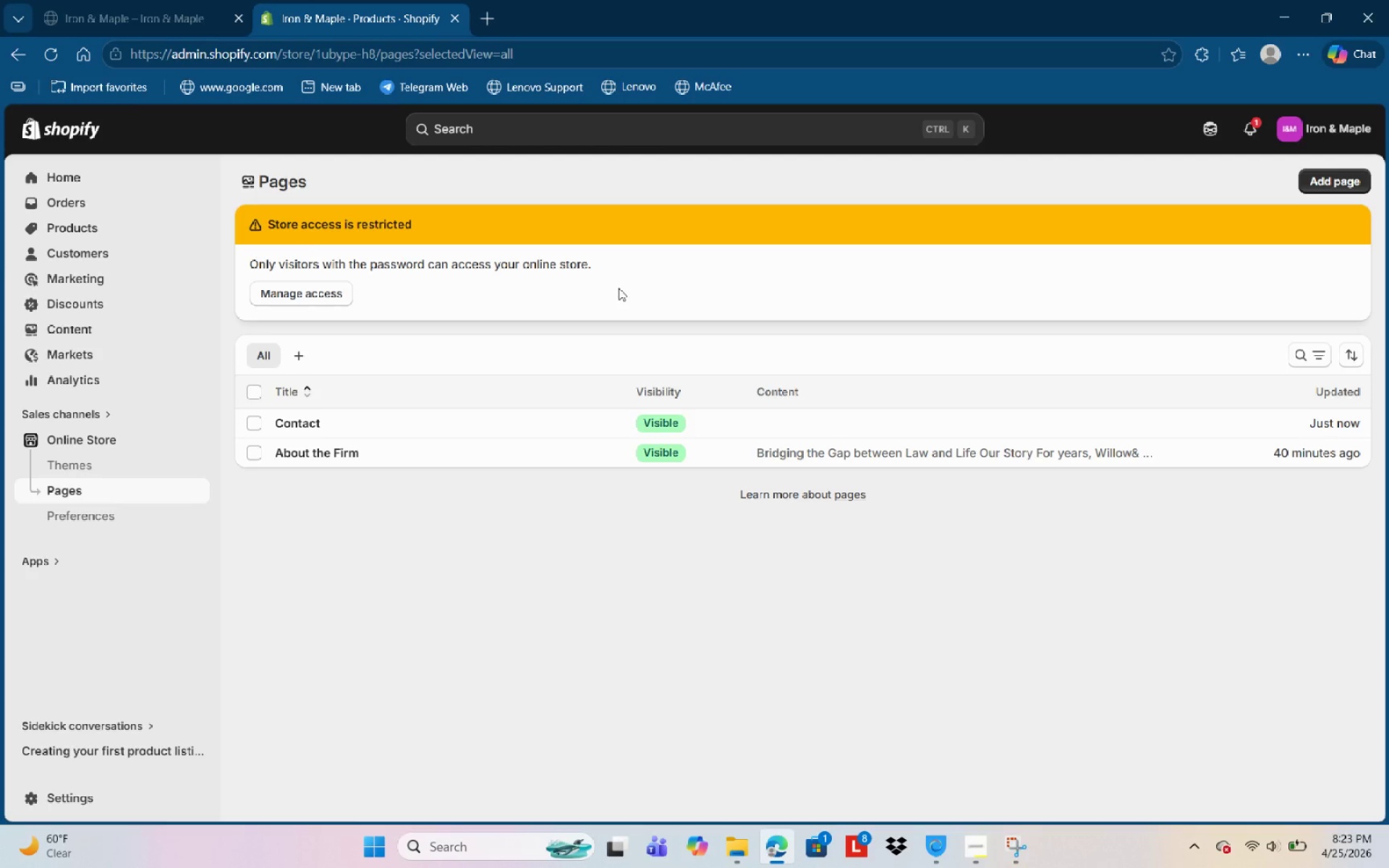 
wait(47.08)
 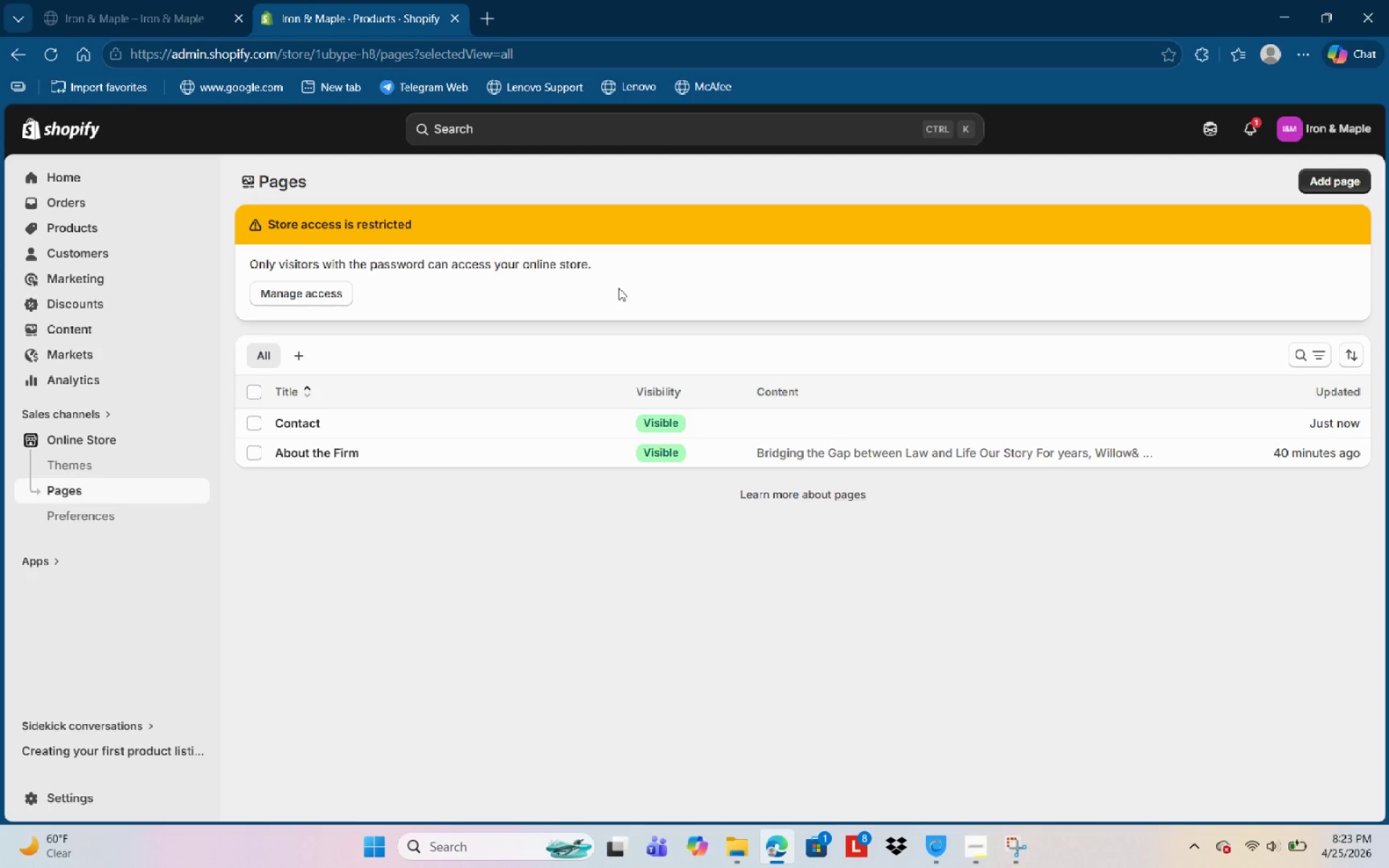 
left_click([487, 14])
 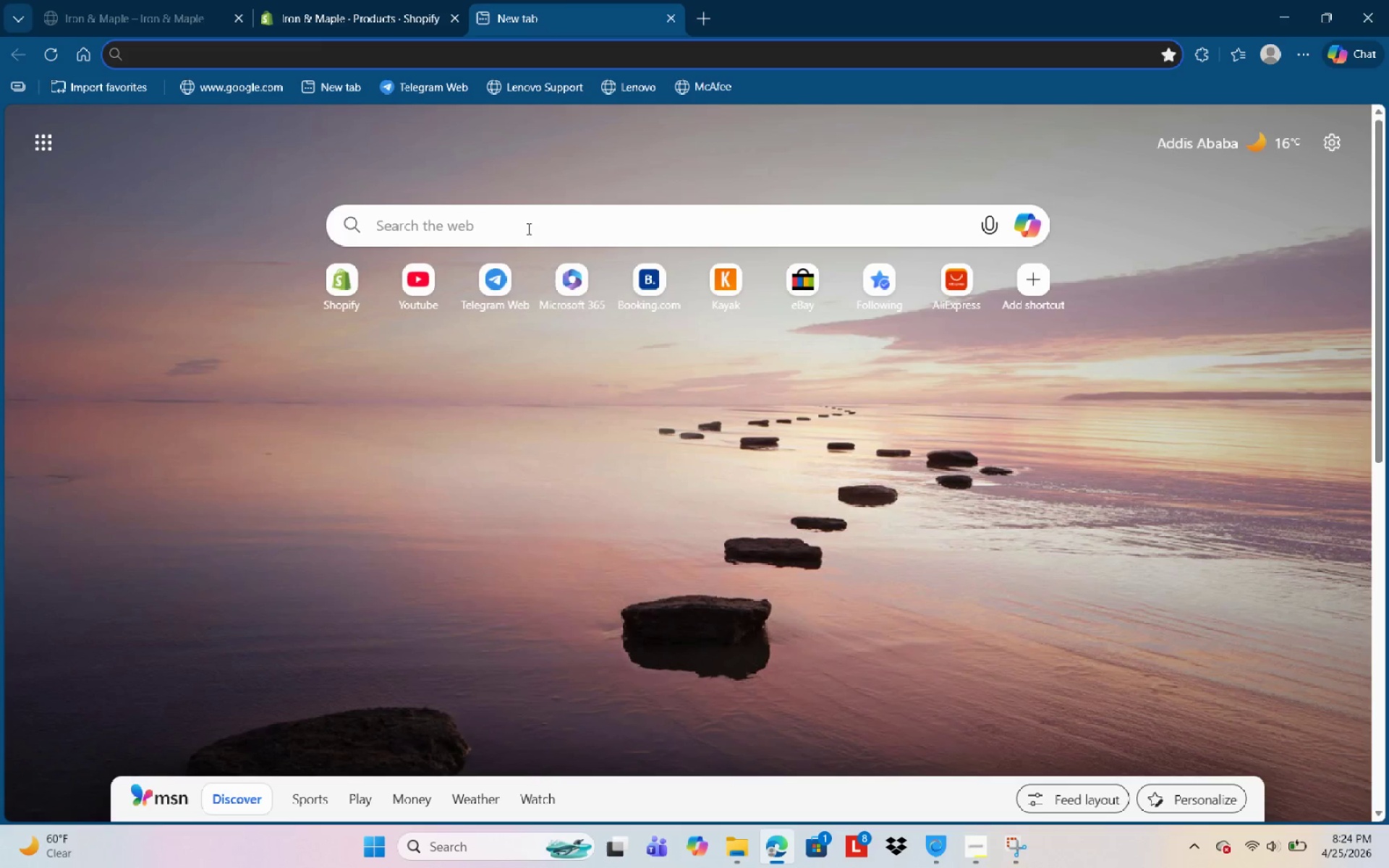 
left_click([528, 228])
 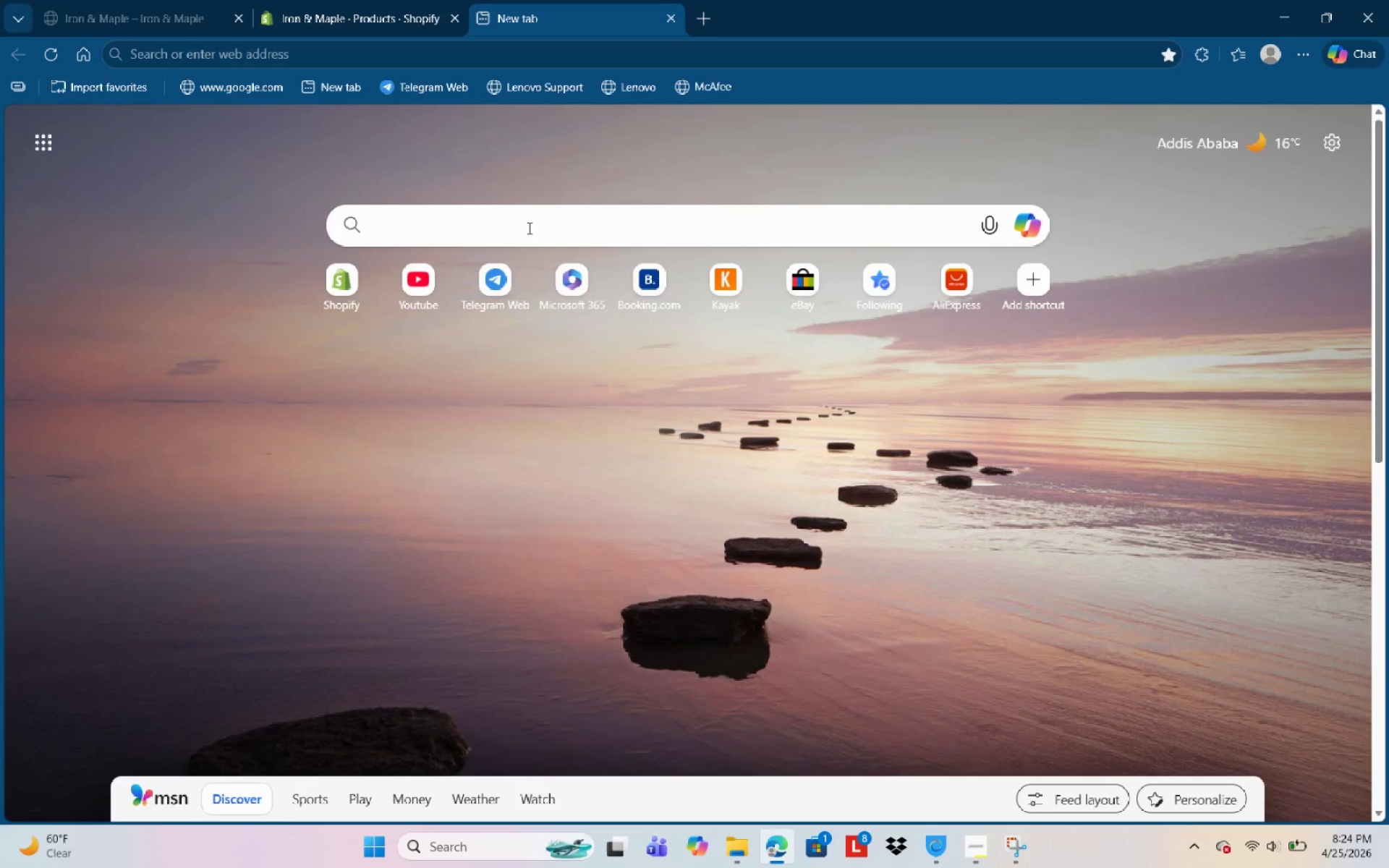 
type(Minimalis)
key(Backspace)
type(t)
key(Backspace)
type(sy )
key(Backspace)
key(Backspace)
type(t modernf)
key(Backspace)
 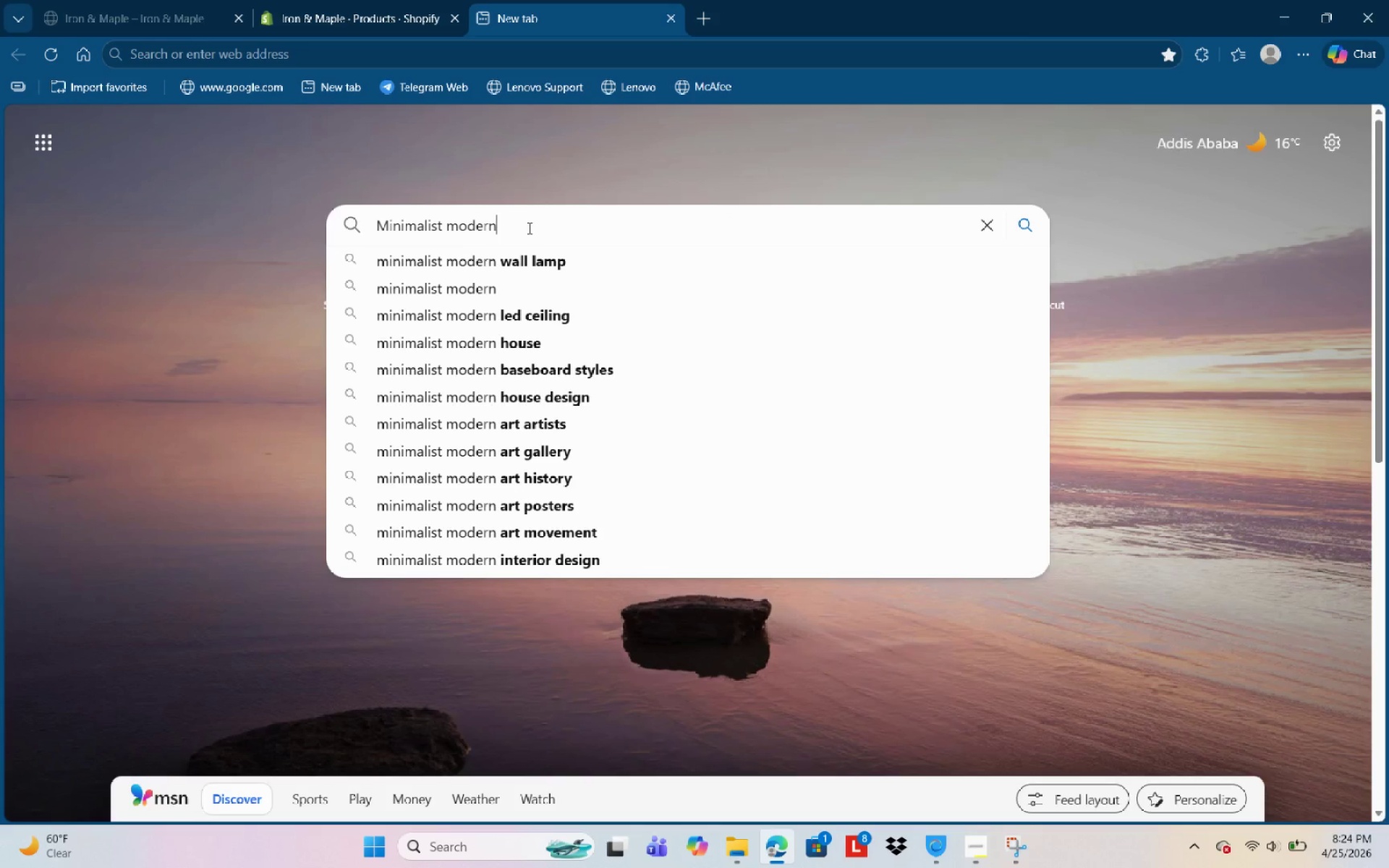 
wait(5.45)
 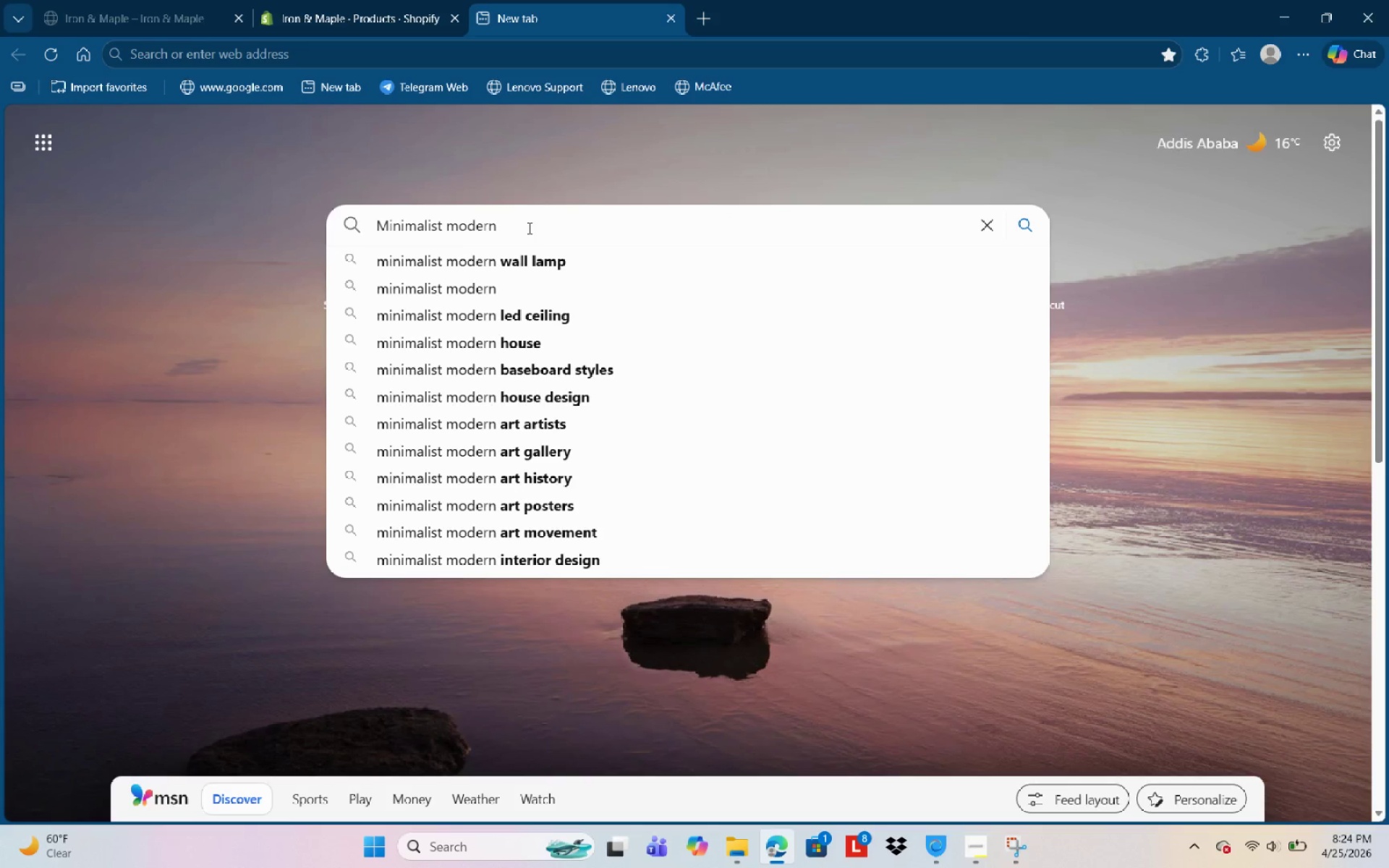 
type( law od)
key(Backspace)
type(ffie)
key(NumpadEnter)
 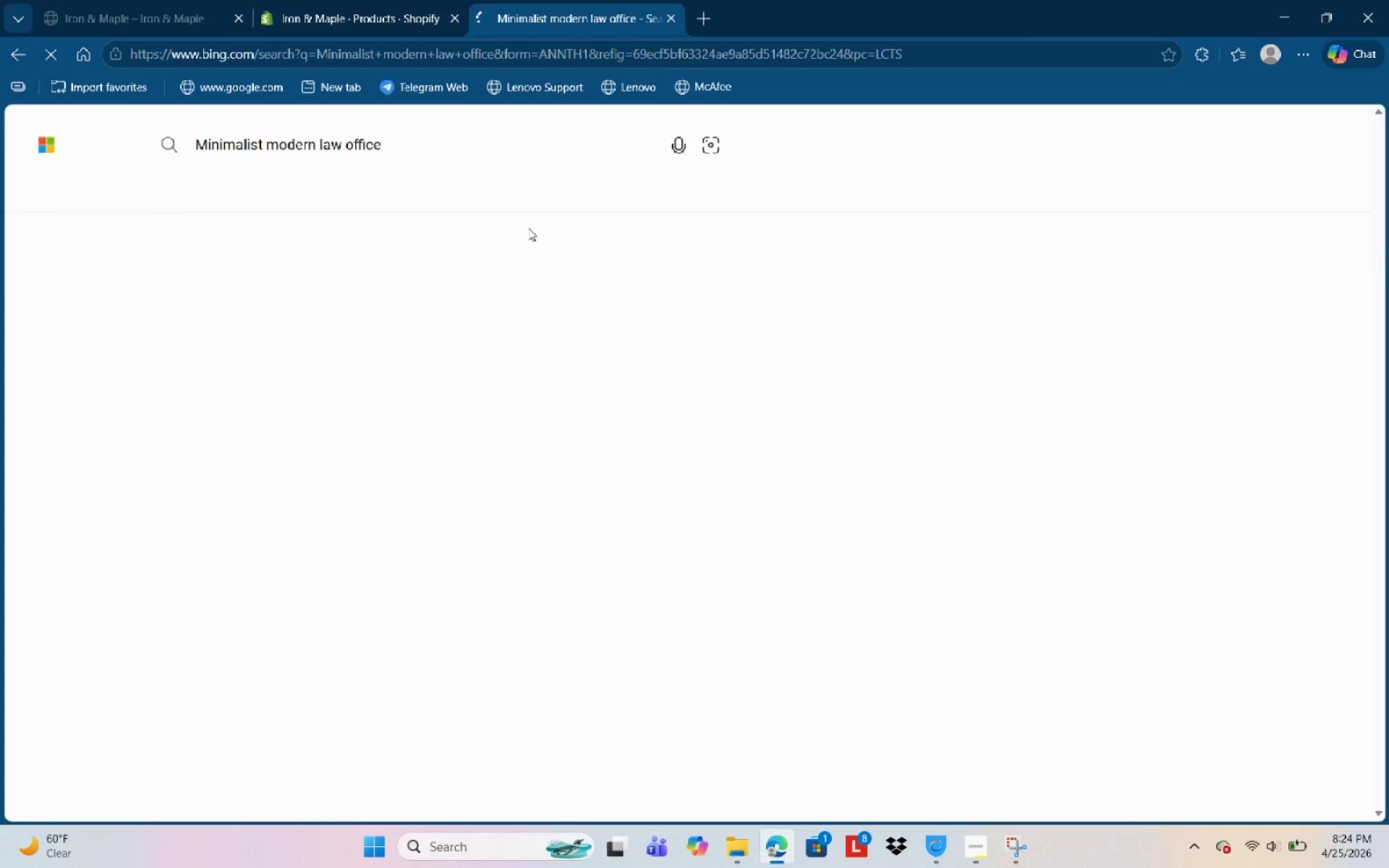 
hold_key(key=C, duration=0.31)
 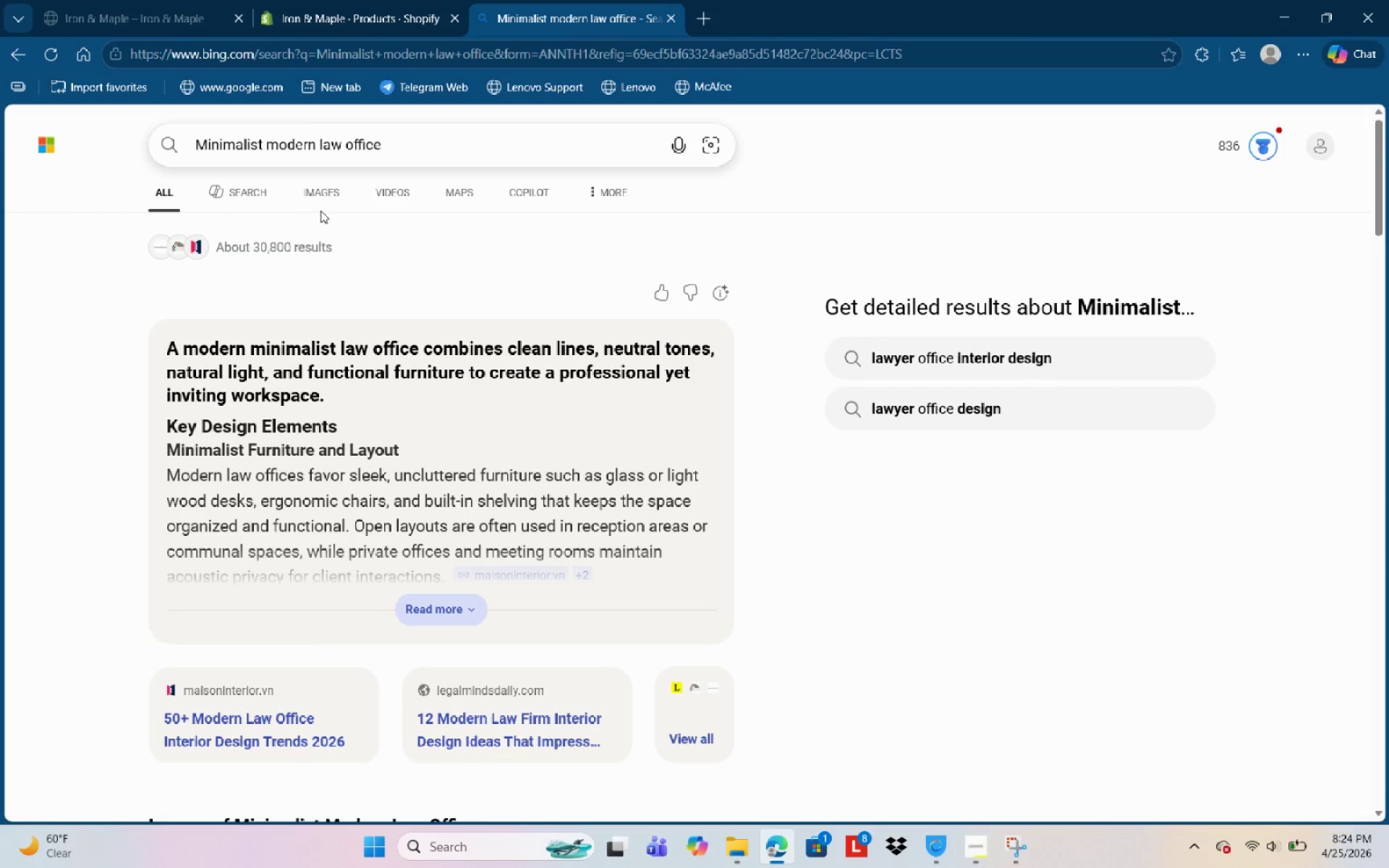 
left_click([325, 200])
 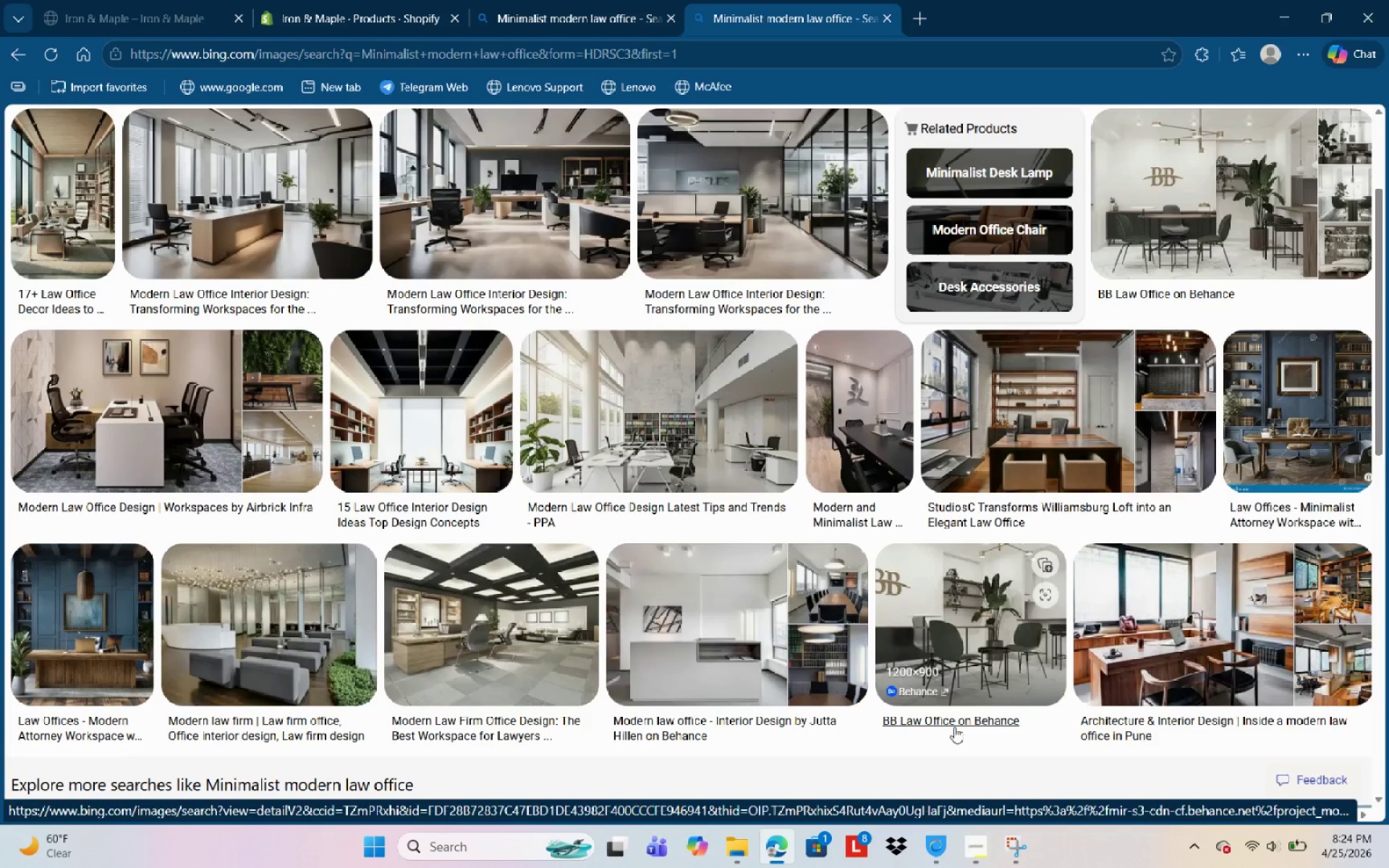 
wait(15.59)
 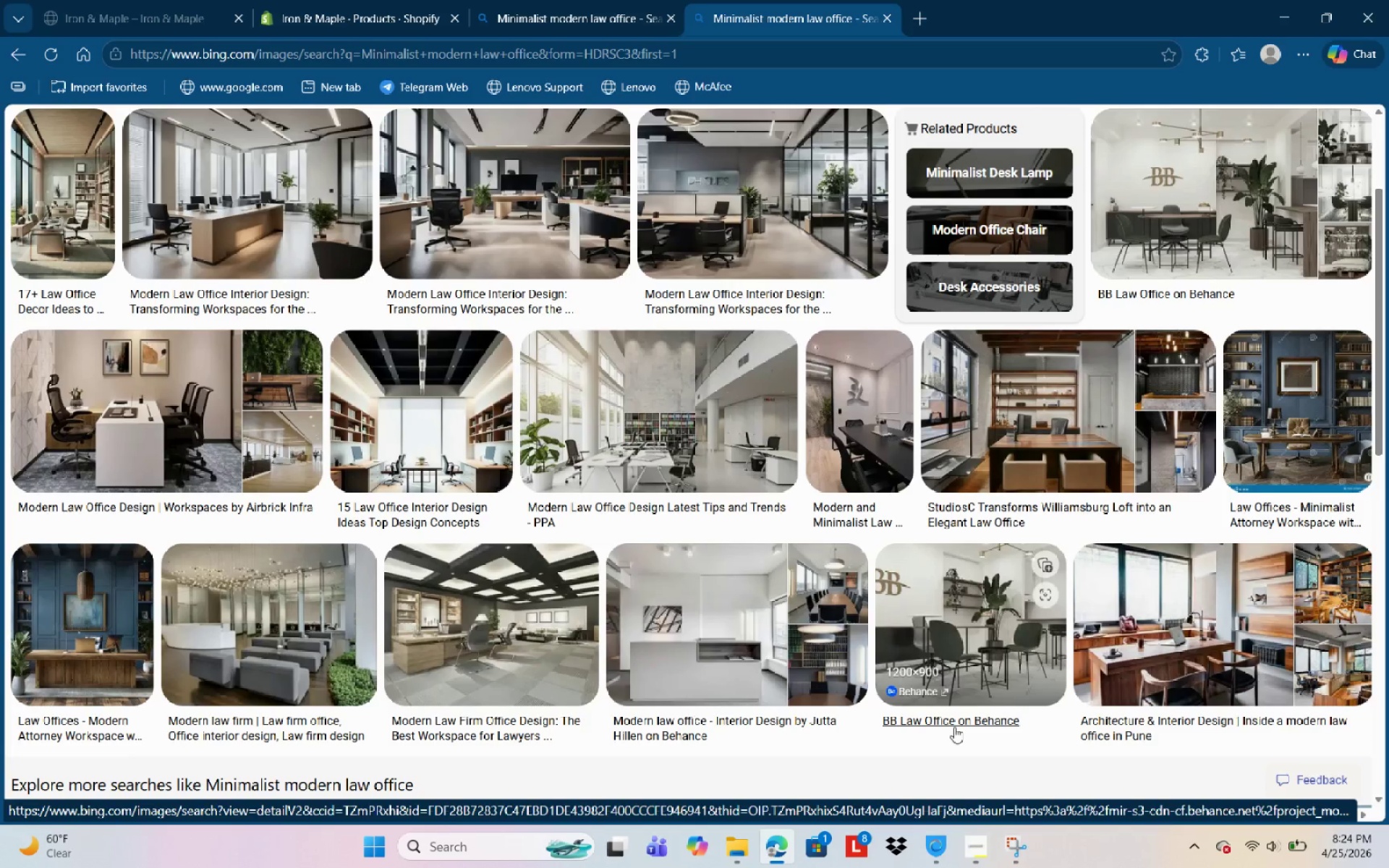 
right_click([712, 614])
 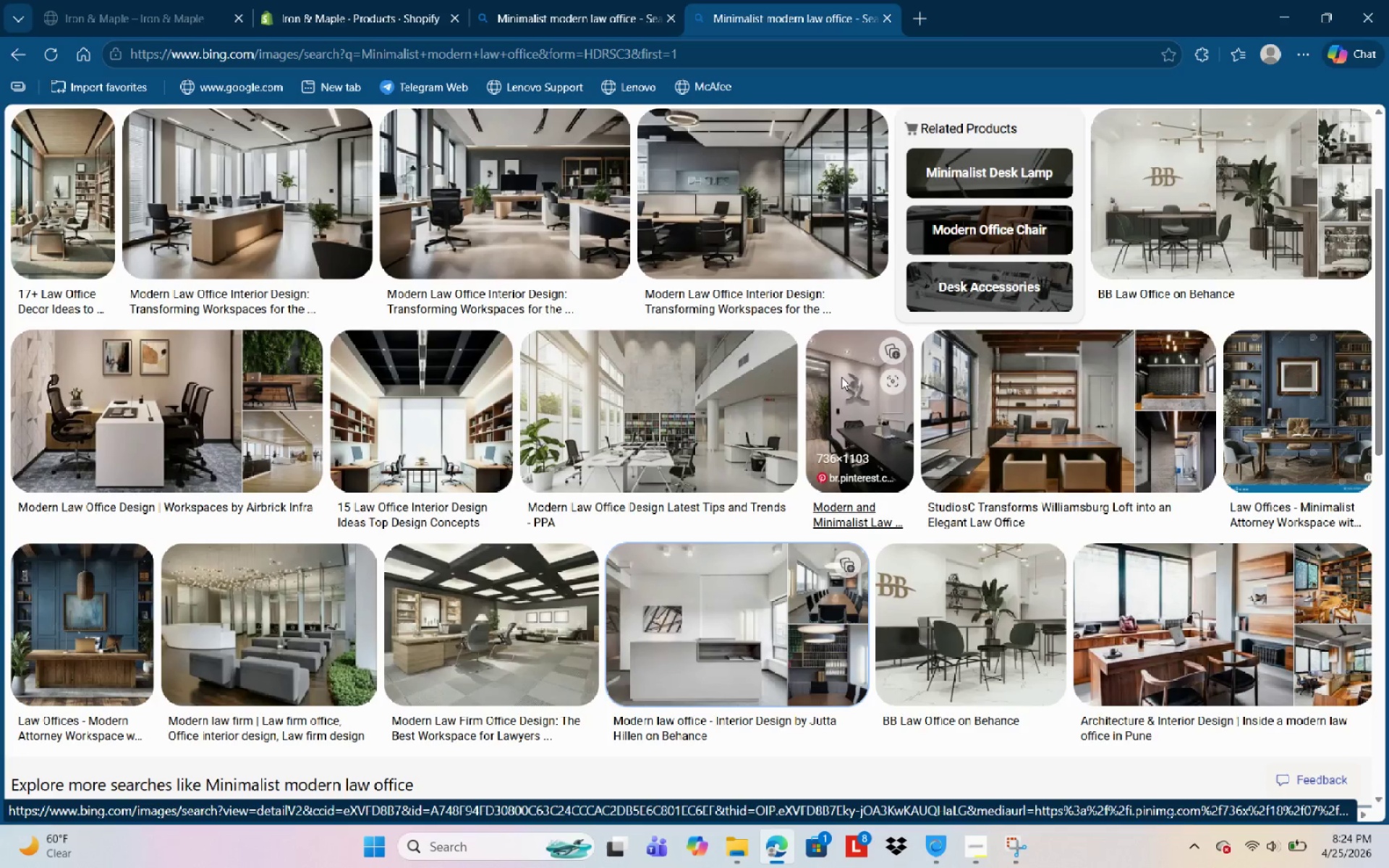 
key(NumpadEnter)
 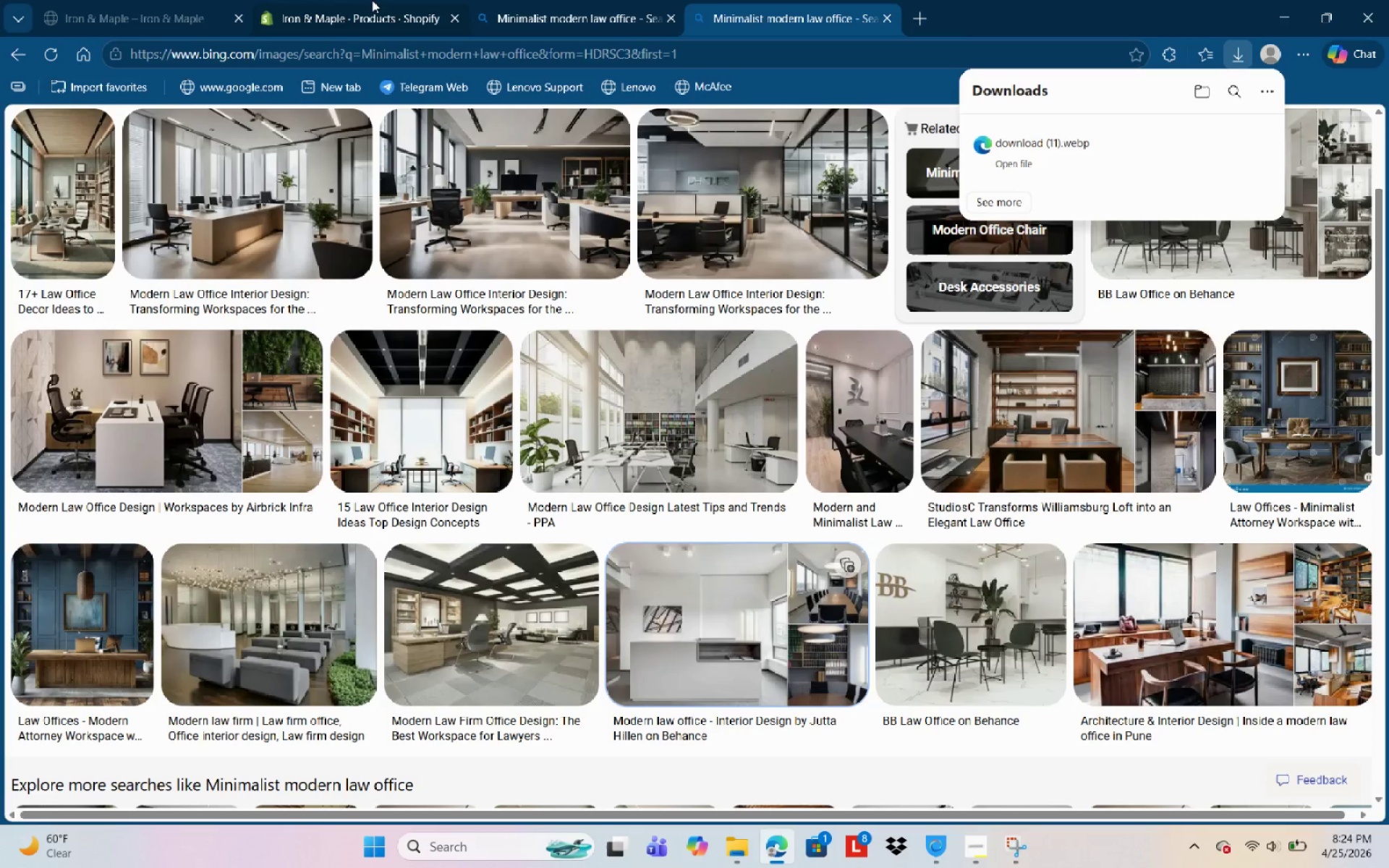 
left_click_drag(start_coordinate=[314, 34], to_coordinate=[315, 29])
 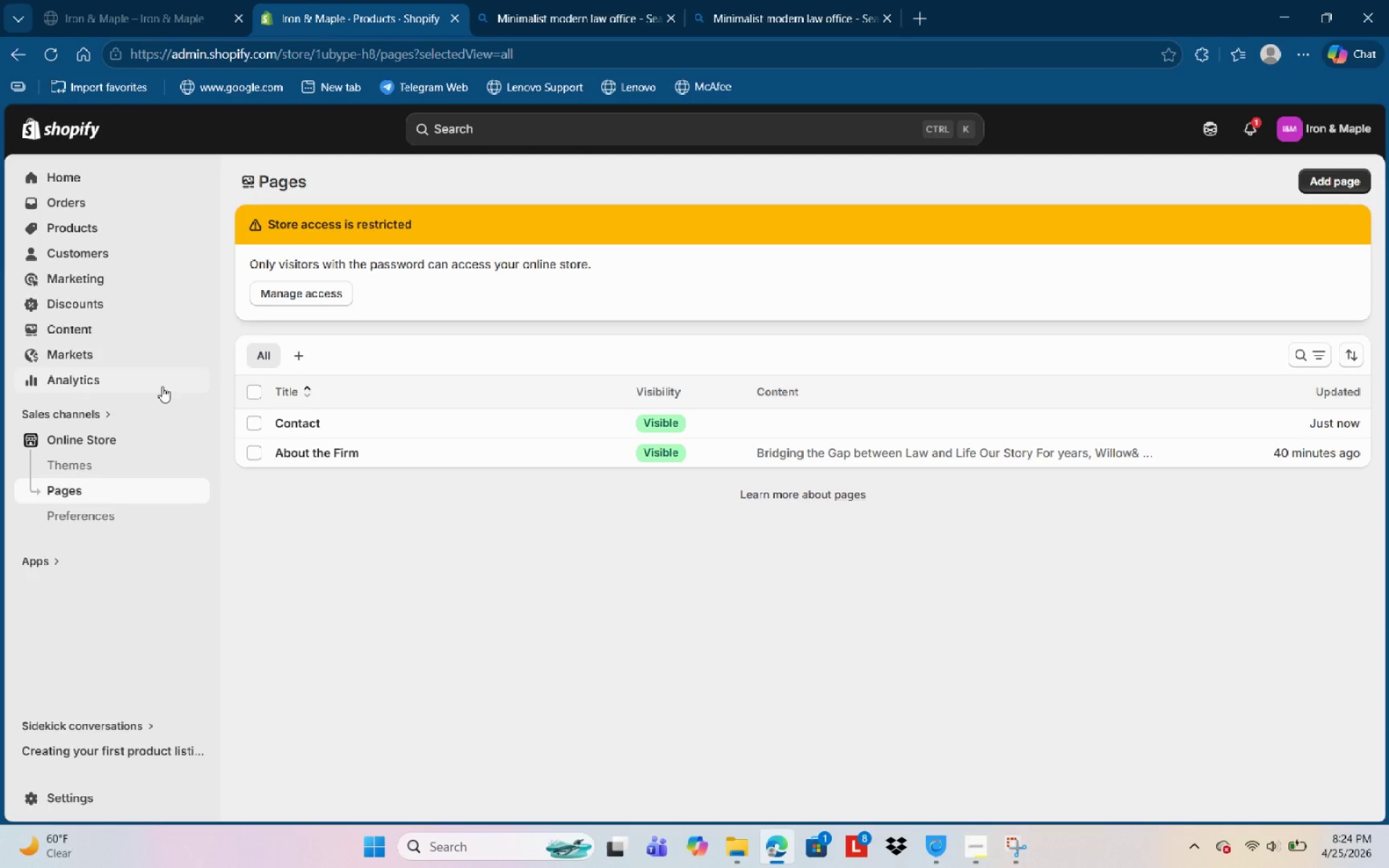 
left_click_drag(start_coordinate=[132, 446], to_coordinate=[140, 454])
 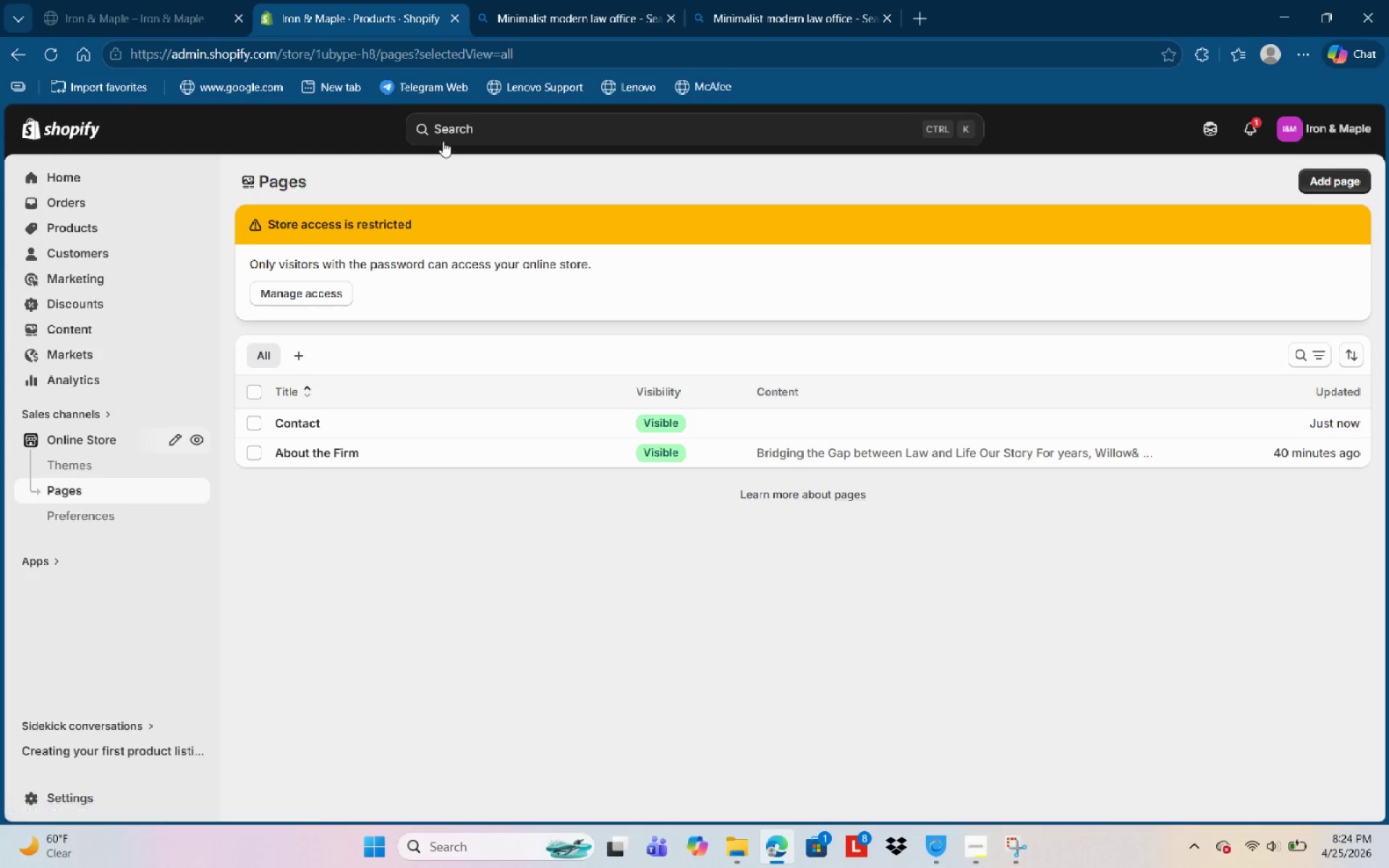 
wait(6.08)
 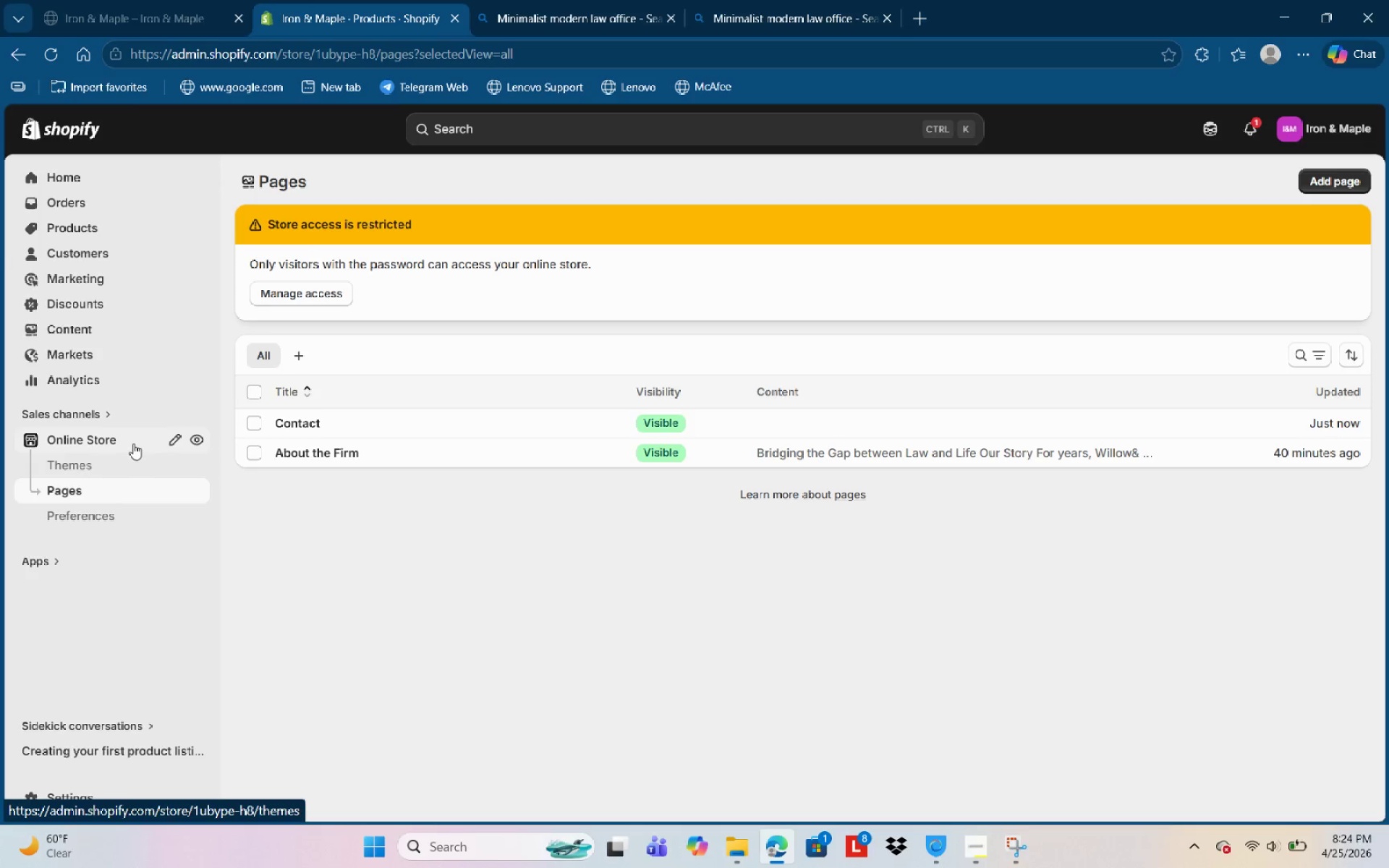 
left_click_drag(start_coordinate=[95, 451], to_coordinate=[98, 454])
 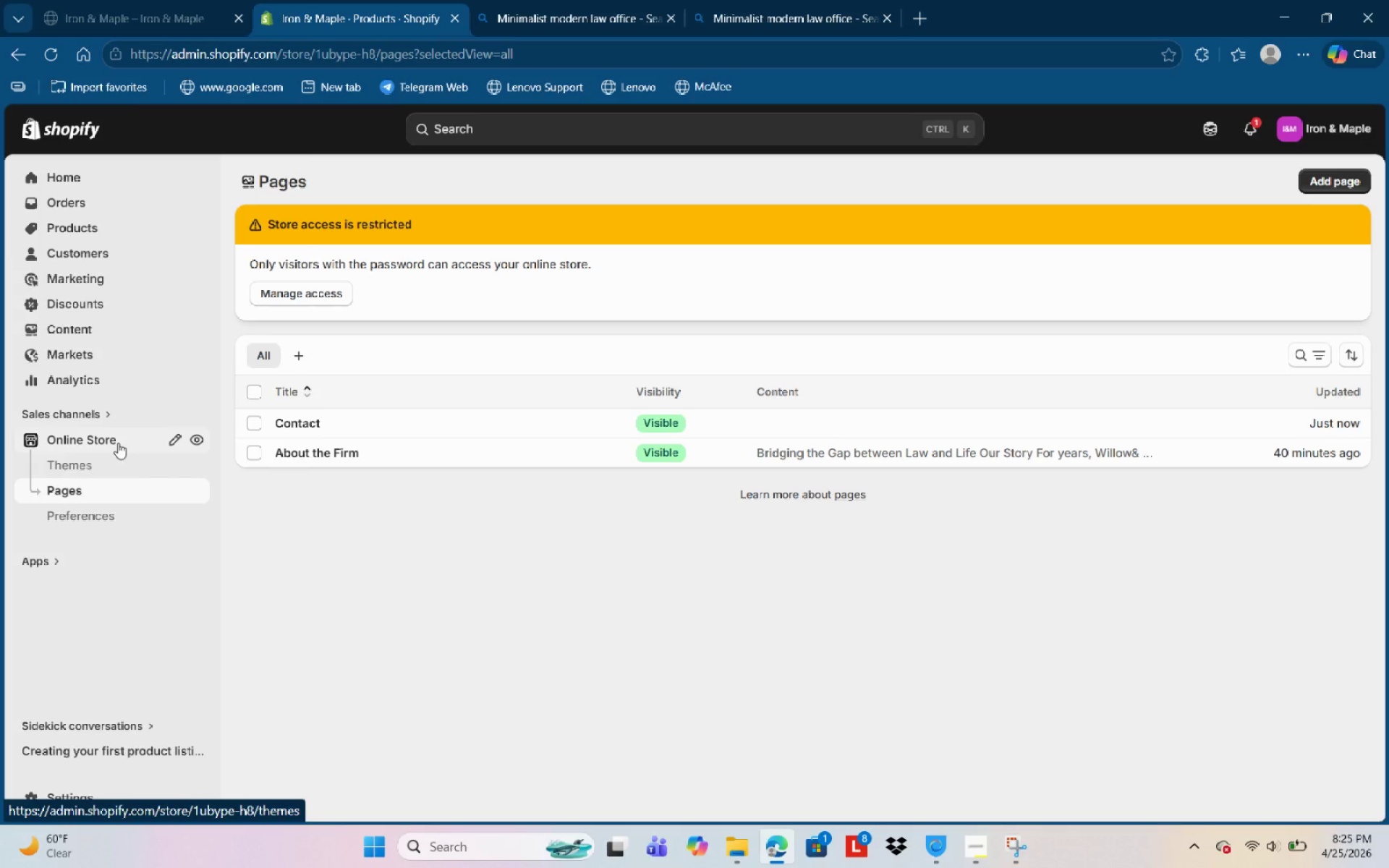 
left_click_drag(start_coordinate=[98, 426], to_coordinate=[99, 432])
 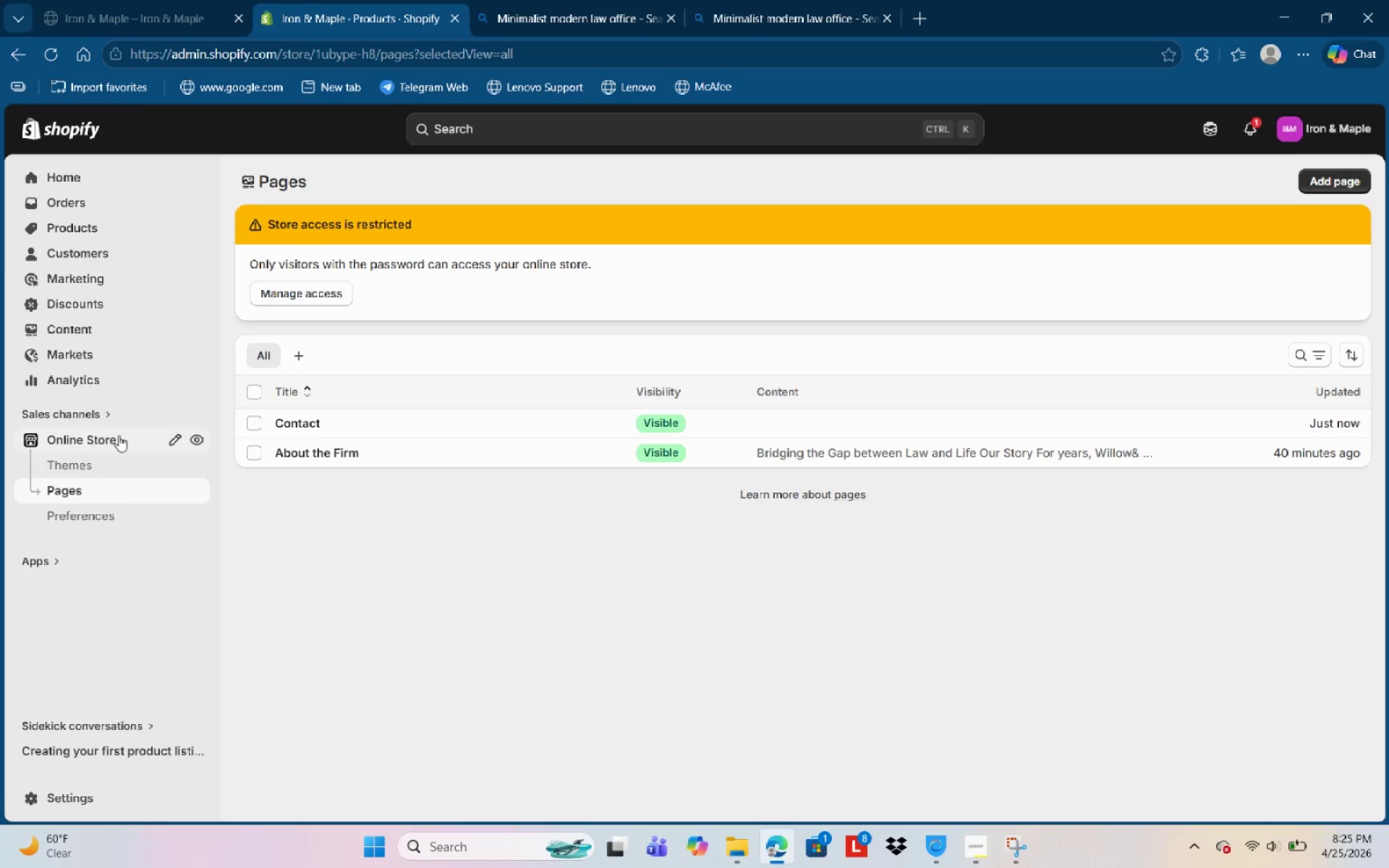 
wait(6.23)
 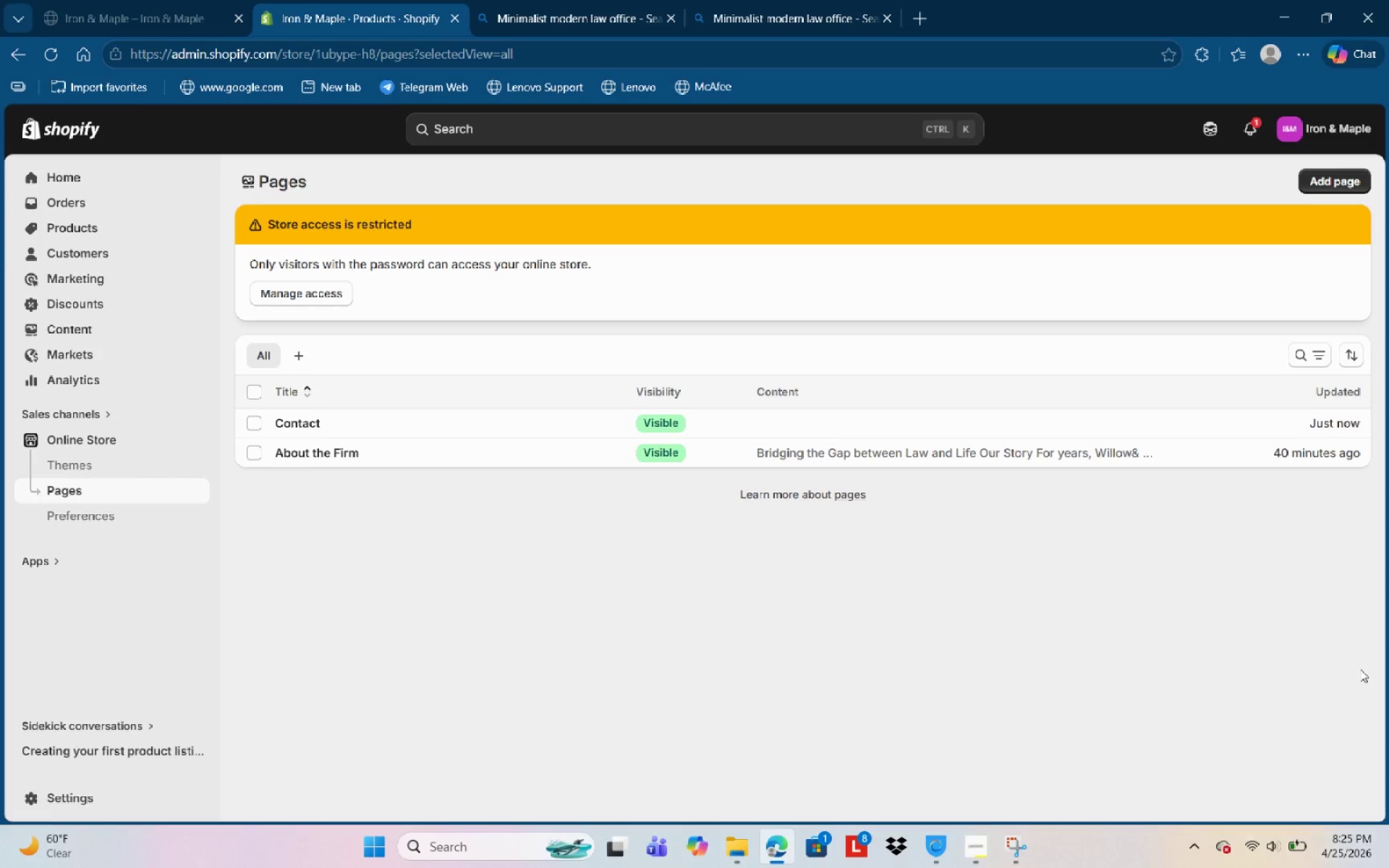 
left_click([75, 439])
 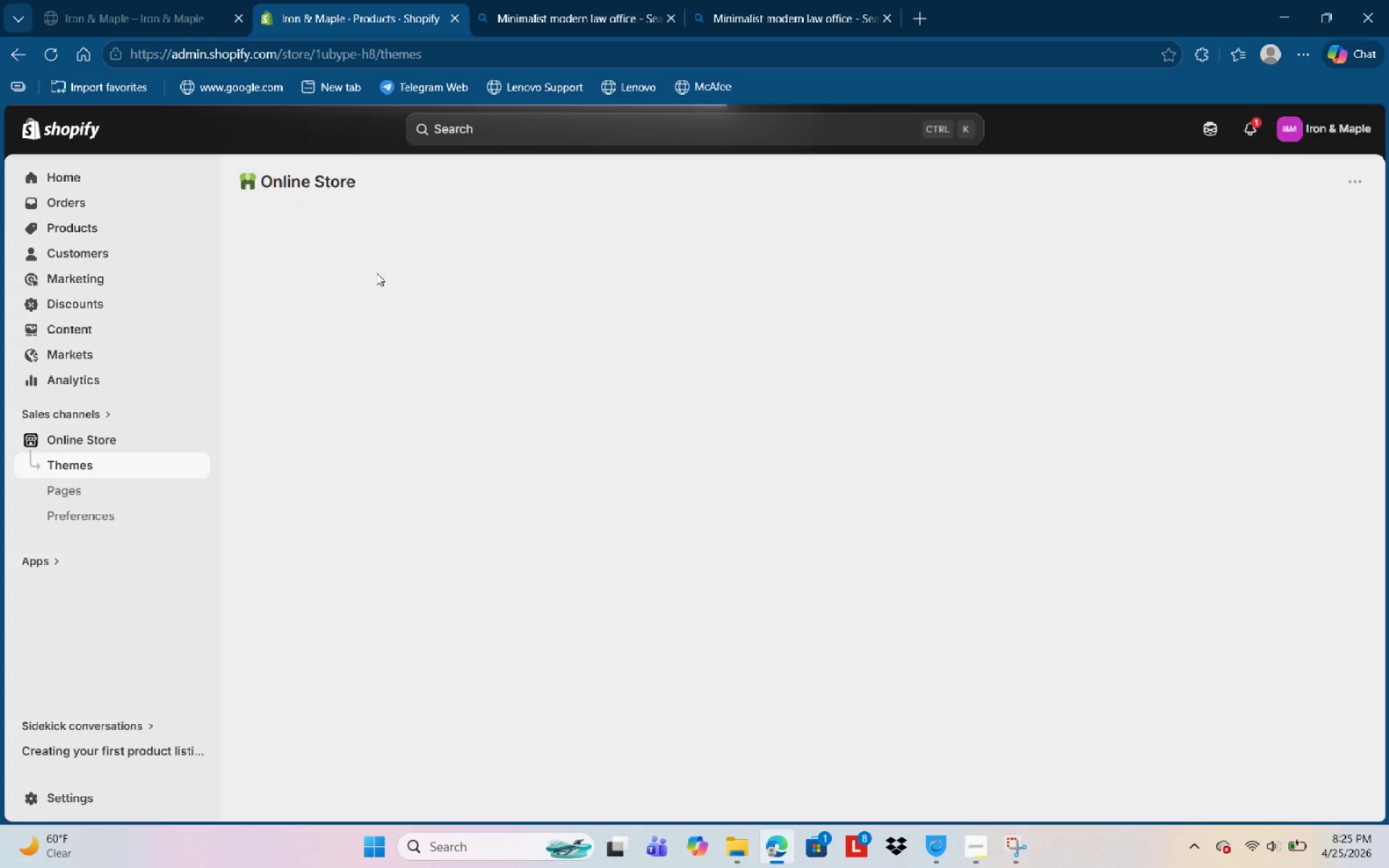 
mouse_move([1014, 487])
 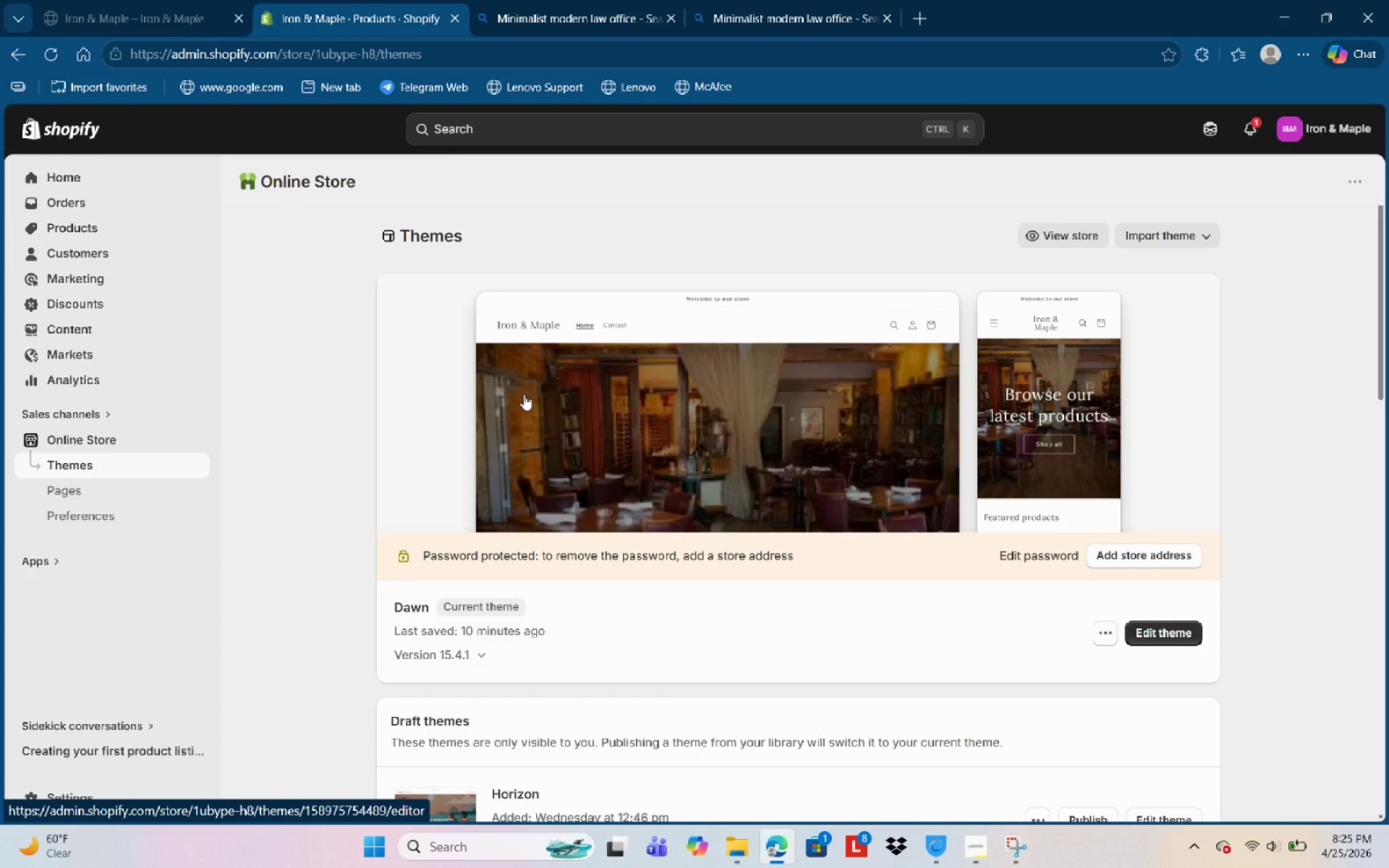 
left_click([655, 417])
 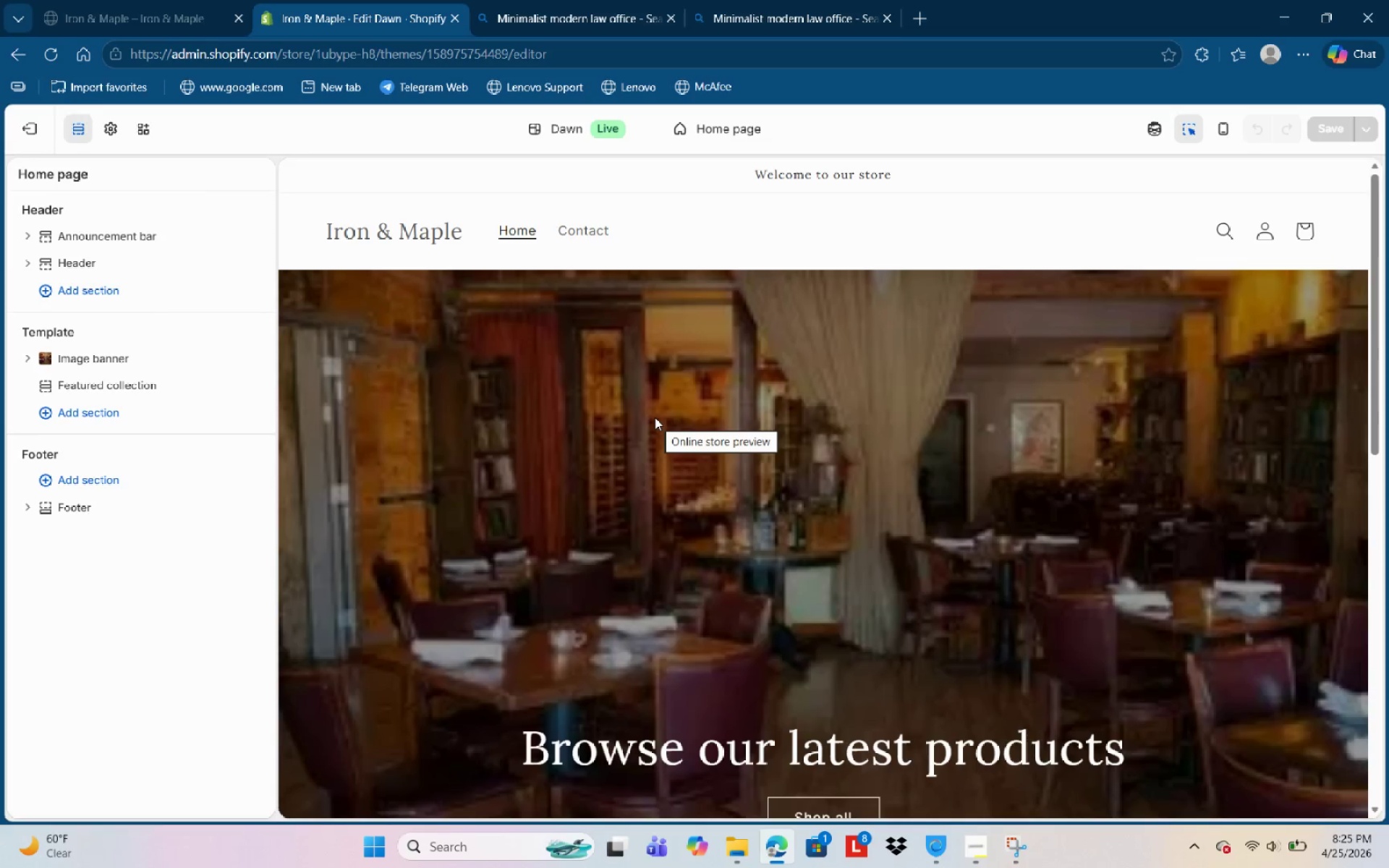 
left_click([564, 566])
 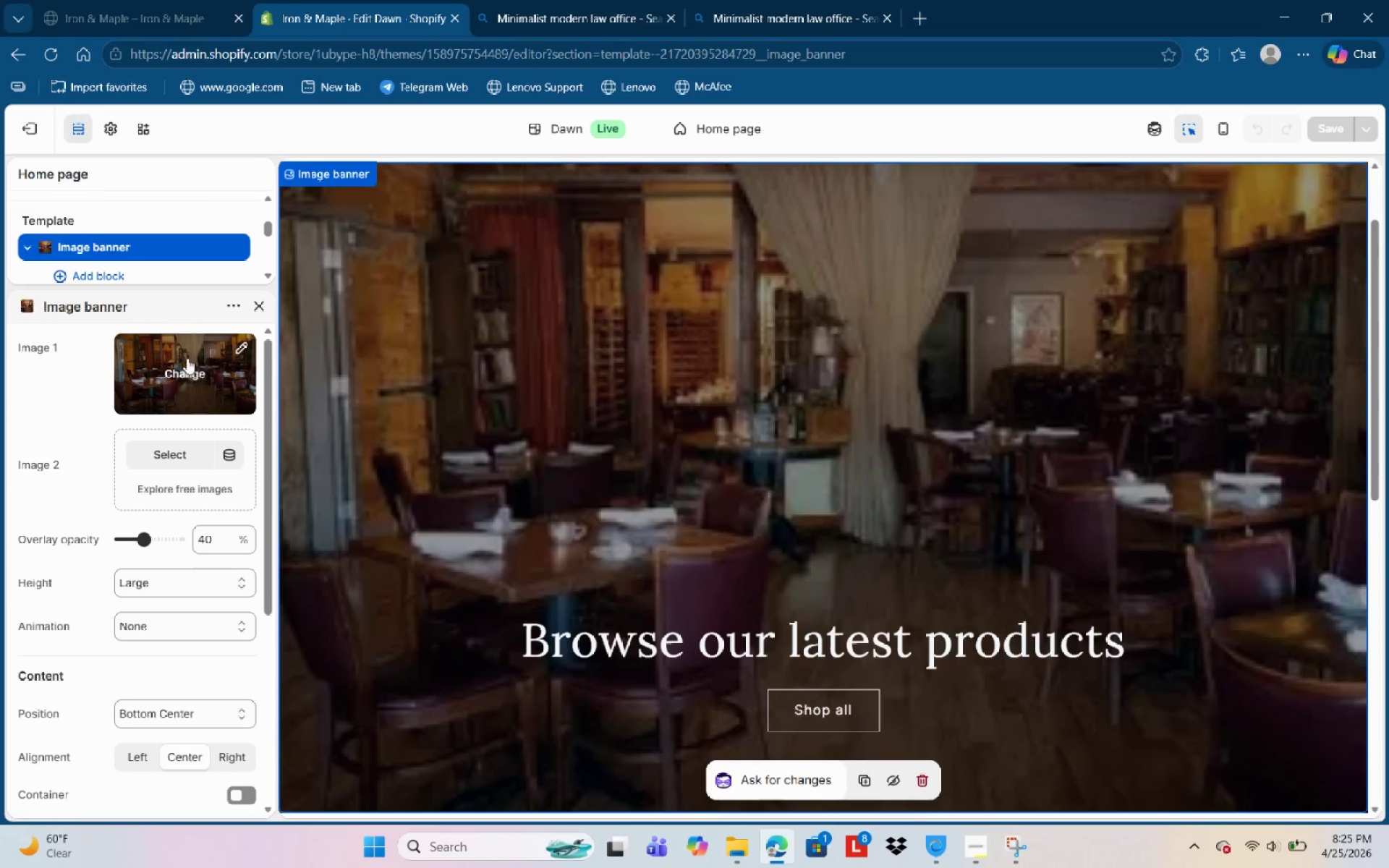 
left_click([184, 369])
 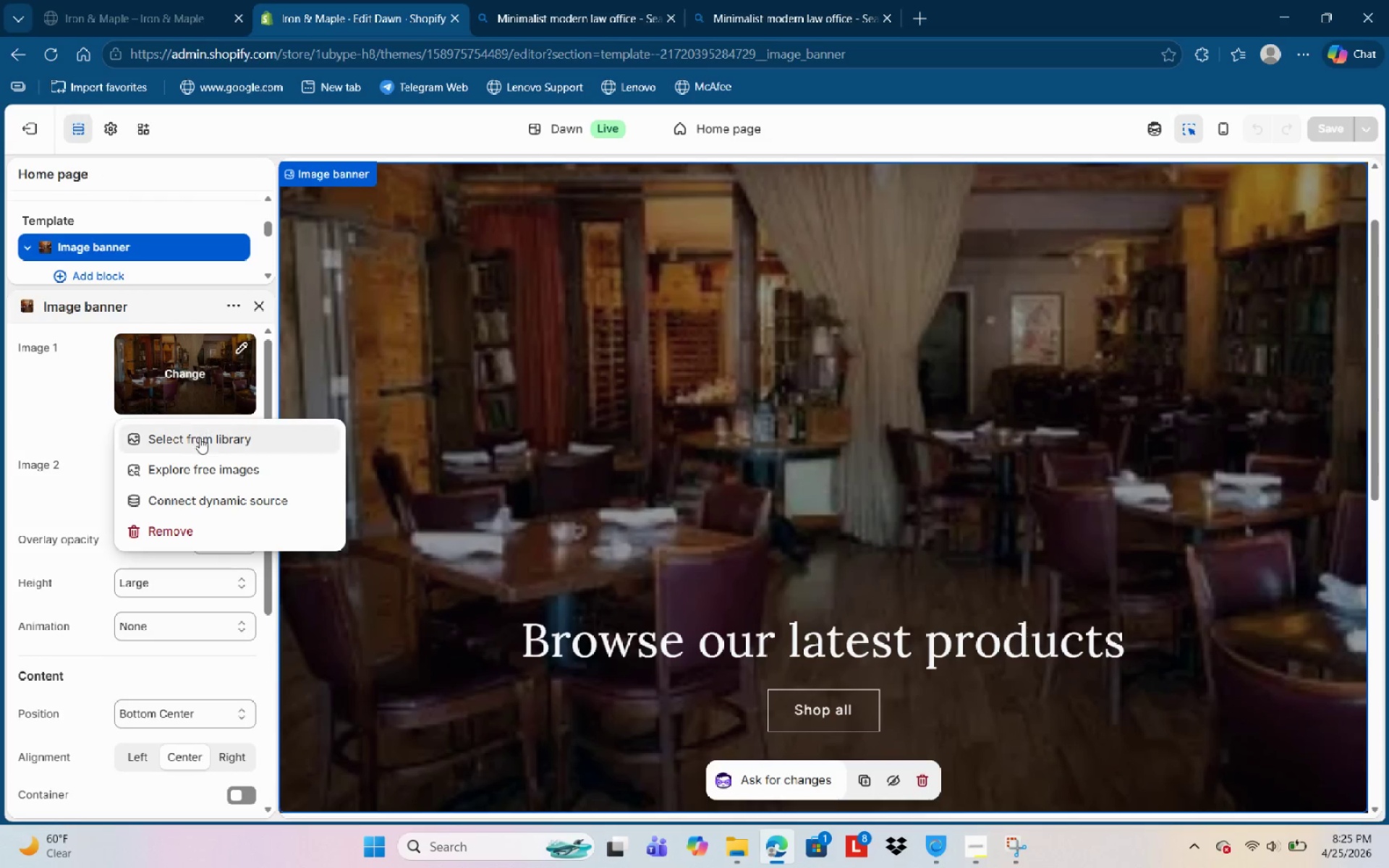 
left_click([201, 439])
 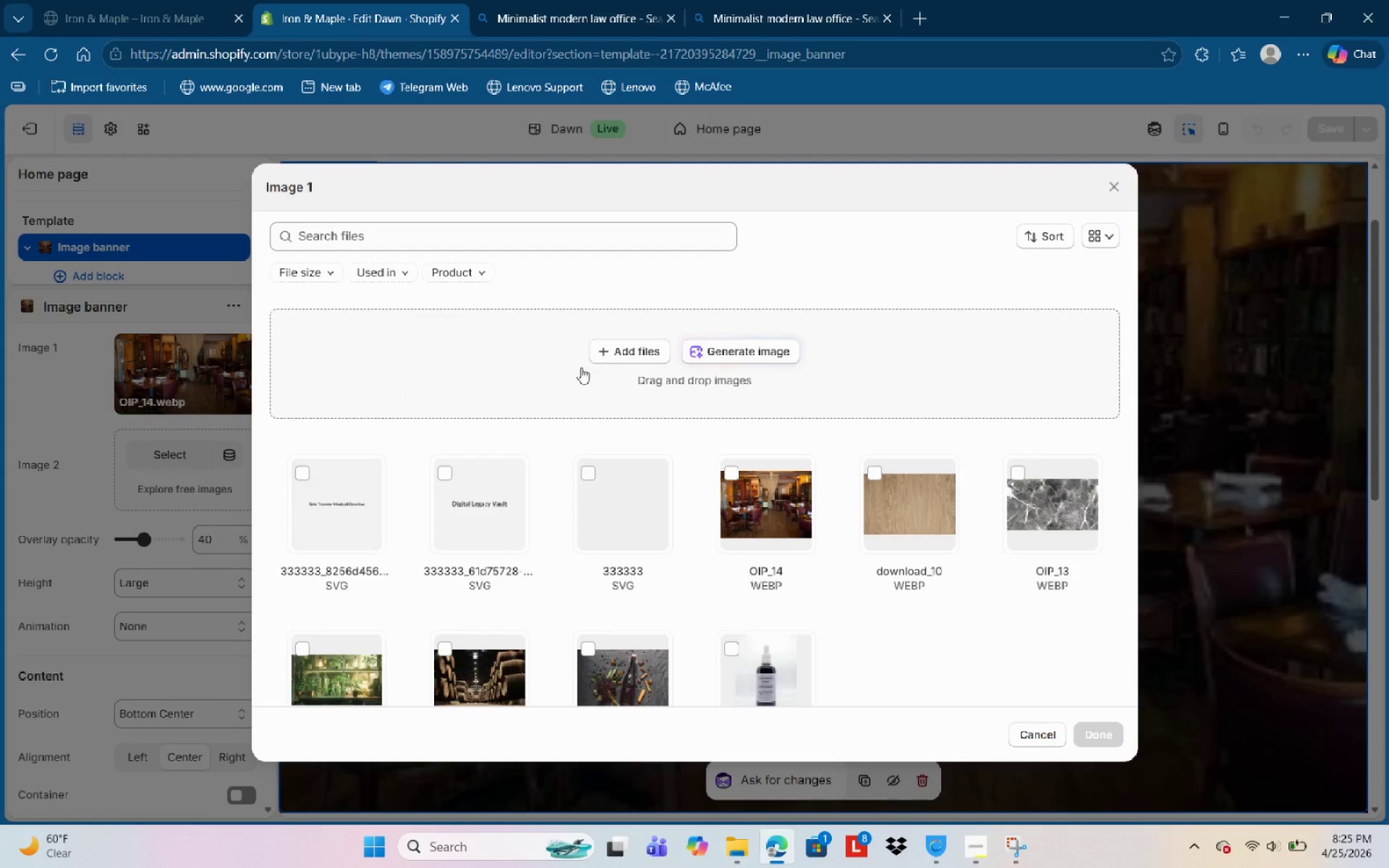 
left_click([634, 344])
 